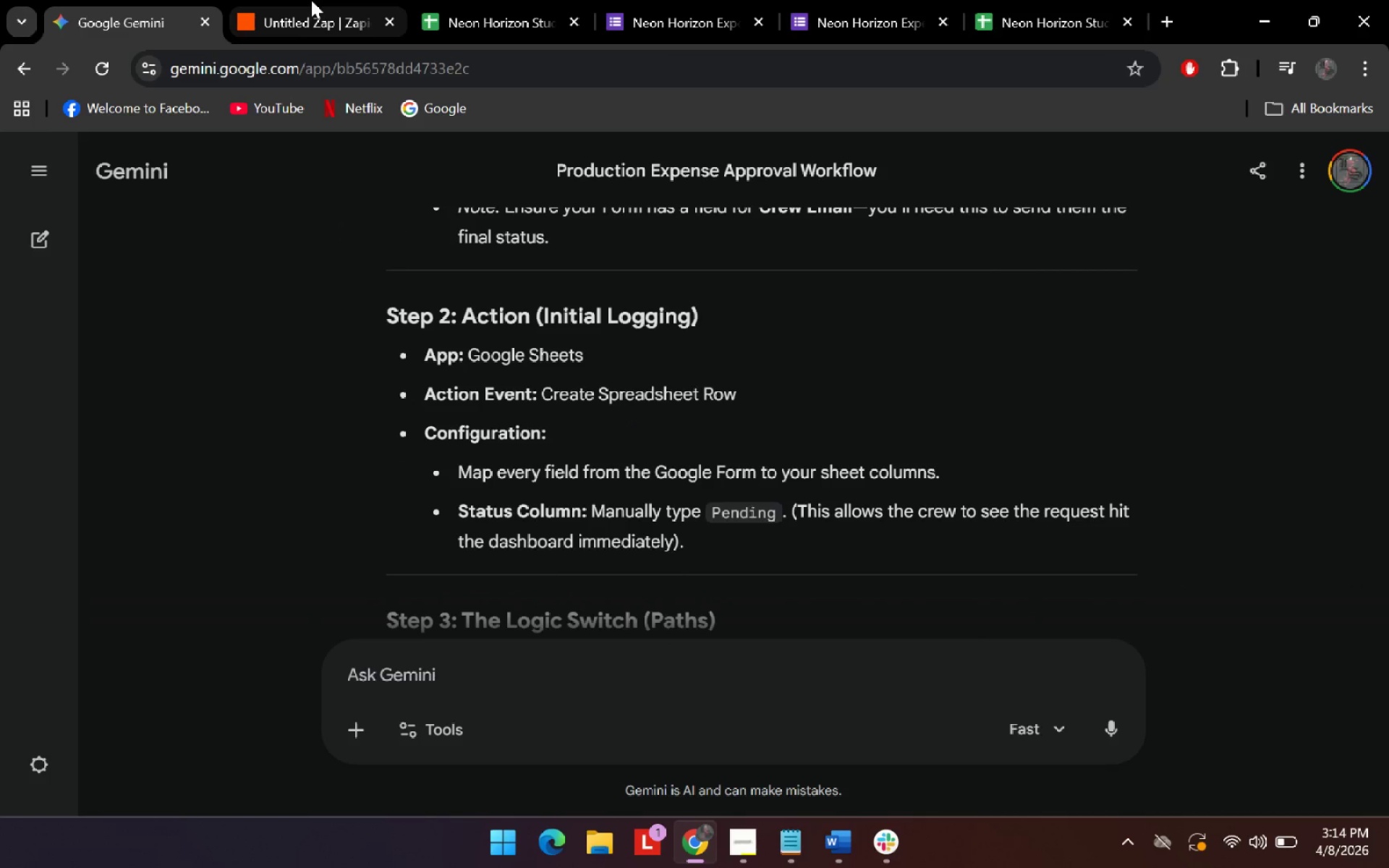 
wait(7.34)
 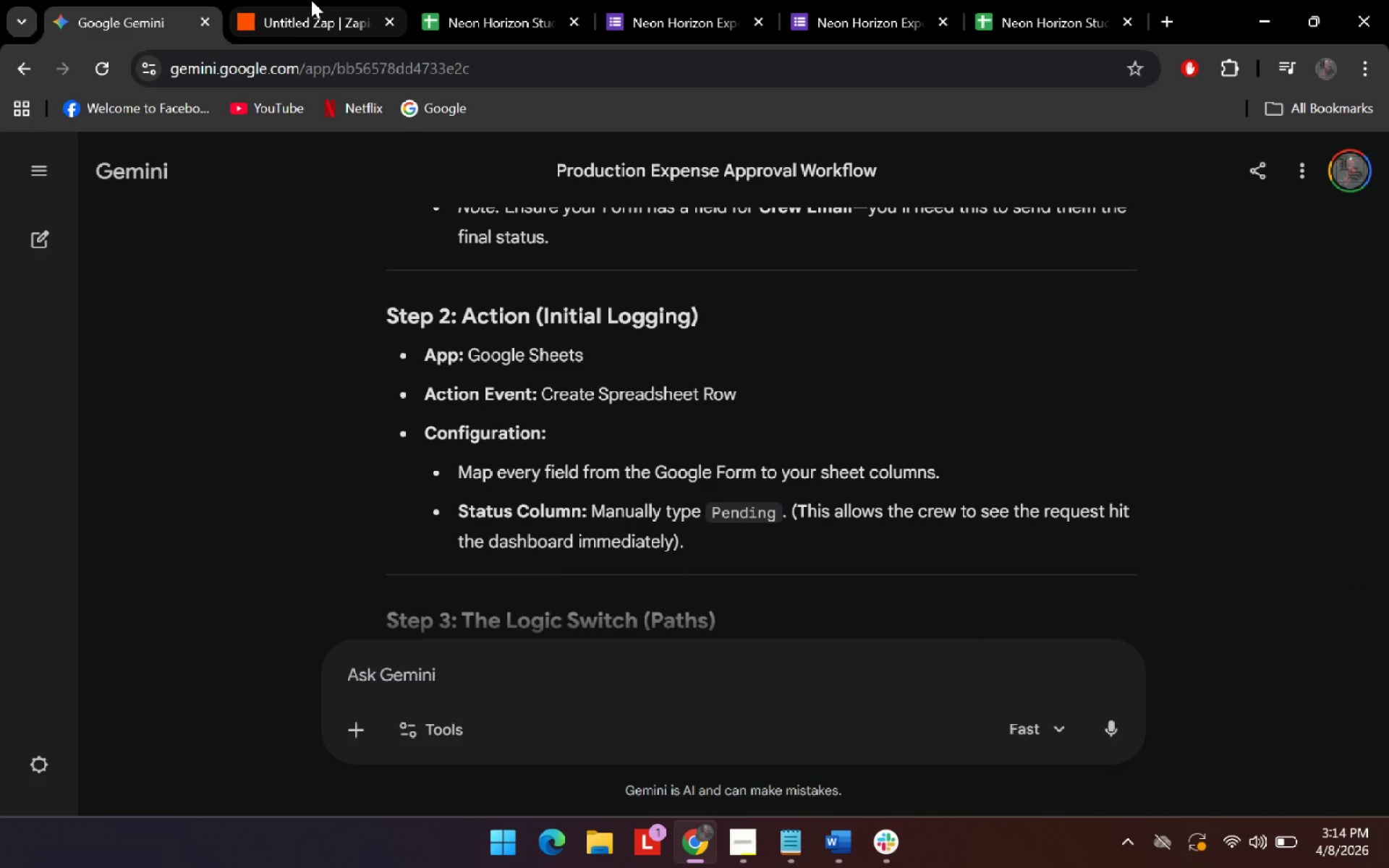 
left_click([318, 0])
 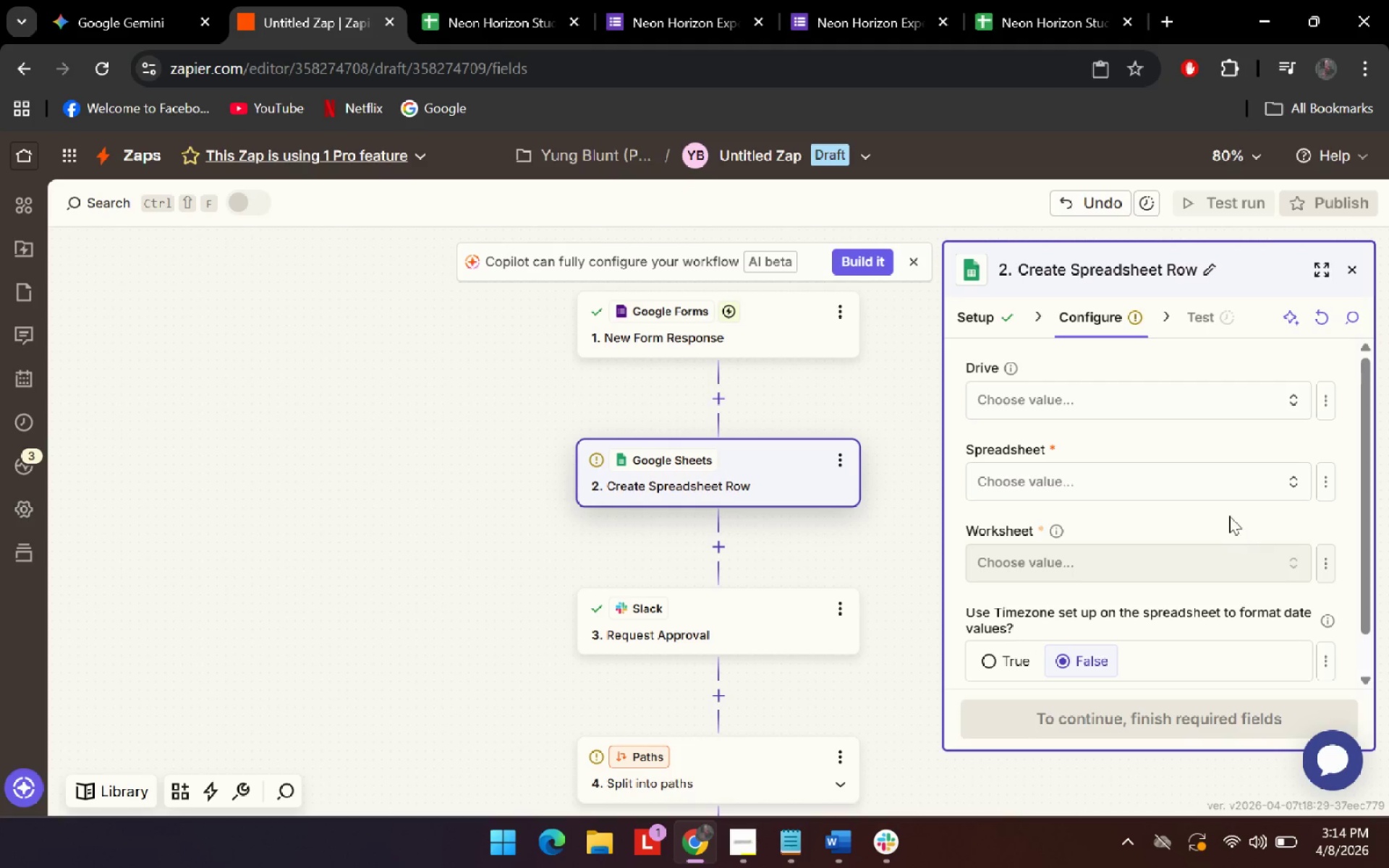 
left_click([1210, 475])
 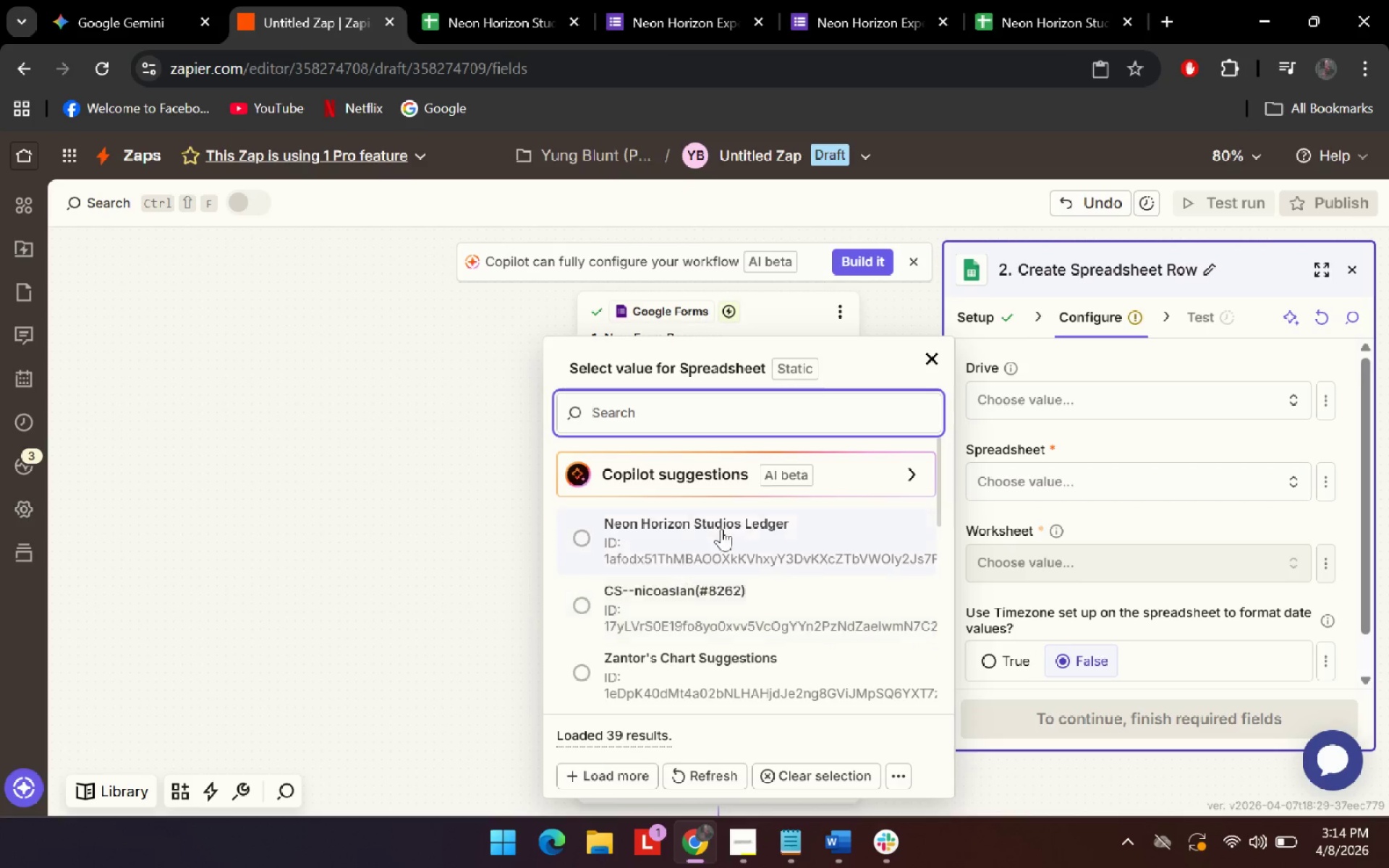 
left_click([743, 514])
 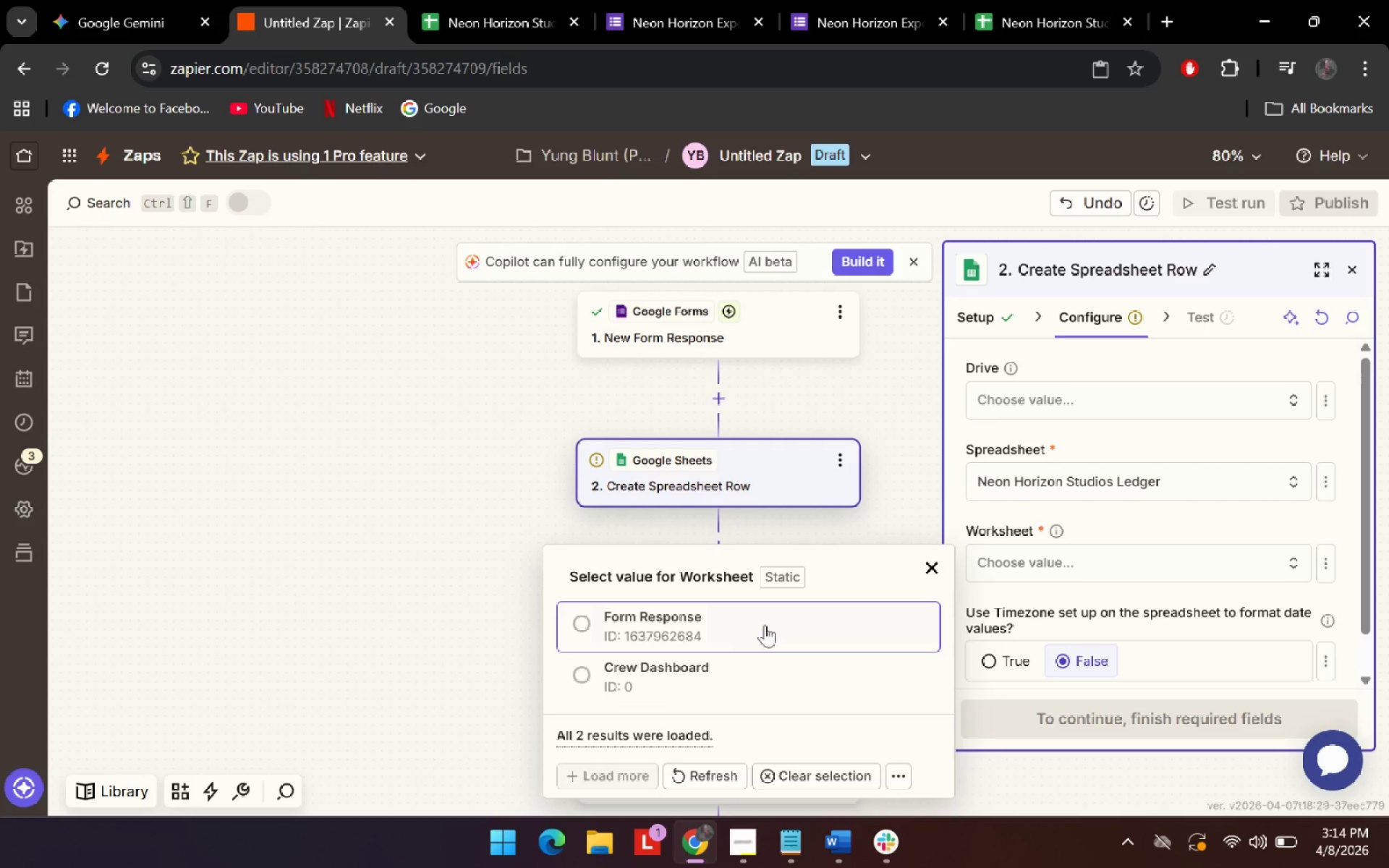 
left_click([715, 629])
 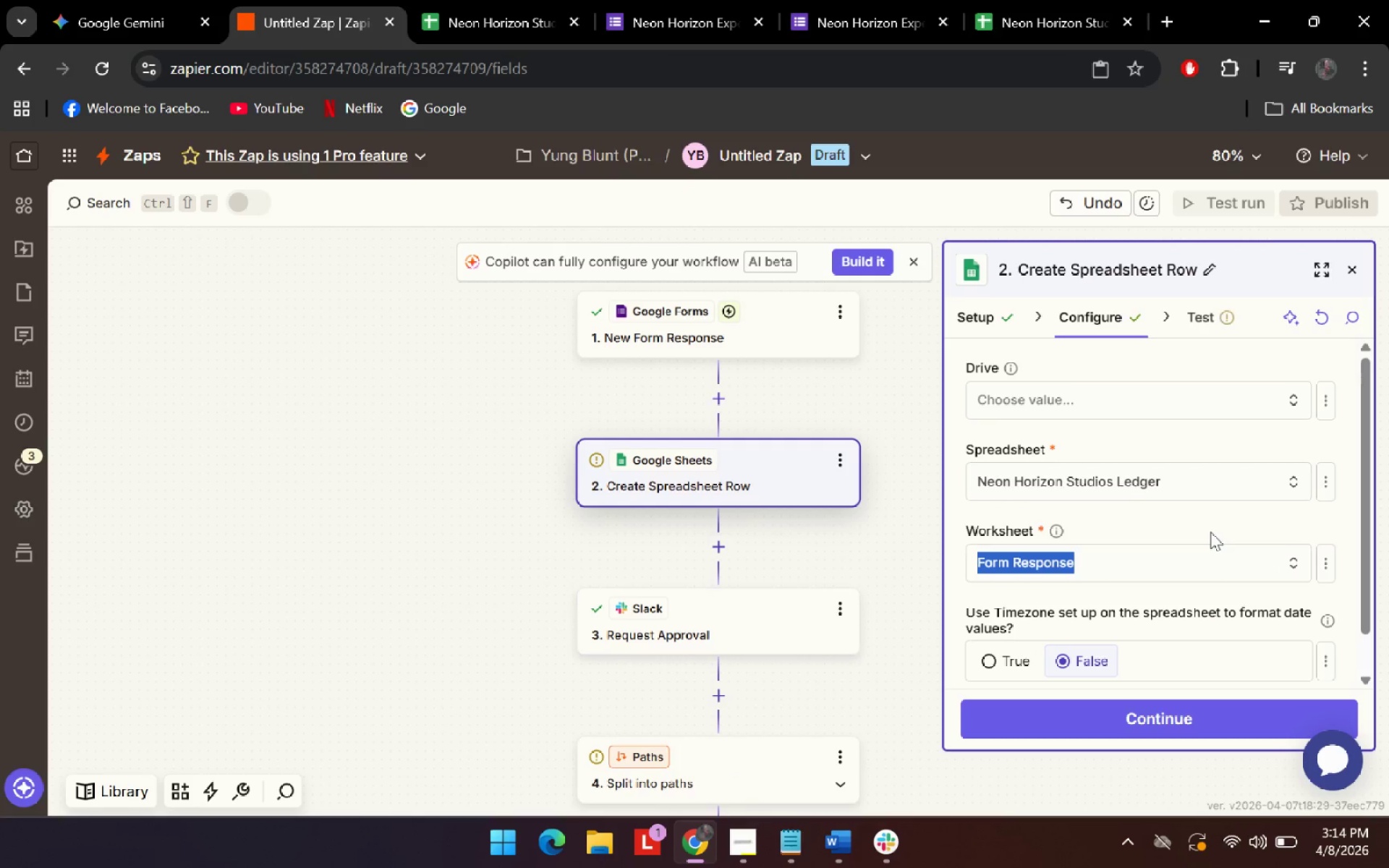 
left_click([1241, 582])
 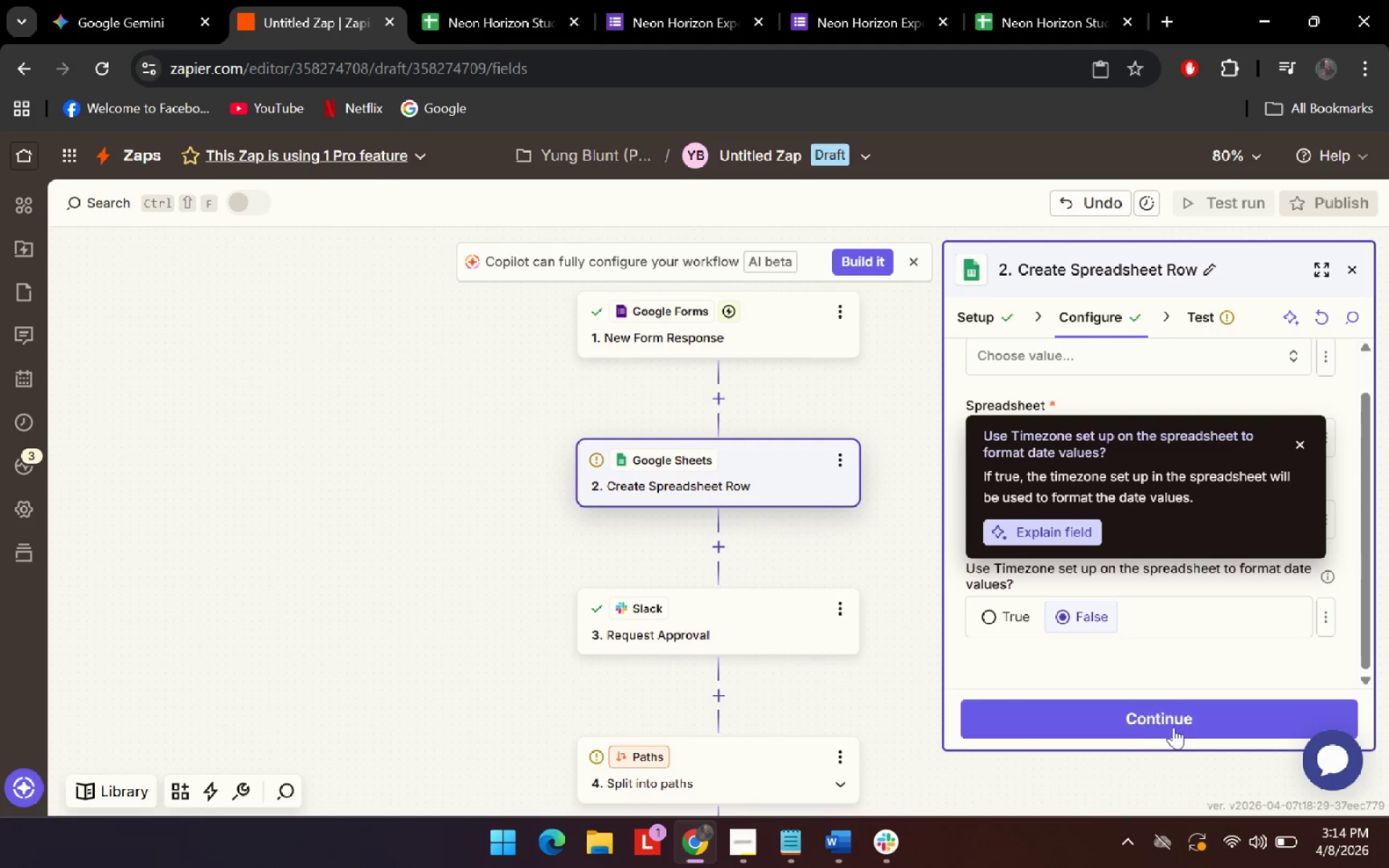 
scroll: coordinate [1212, 554], scroll_direction: down, amount: 4.0
 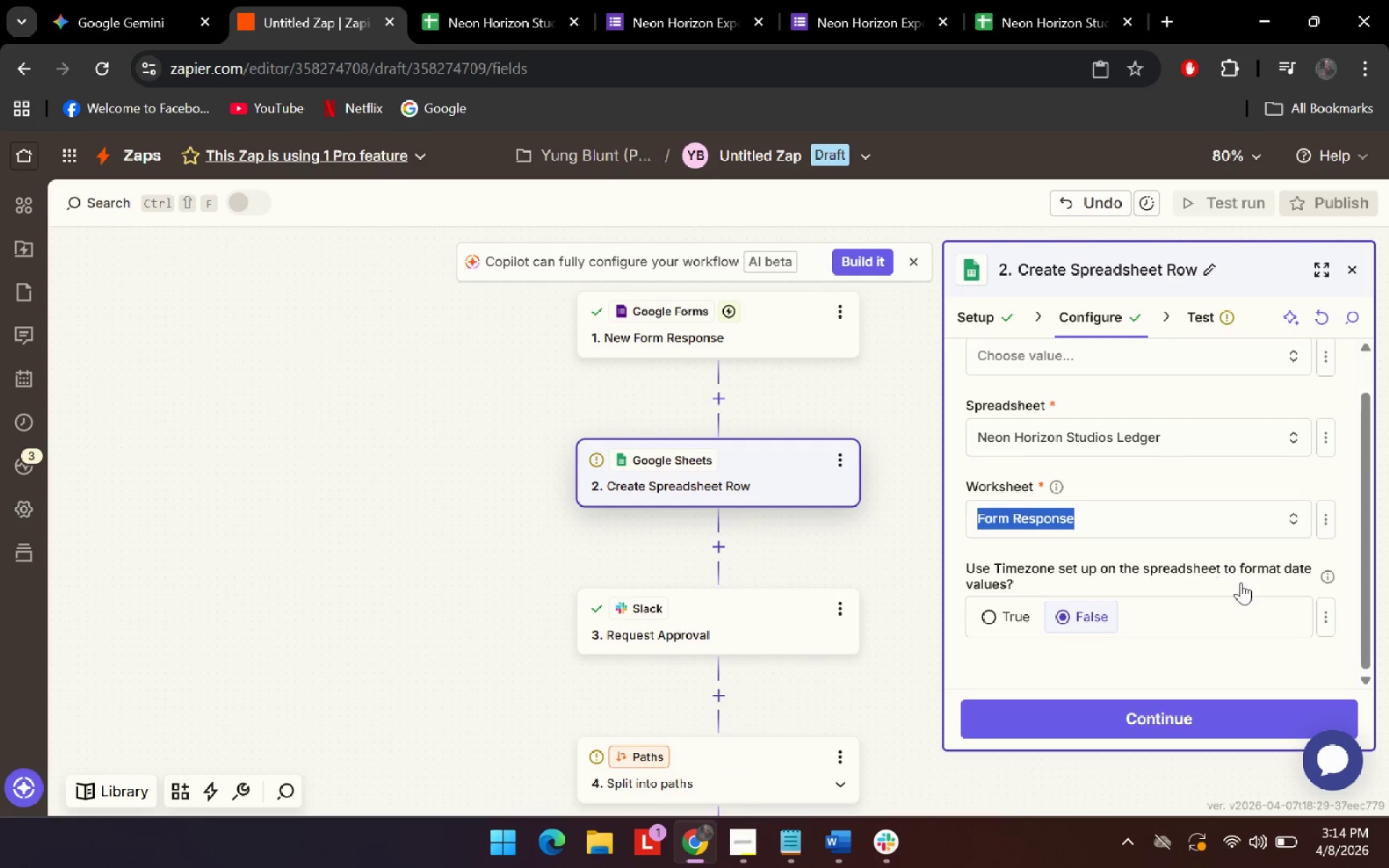 
left_click([1186, 714])
 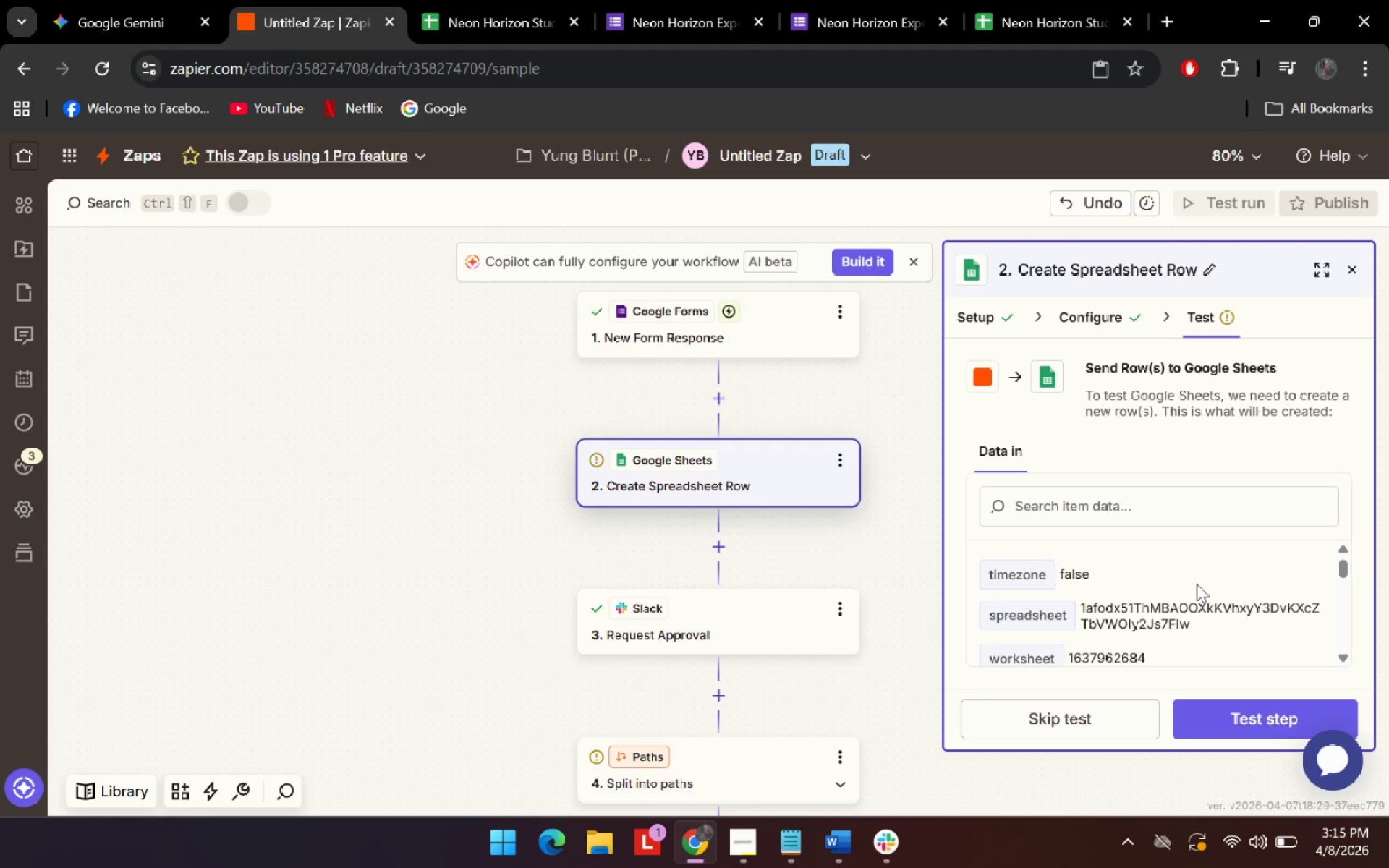 
scroll: coordinate [1231, 584], scroll_direction: down, amount: 1.0
 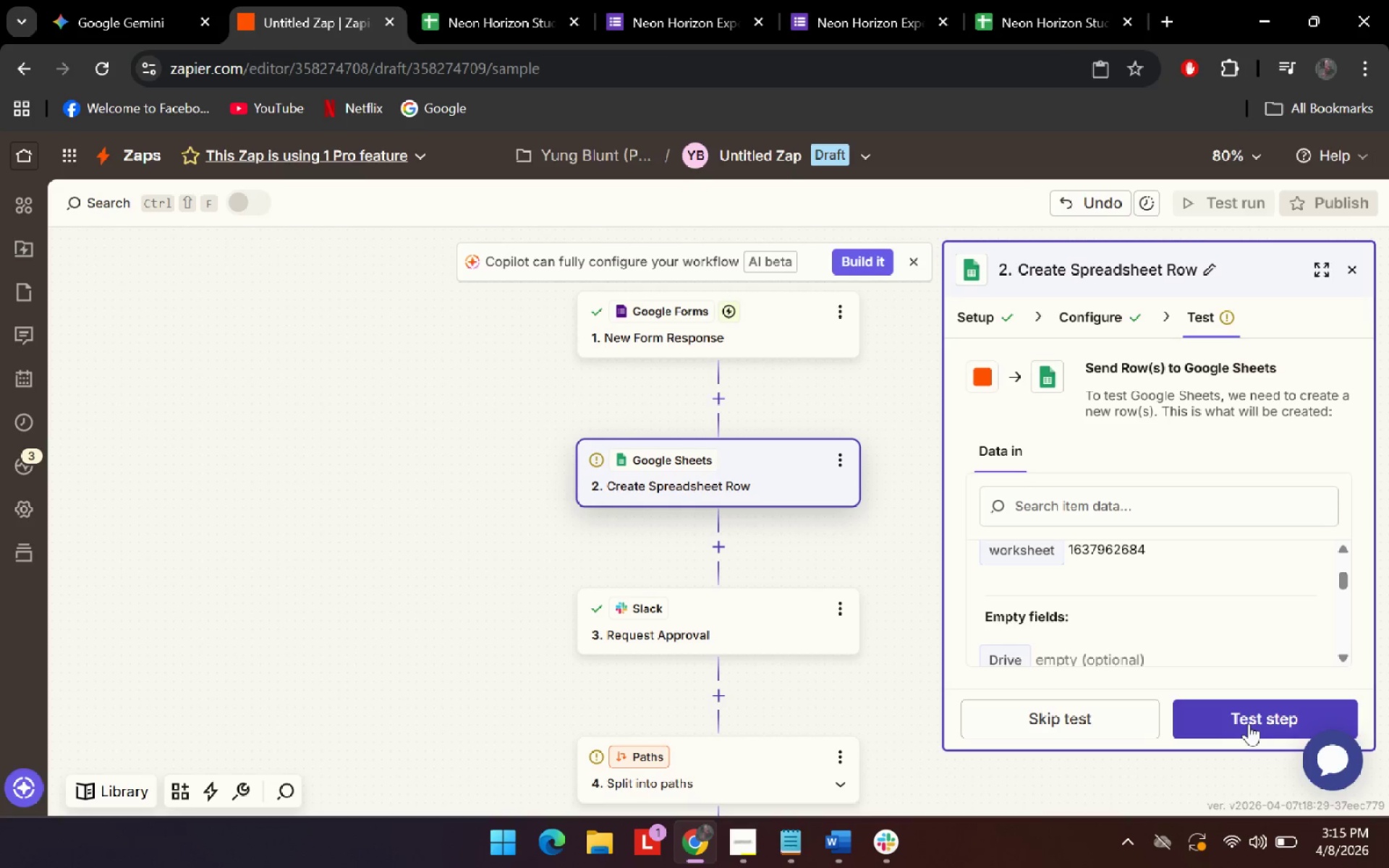 
scroll: coordinate [1218, 629], scroll_direction: up, amount: 2.0
 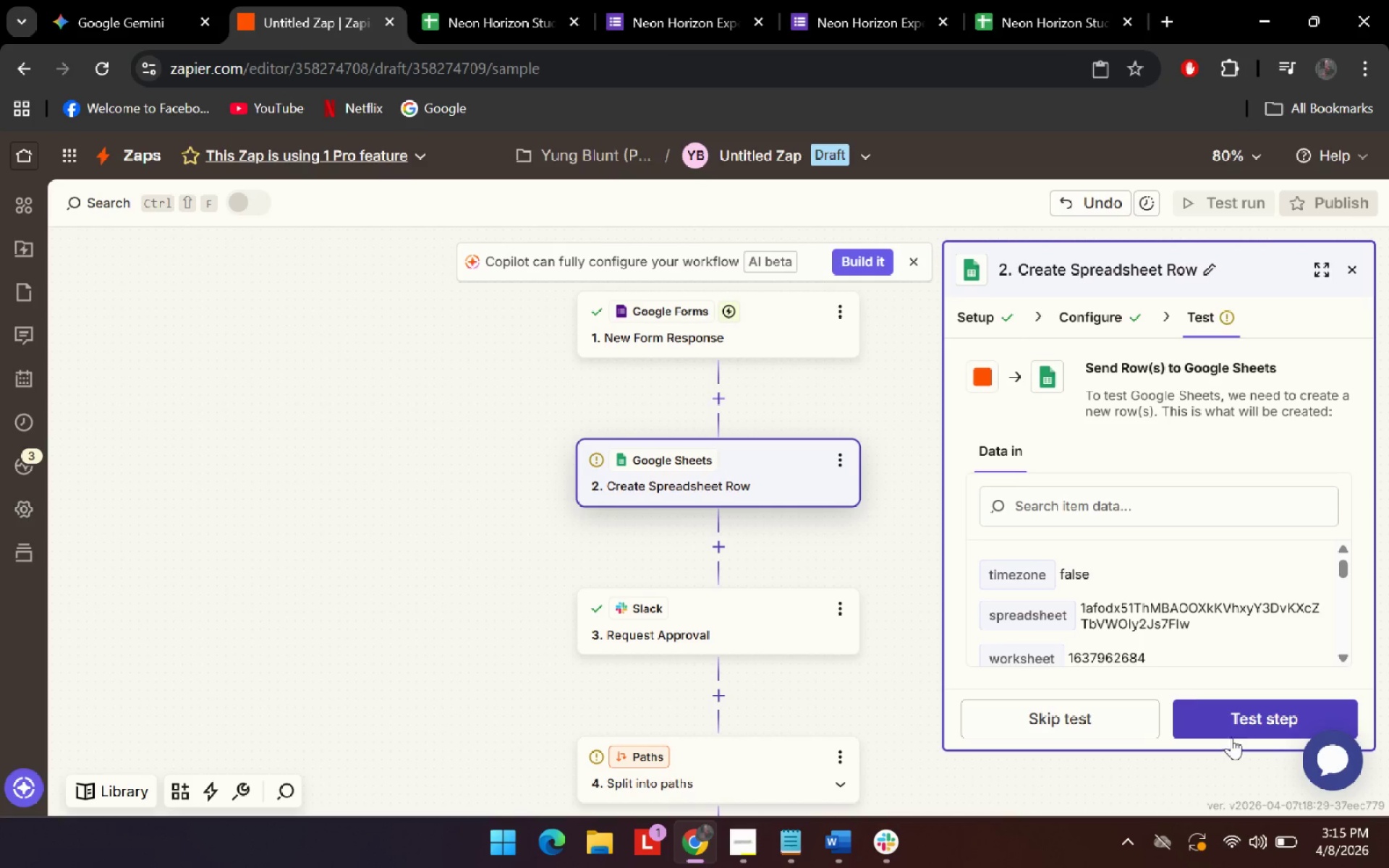 
left_click([1238, 720])
 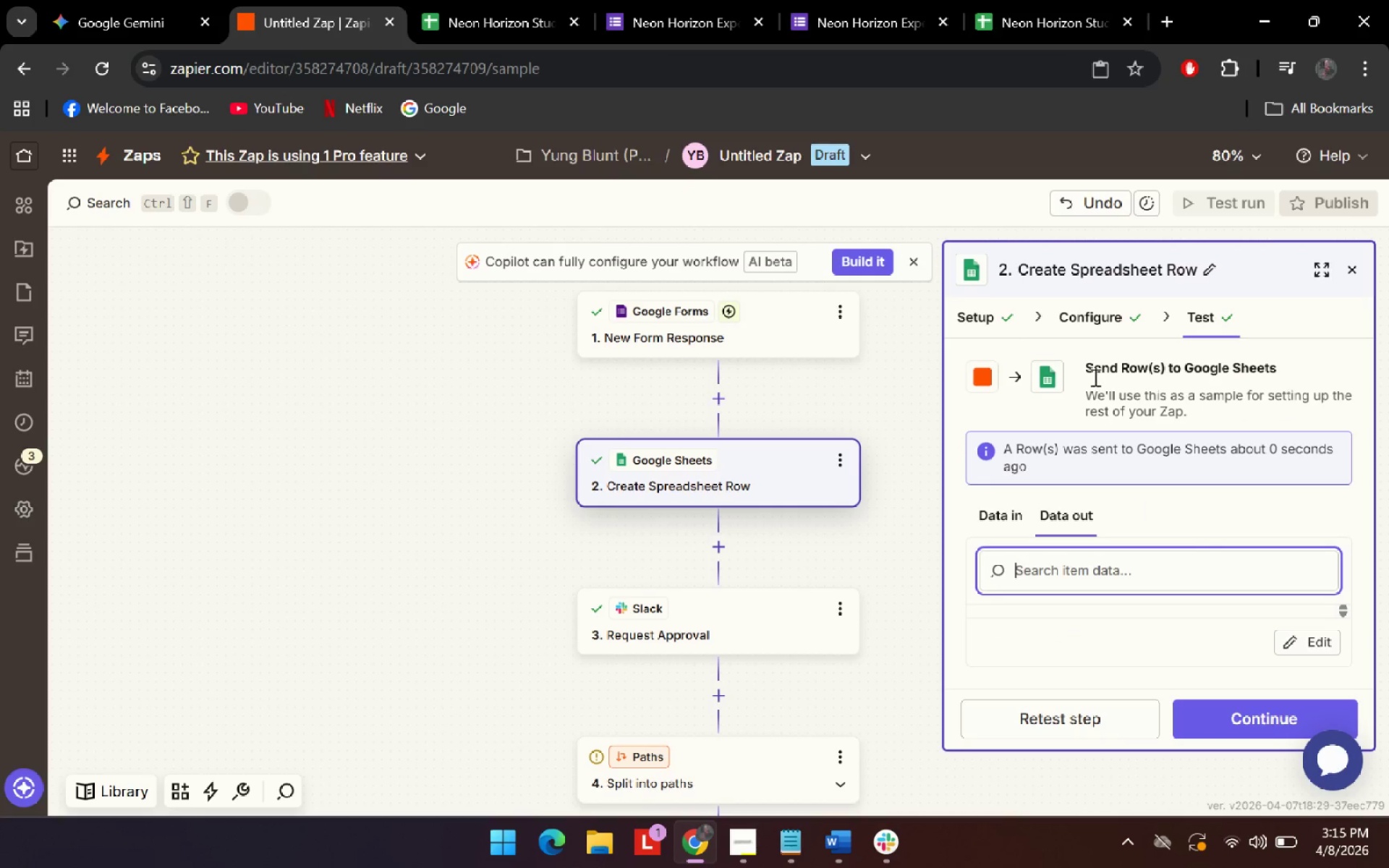 
scroll: coordinate [1165, 548], scroll_direction: down, amount: 3.0
 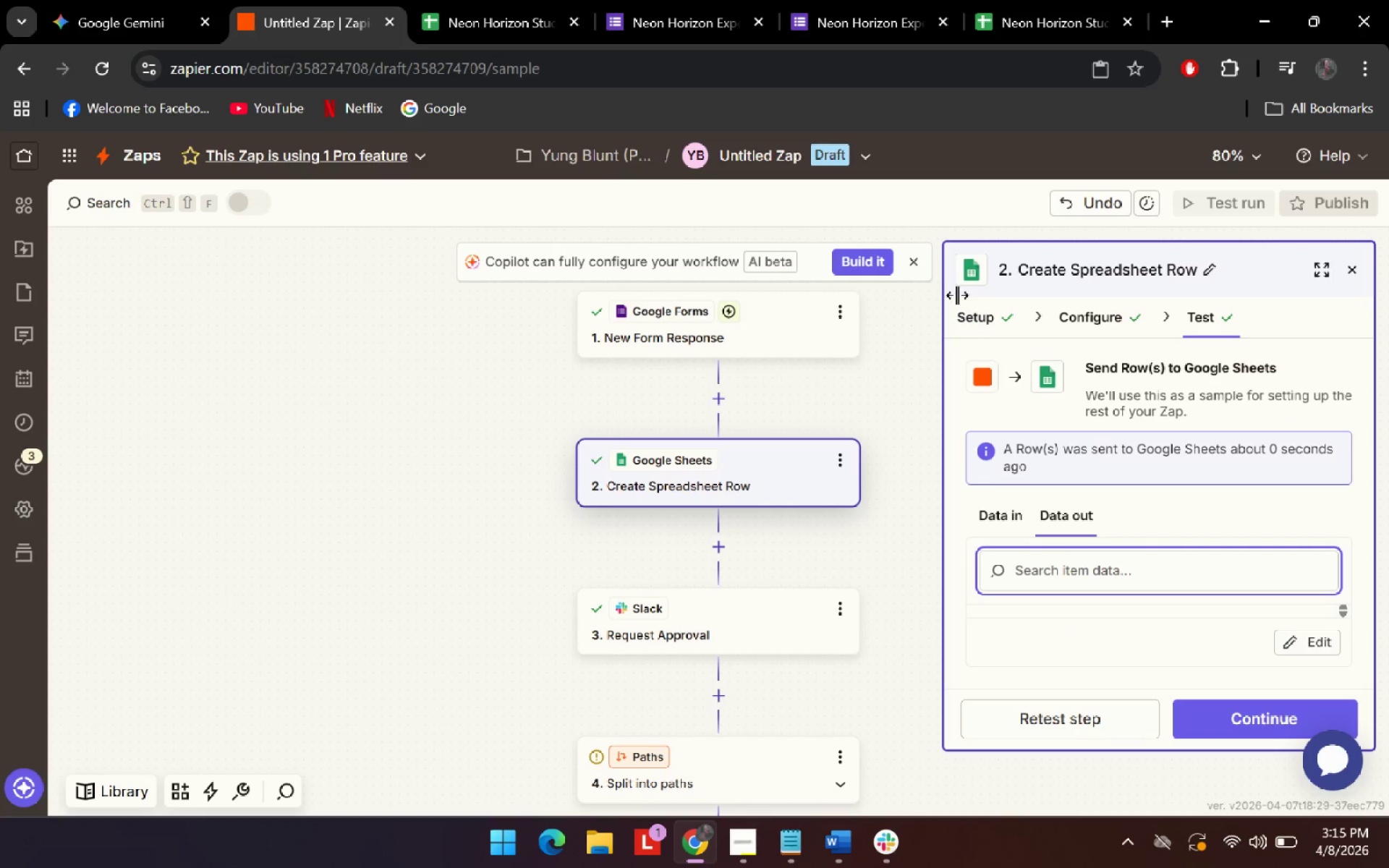 
left_click([984, 333])
 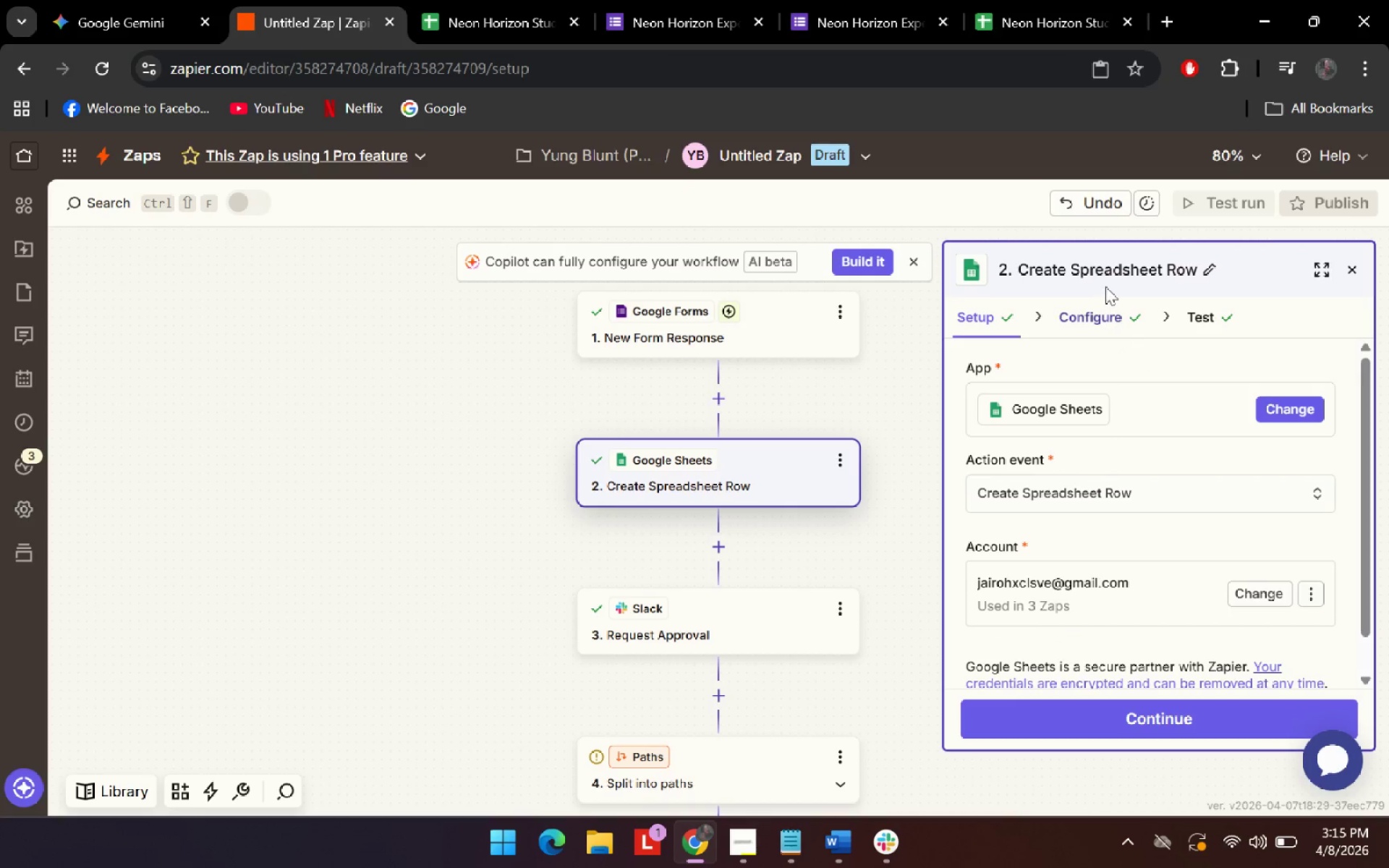 
left_click([1101, 324])
 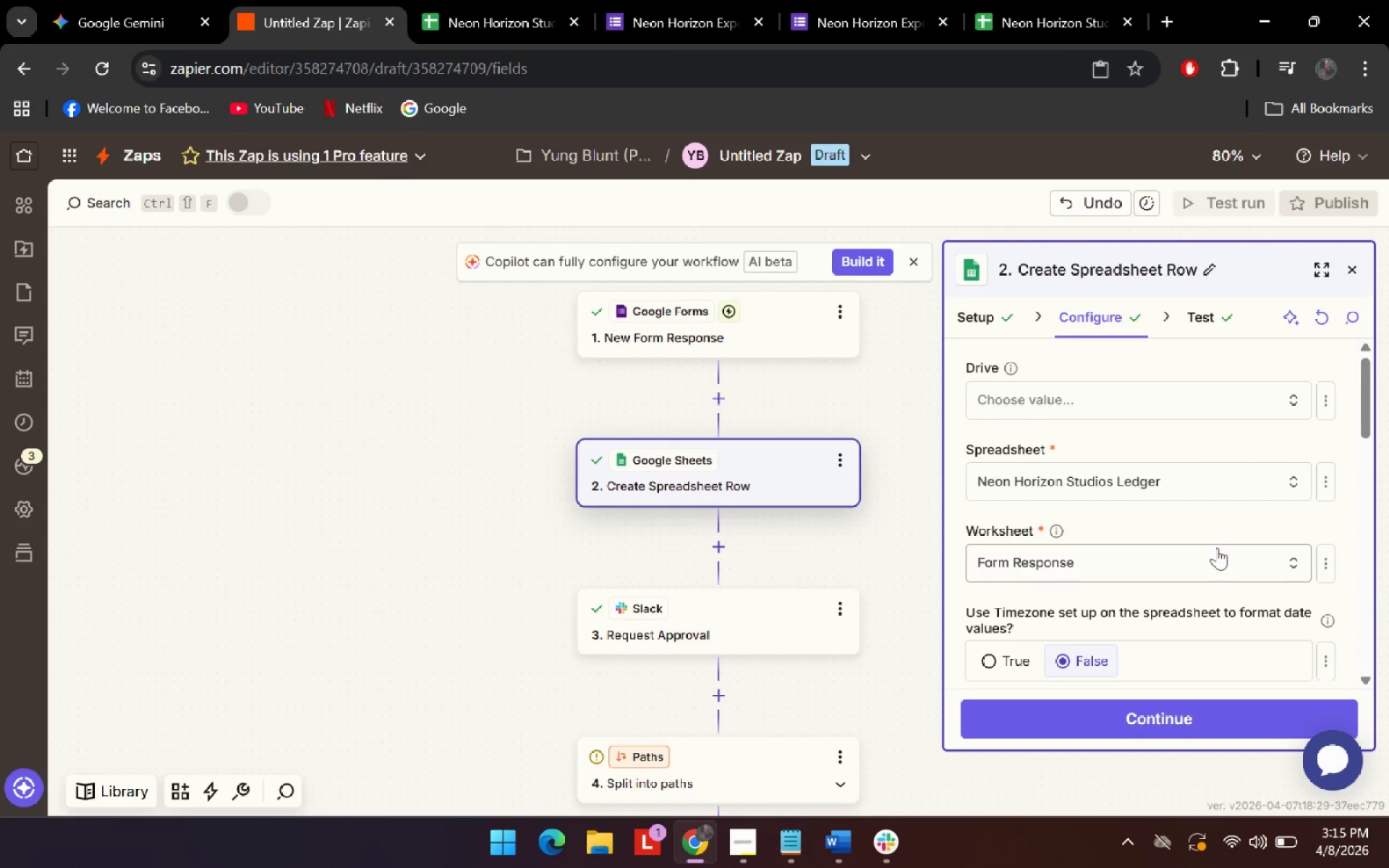 
scroll: coordinate [1215, 546], scroll_direction: down, amount: 2.0
 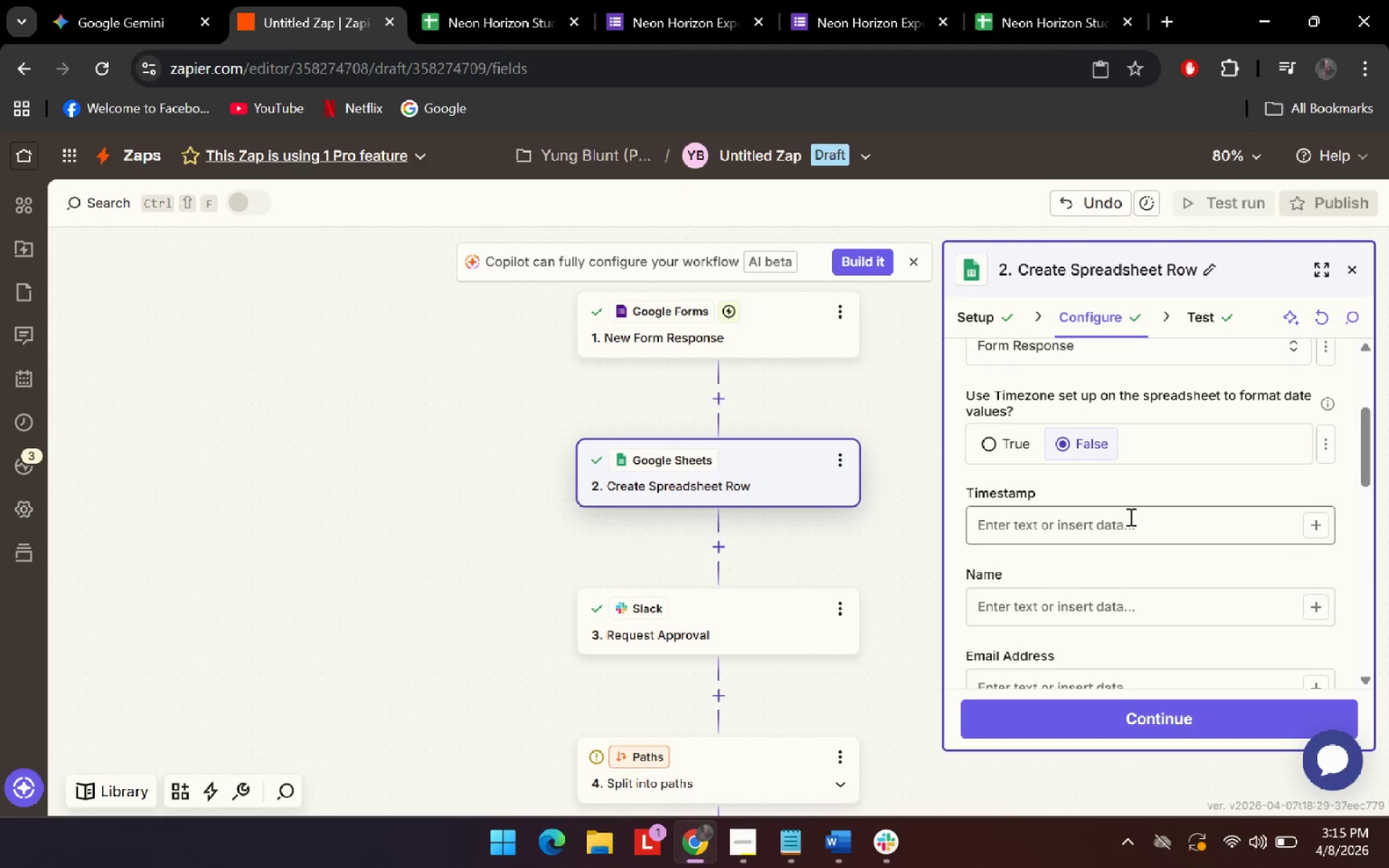 
left_click([1129, 516])
 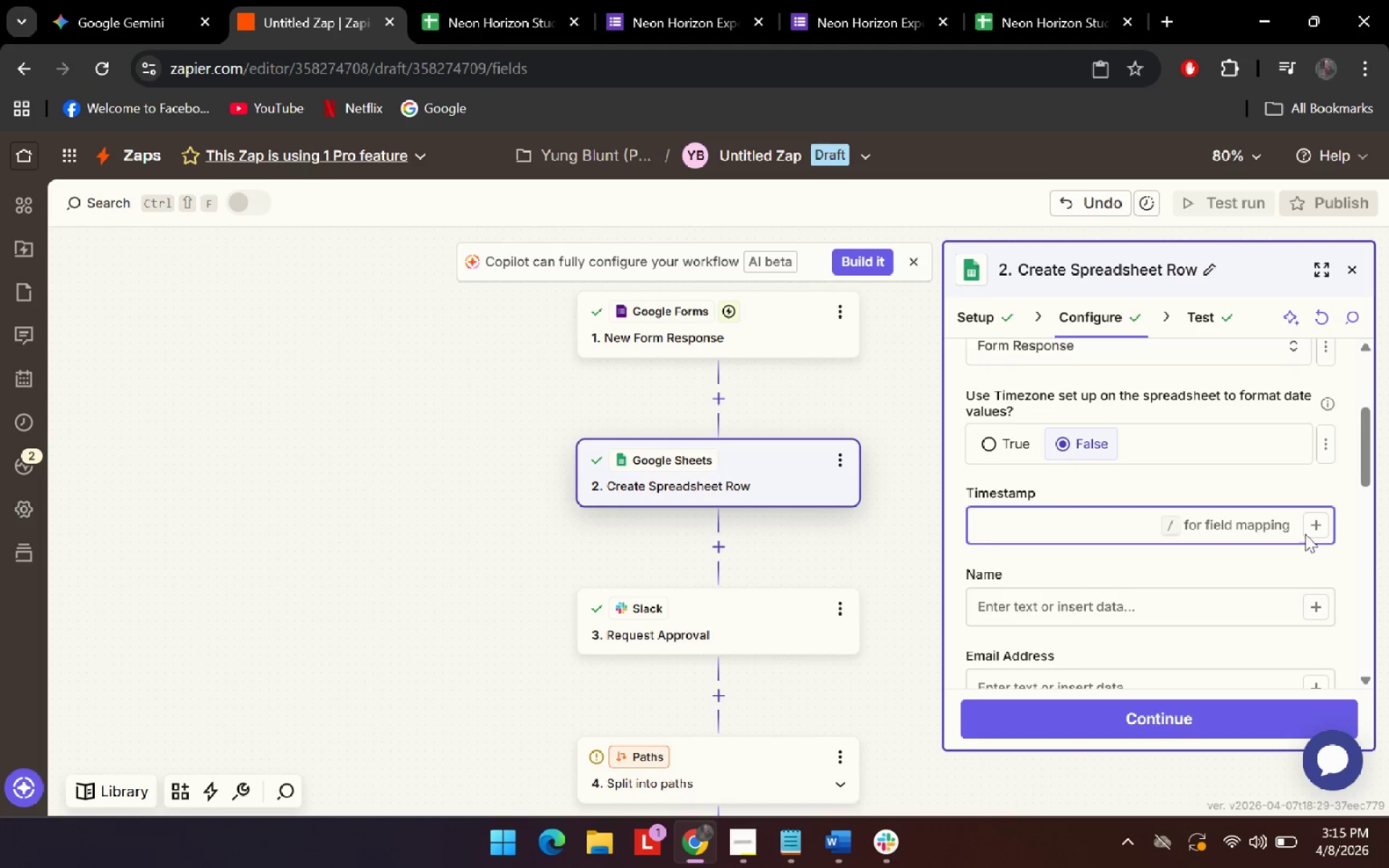 
left_click([1312, 535])
 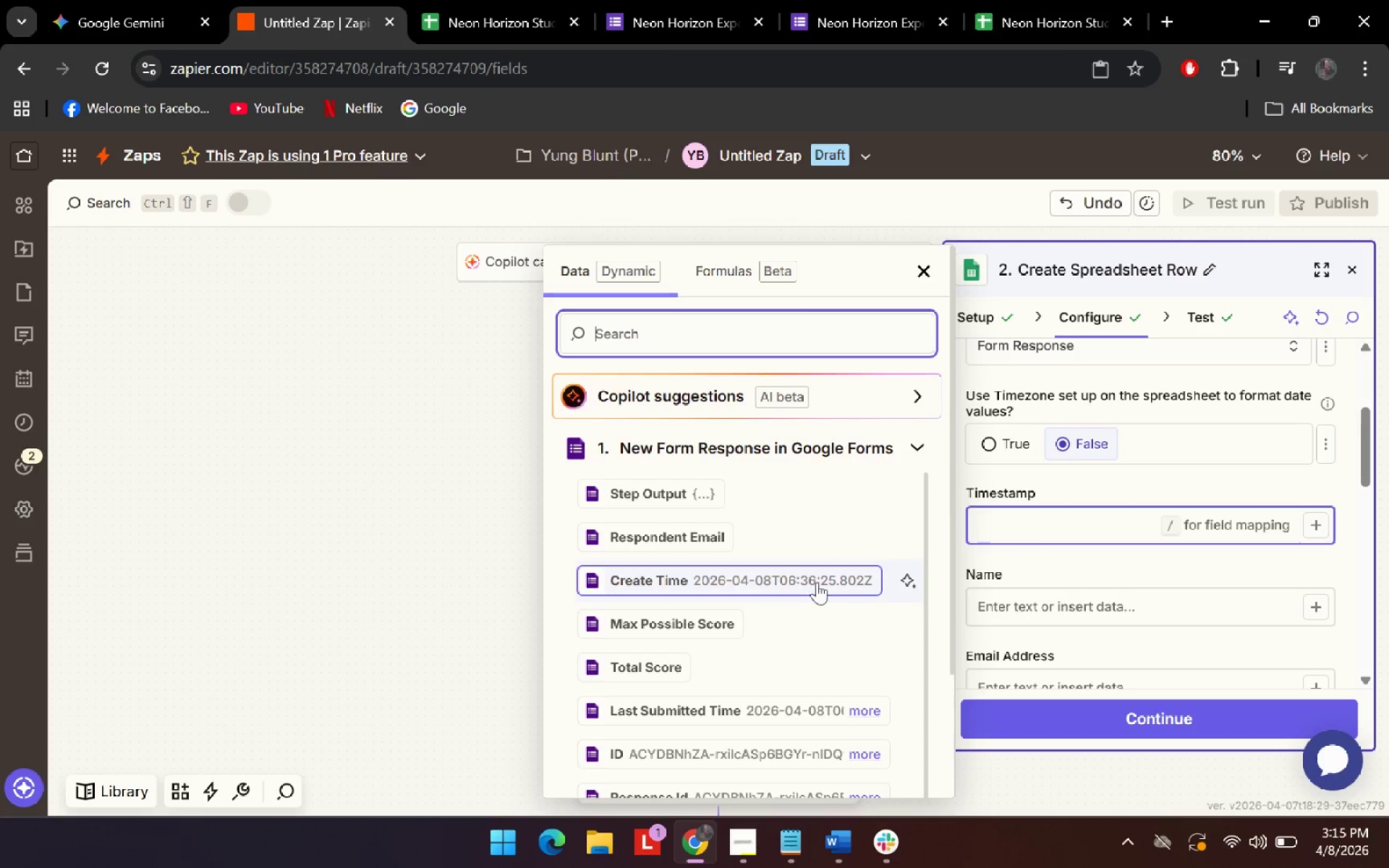 
wait(11.77)
 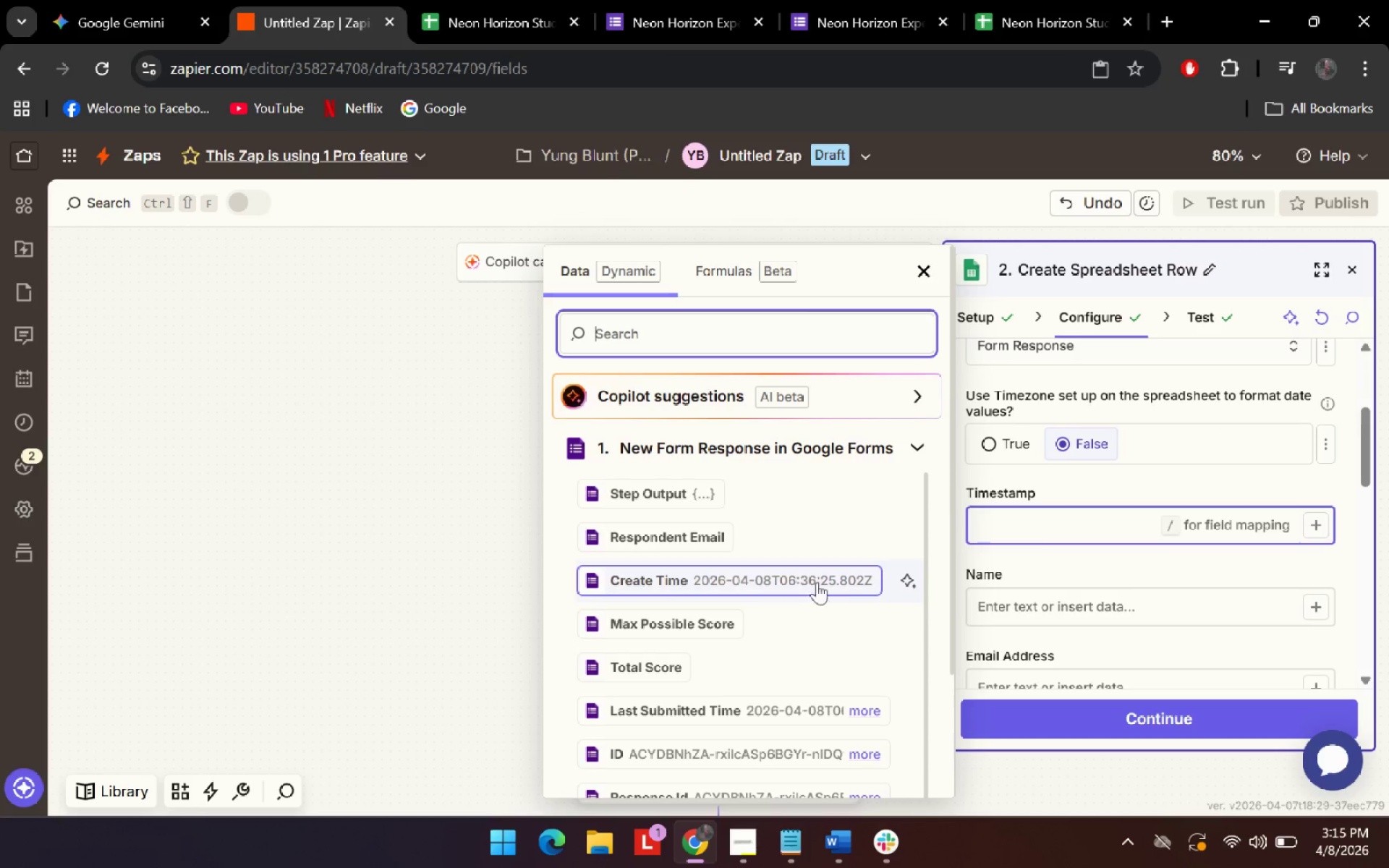 
left_click([804, 710])
 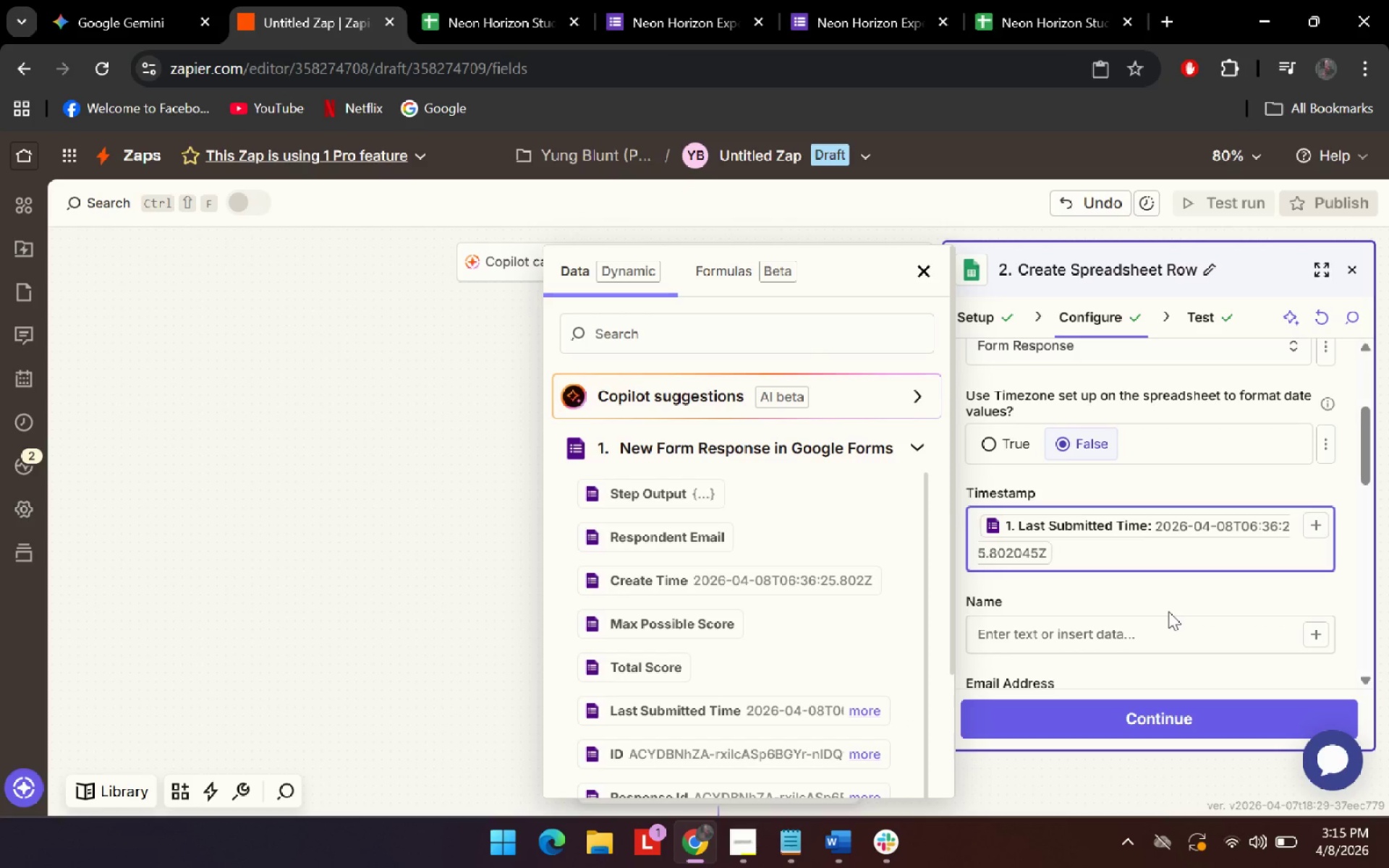 
scroll: coordinate [1155, 613], scroll_direction: down, amount: 1.0
 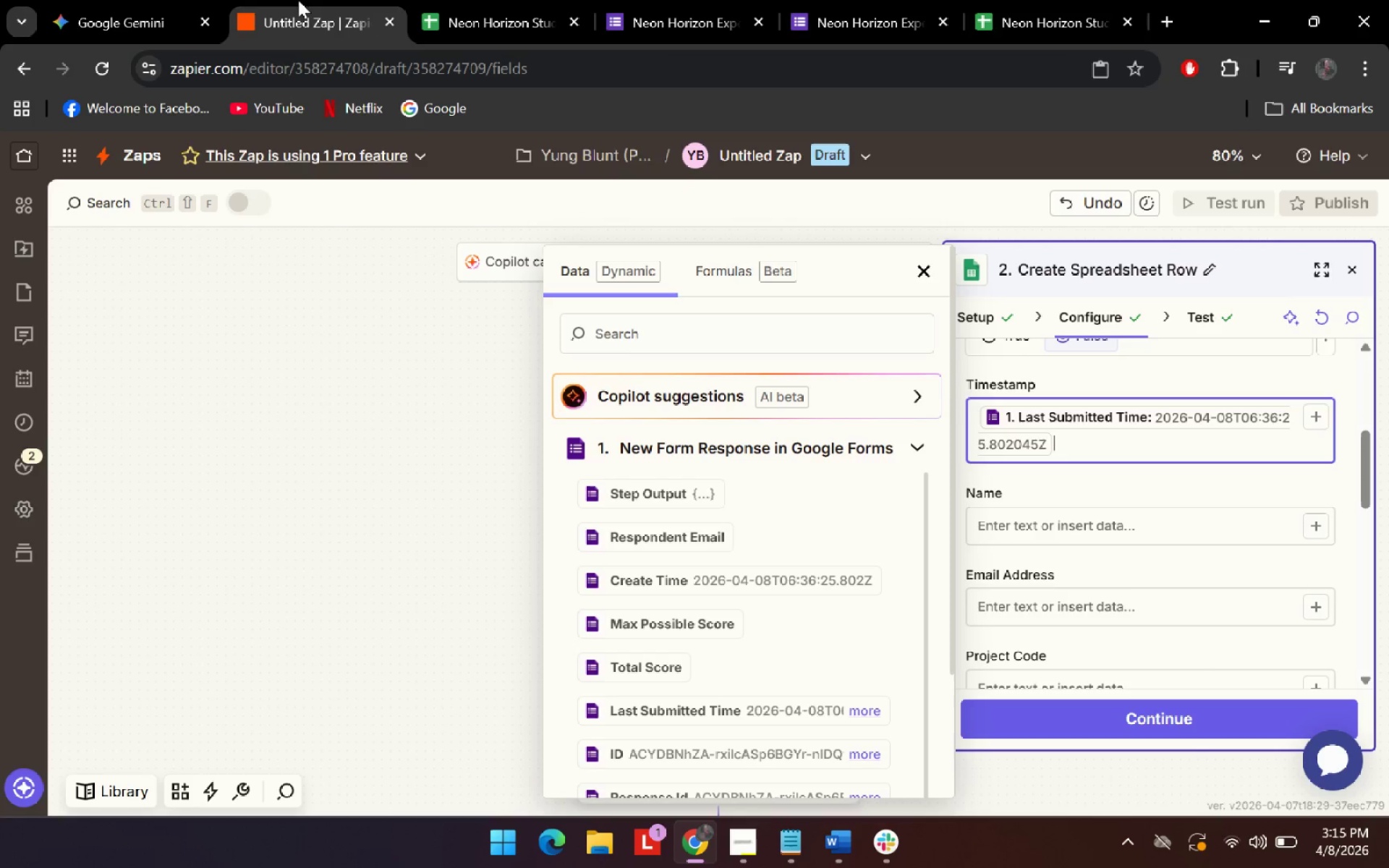 
left_click([700, 675])
 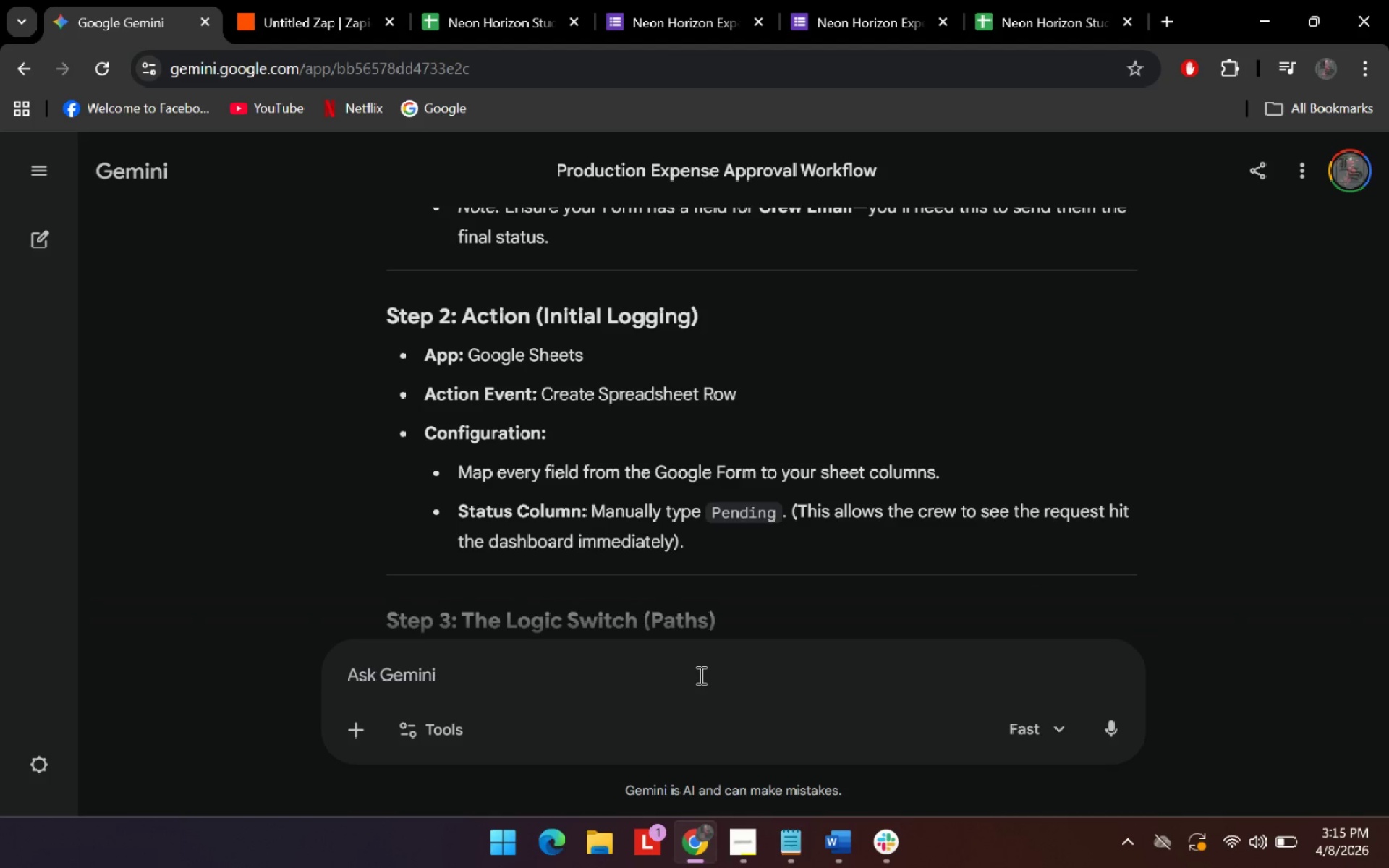 
type(LET'S START WITH THE FIRST STEP. WI)
key(Backspace)
type(HICH IS GOOGLE SHEETS AND GOOGKLE FO)
key(Backspace)
key(Backspace)
key(Backspace)
key(Backspace)
type(L)
key(Backspace)
key(Backspace)
type(LE)
key(Backspace)
key(Backspace)
type(E FR)
key(Backspace)
type(R)
key(Backspace)
type(ORMS)
 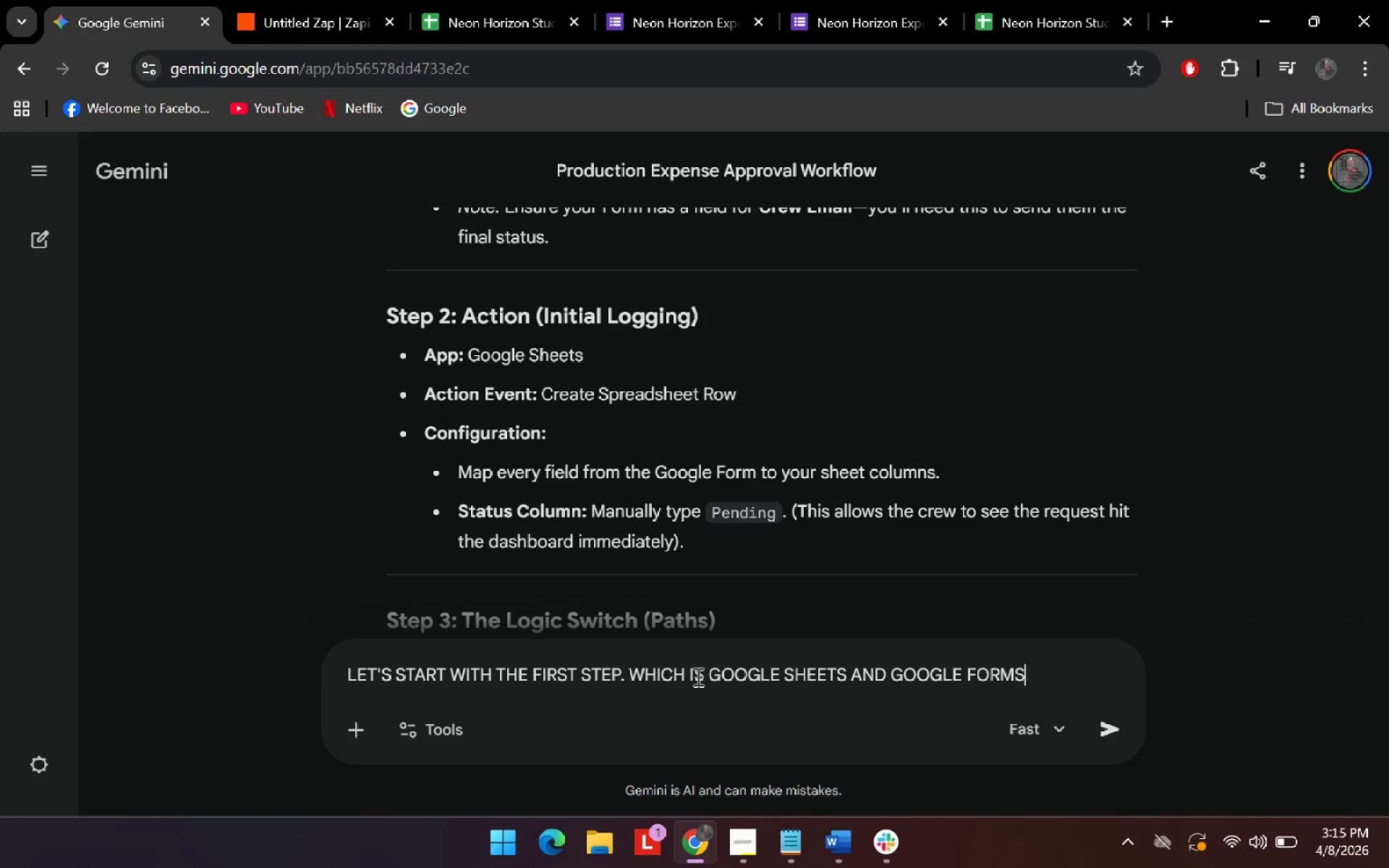 
key(Enter)
 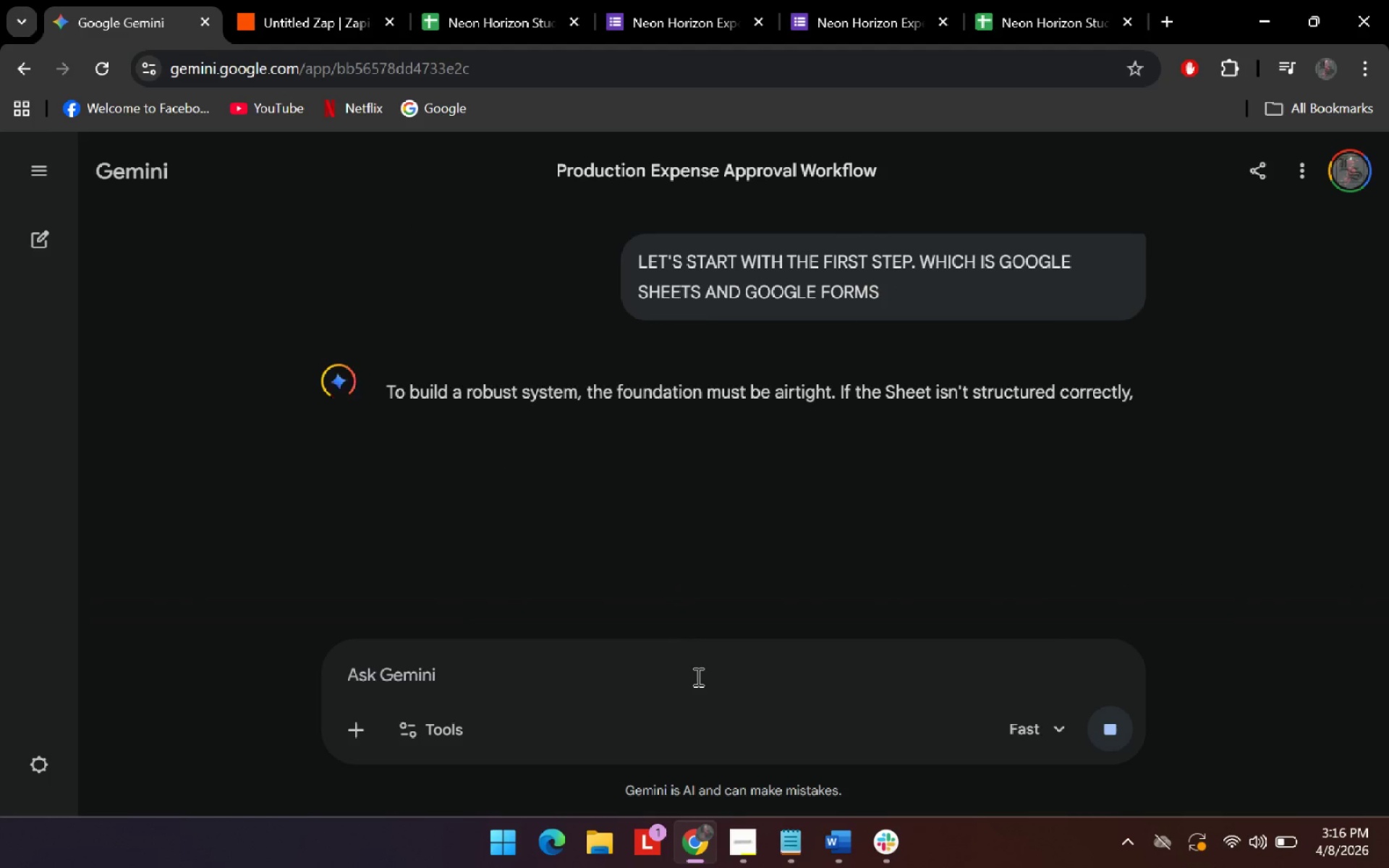 
scroll: coordinate [758, 459], scroll_direction: down, amount: 7.0
 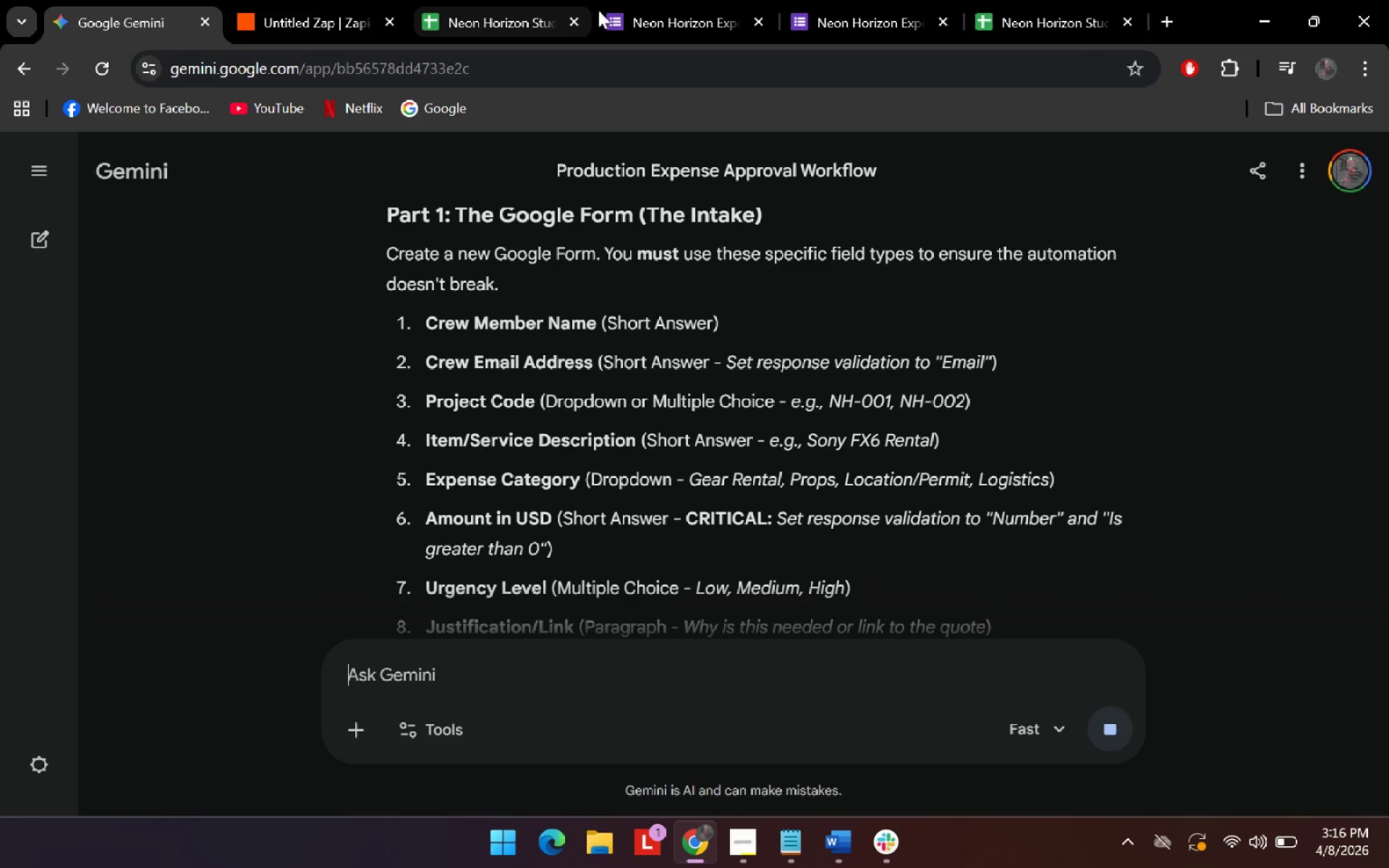 
left_click_drag(start_coordinate=[654, 9], to_coordinate=[307, 3])
 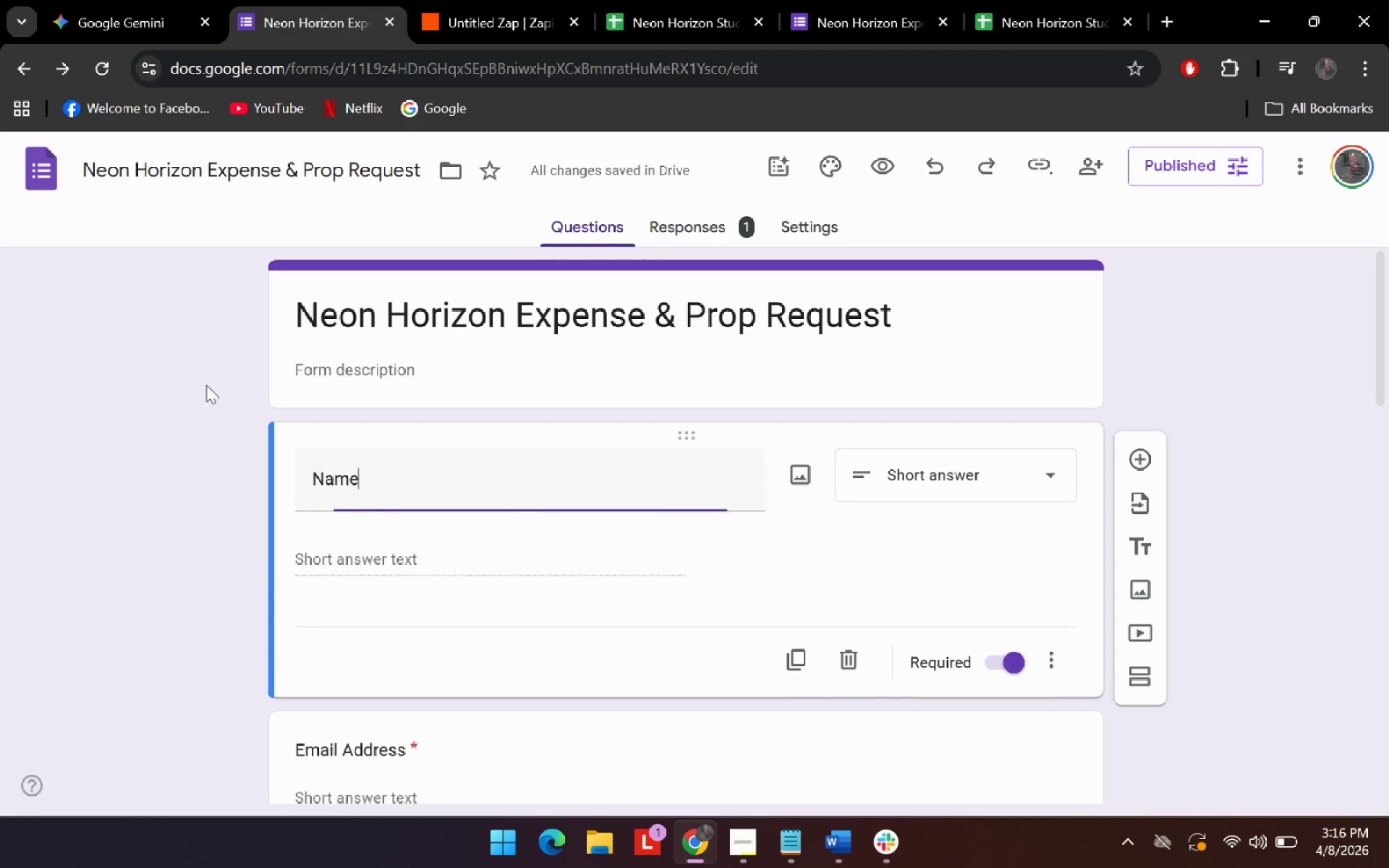 
left_click([105, 0])
 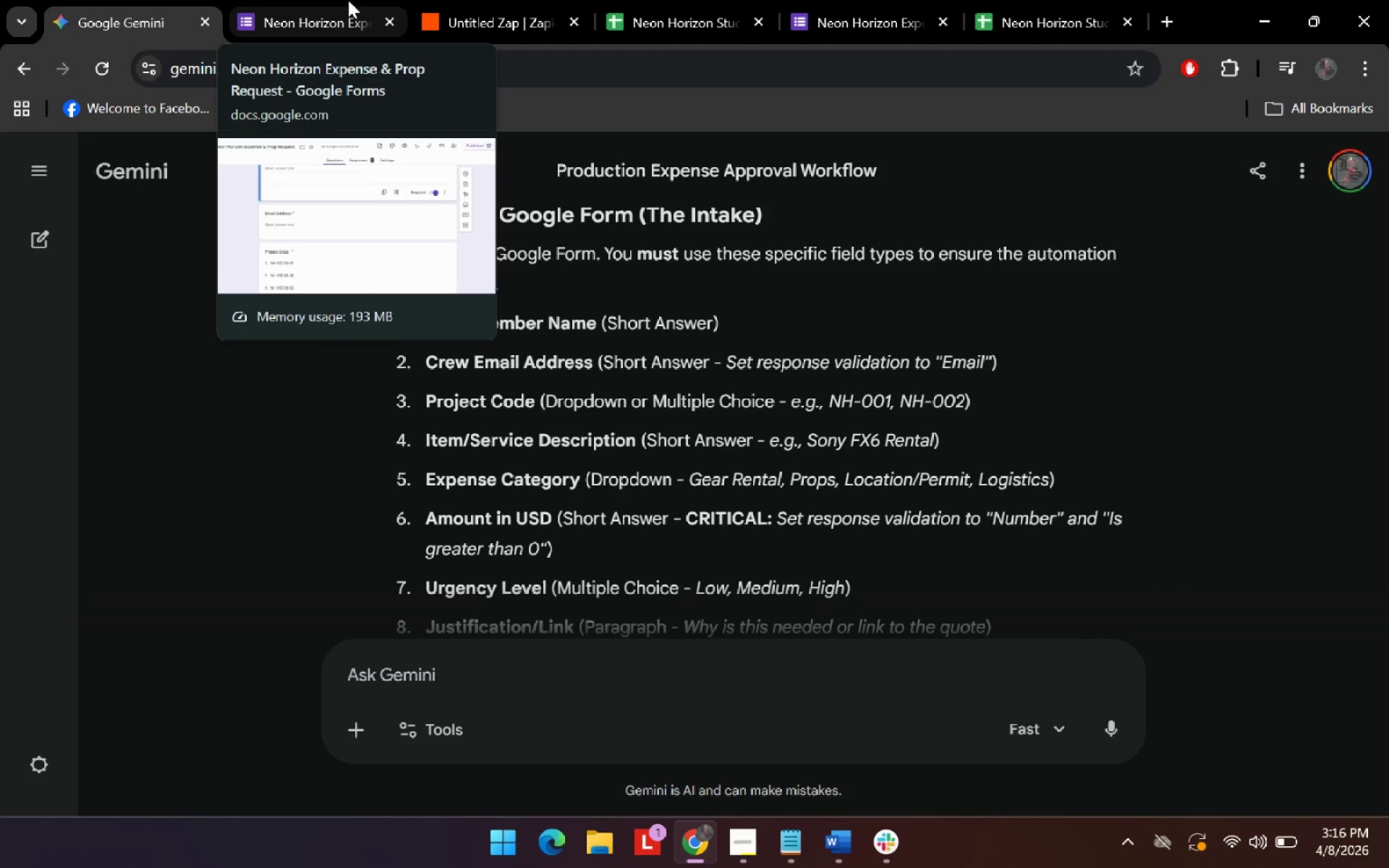 
scroll: coordinate [210, 431], scroll_direction: down, amount: 3.0
 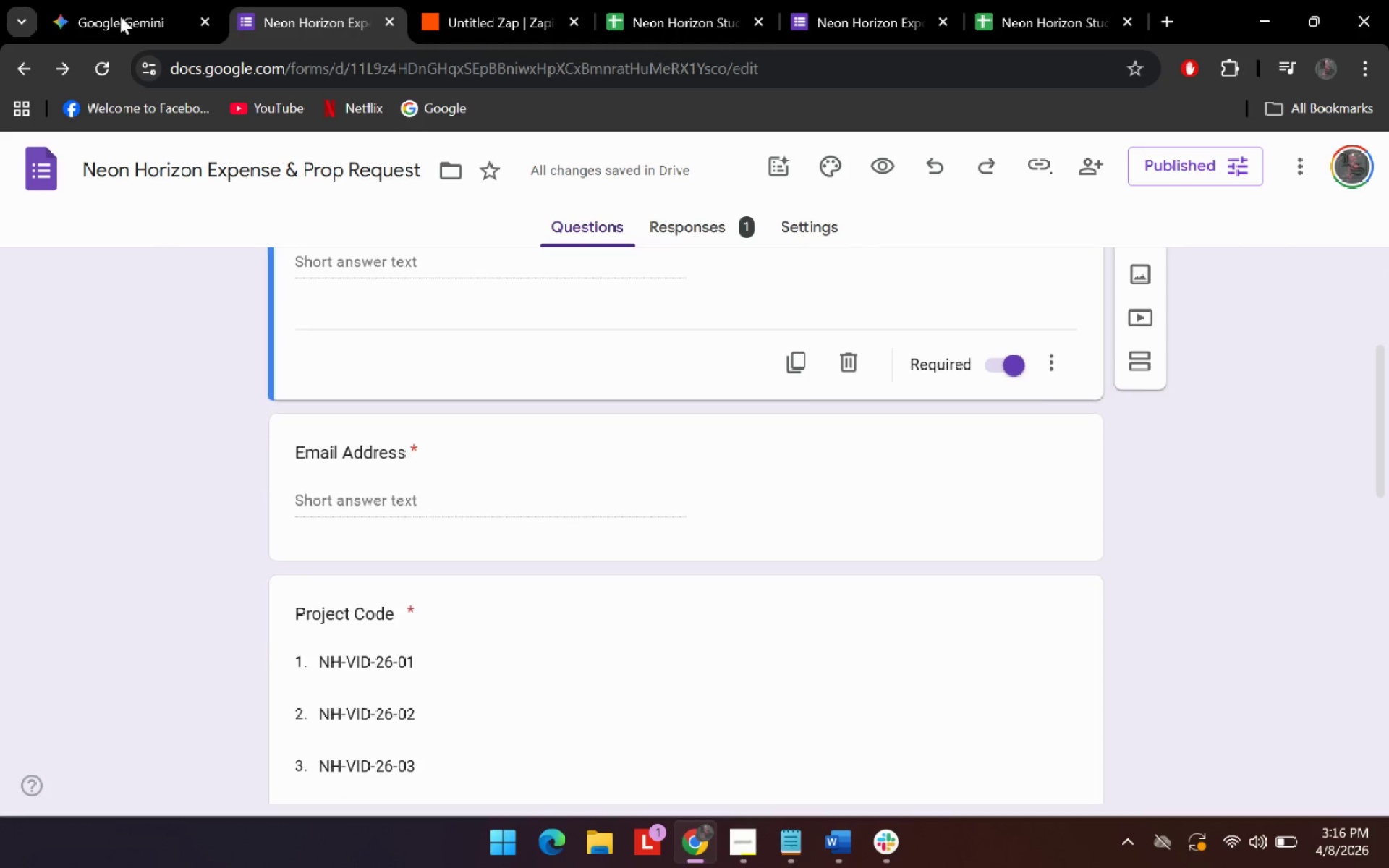 
left_click([348, 0])
 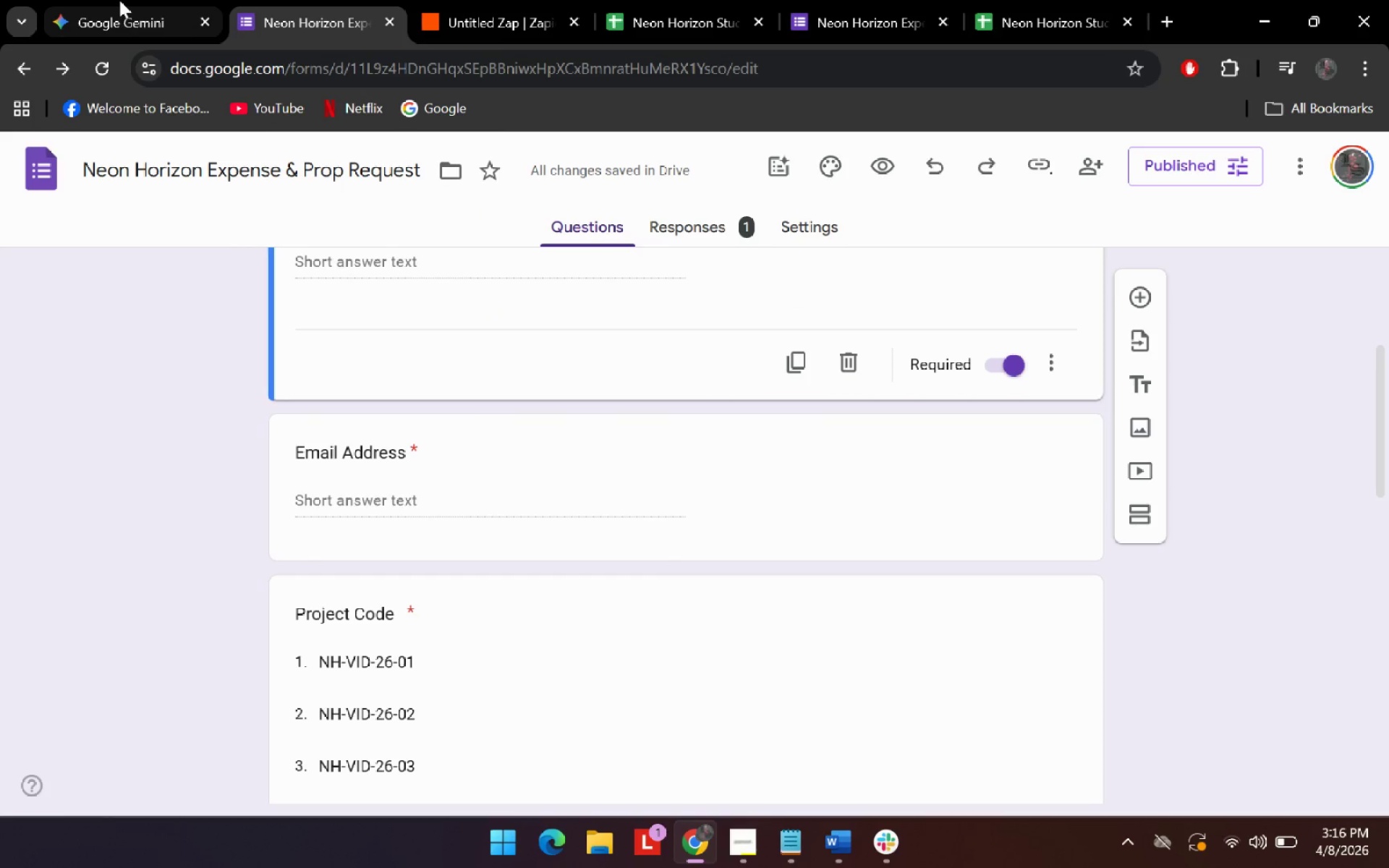 
left_click([116, 0])
 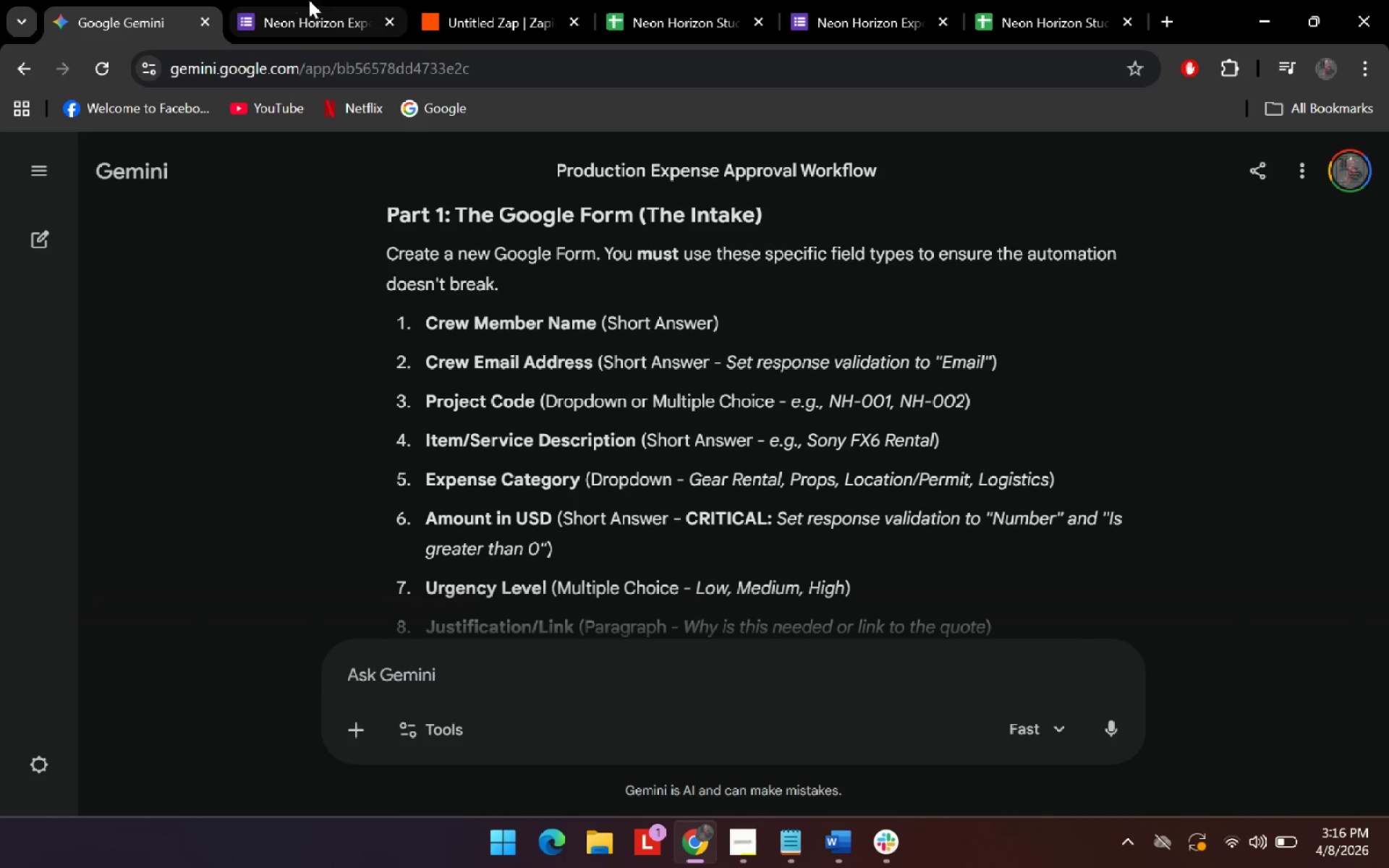 
left_click([327, 0])
 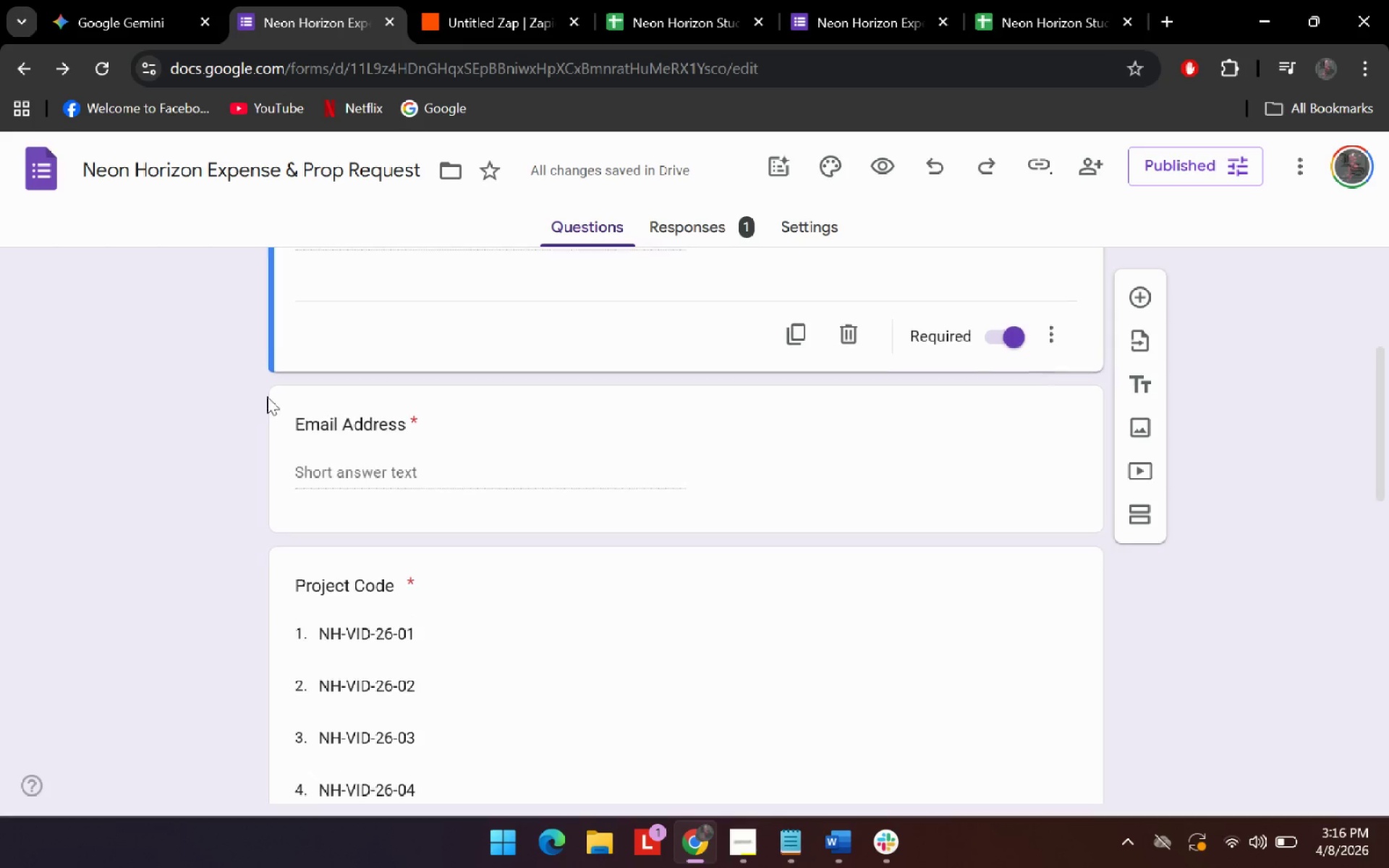 
left_click([144, 0])
 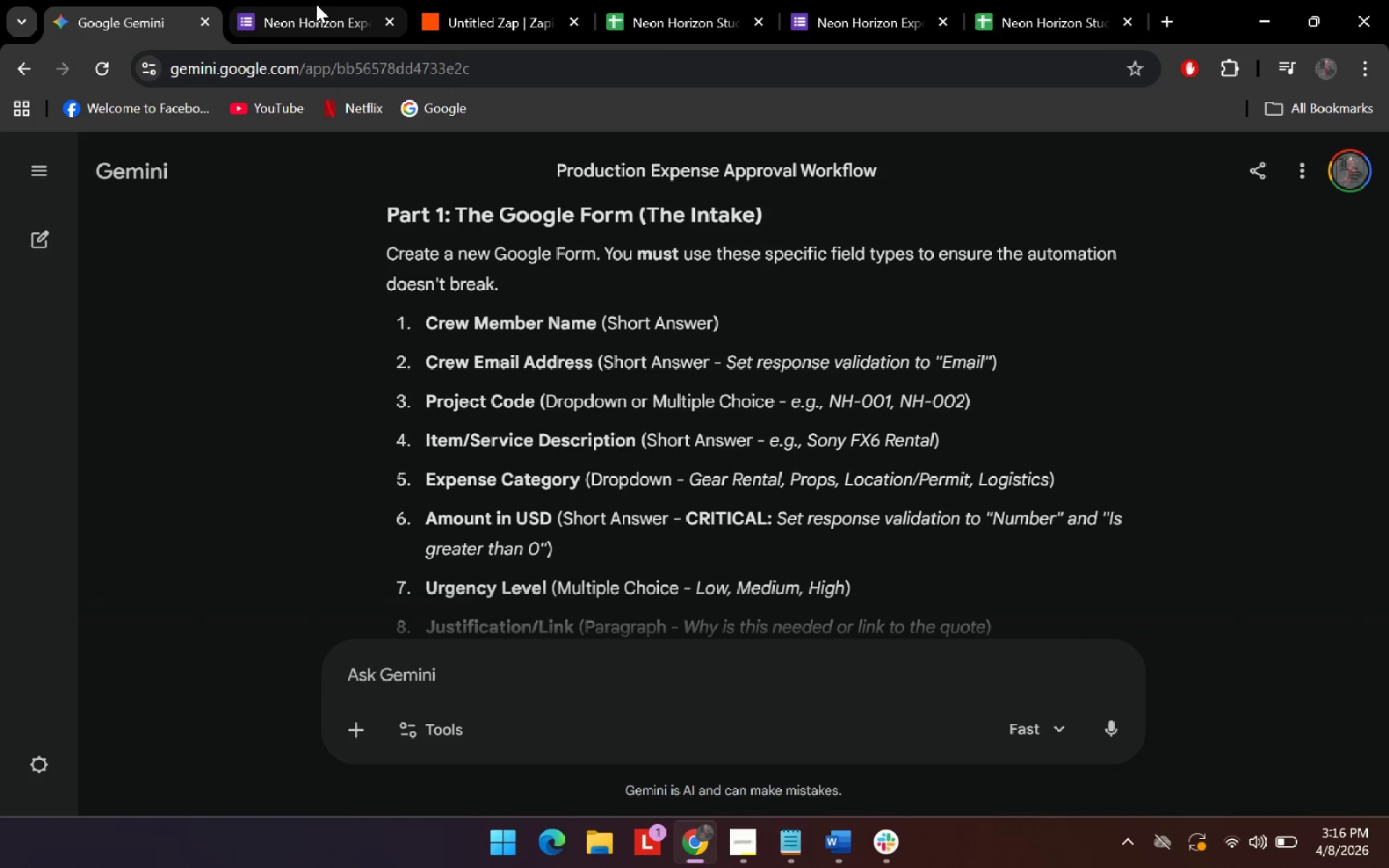 
scroll: coordinate [237, 383], scroll_direction: down, amount: 9.0
 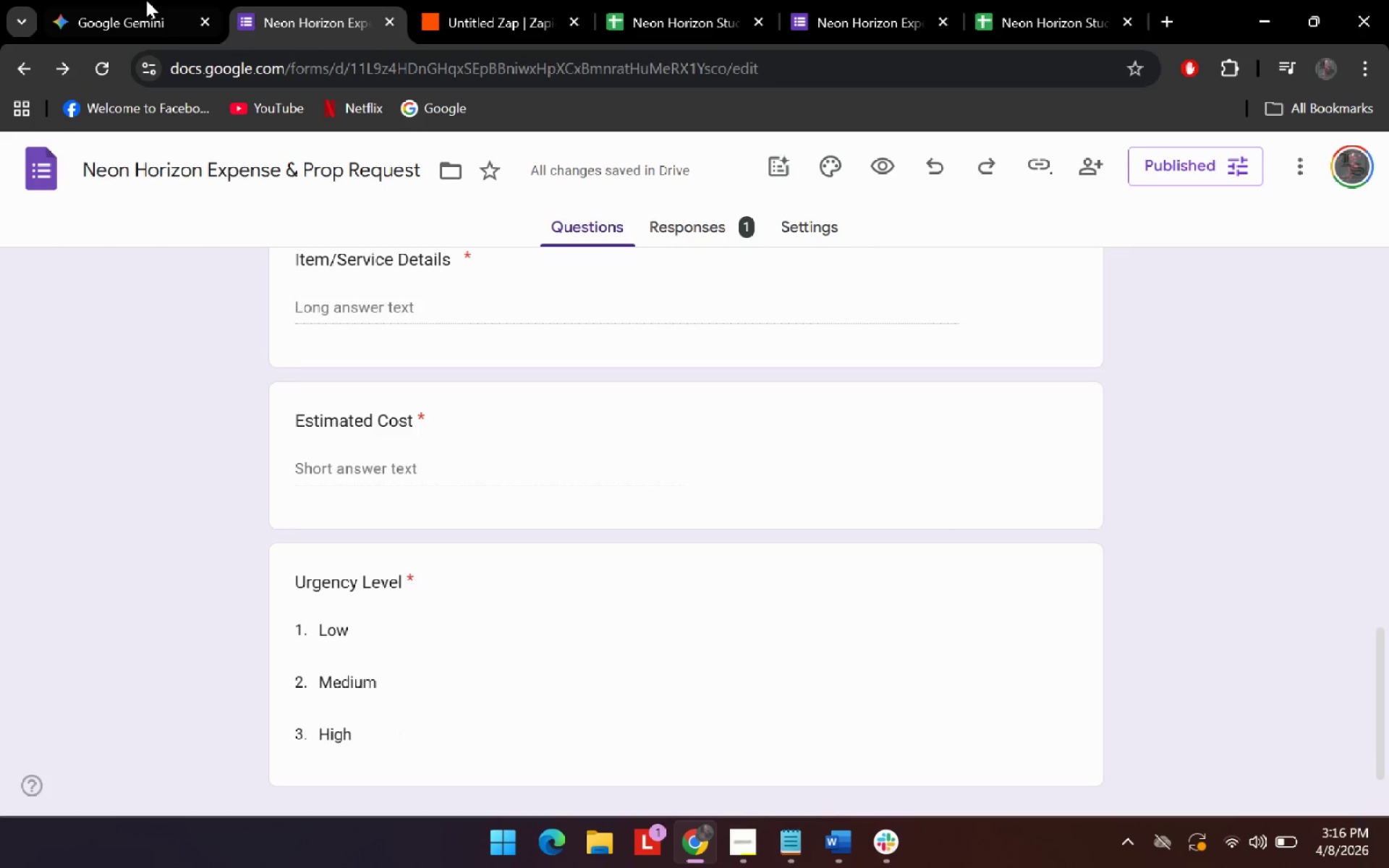 
left_click([316, 4])
 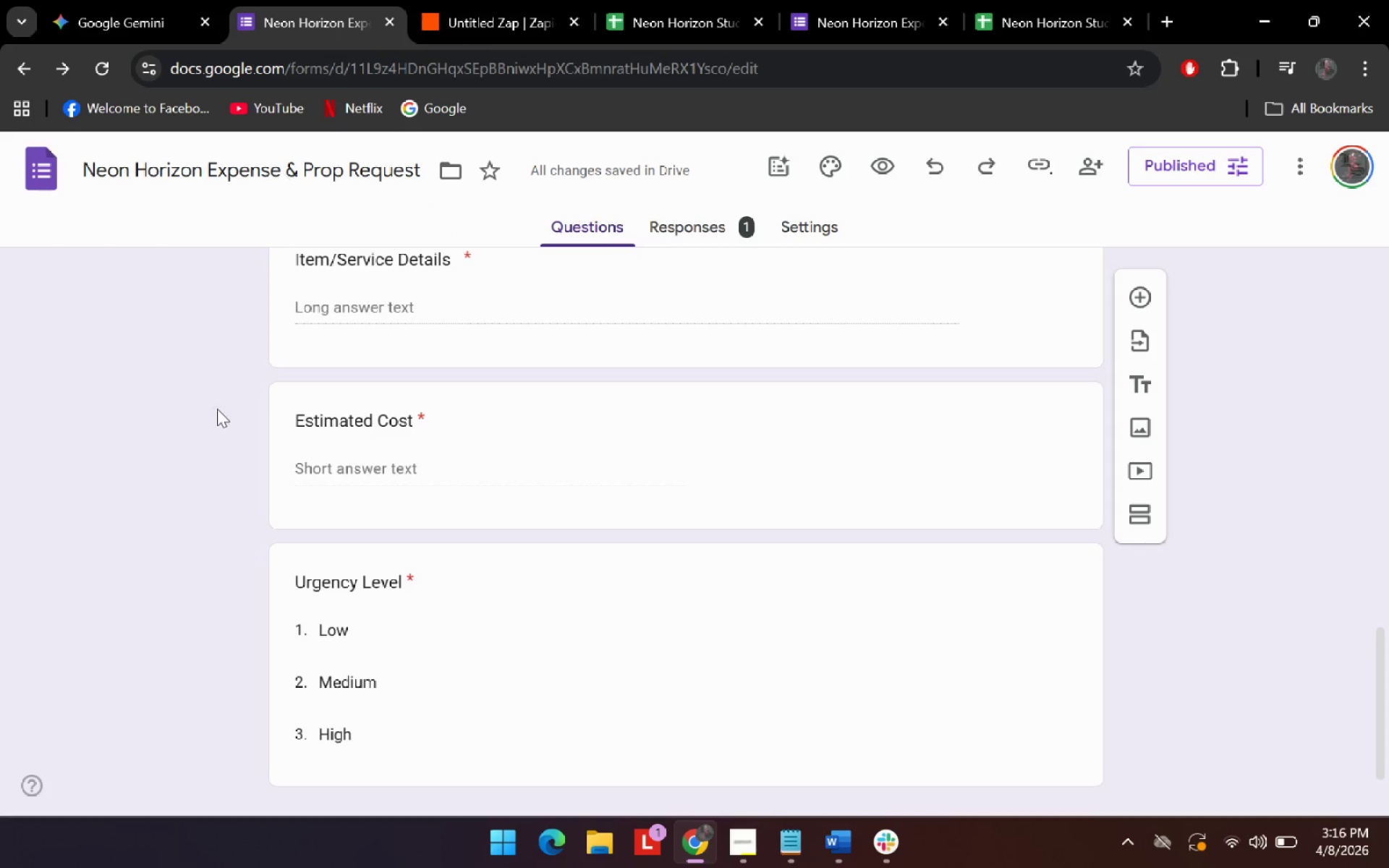 
left_click([174, 0])
 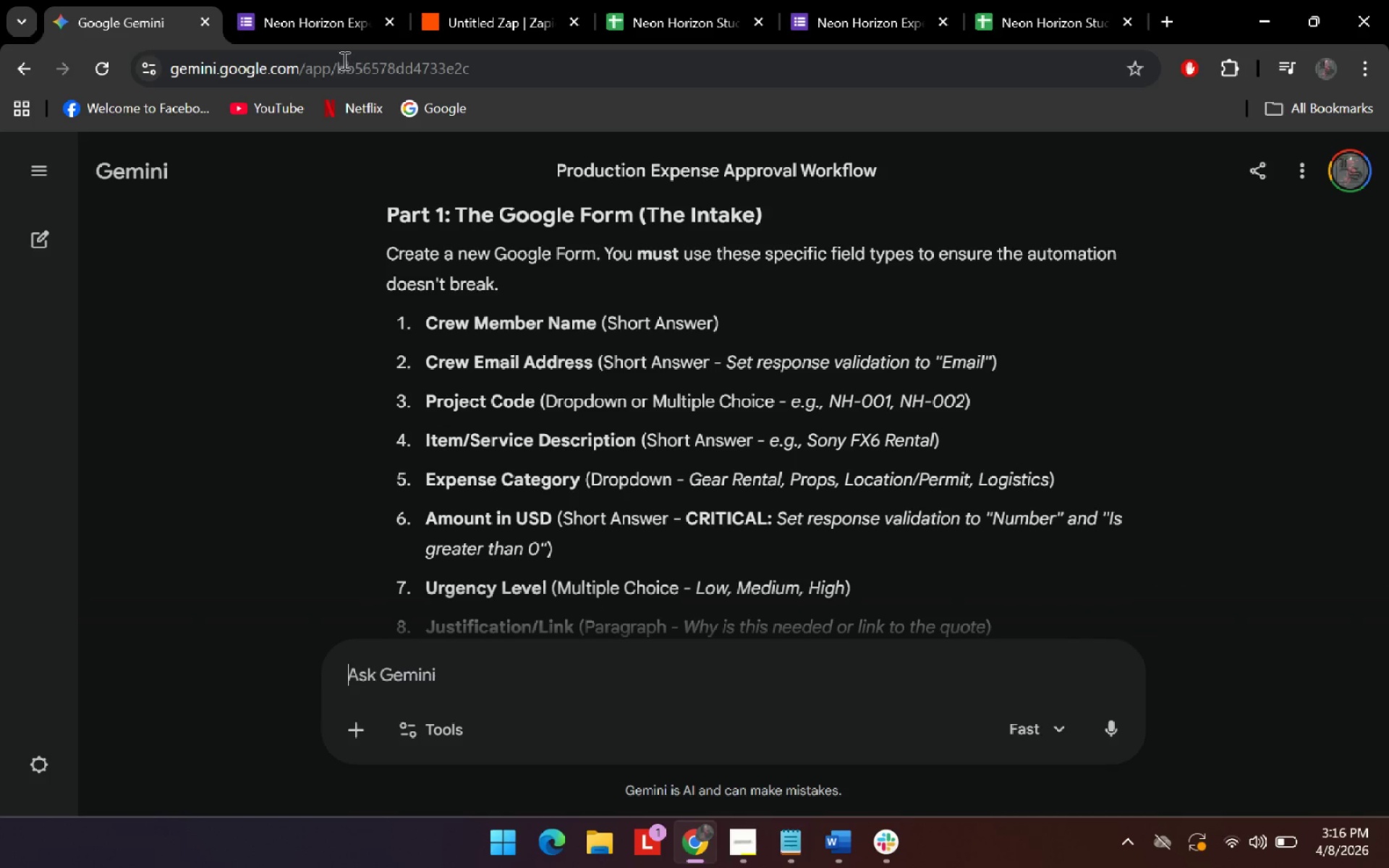 
scroll: coordinate [221, 353], scroll_direction: down, amount: 1.0
 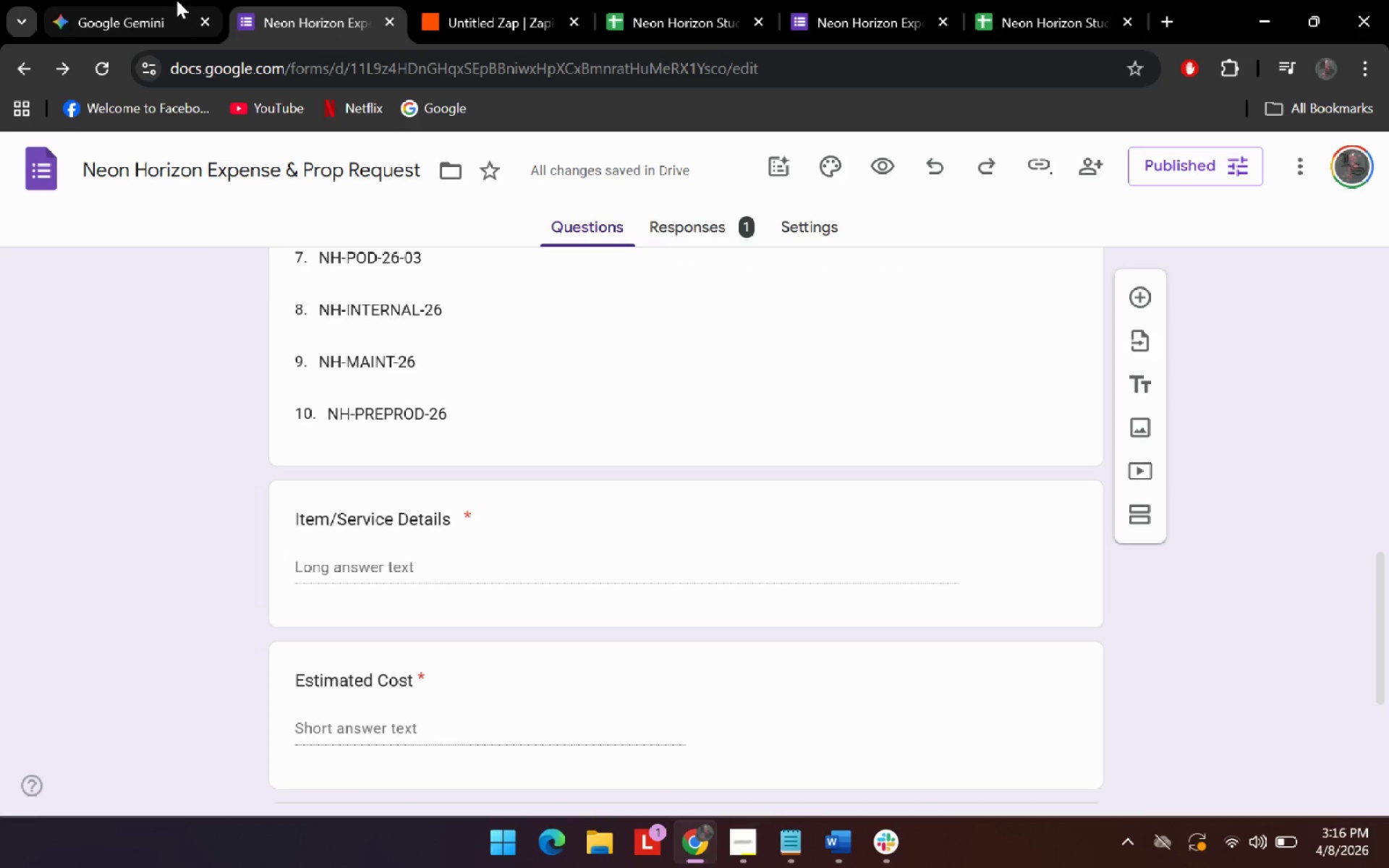 
mouse_move([328, 12])
 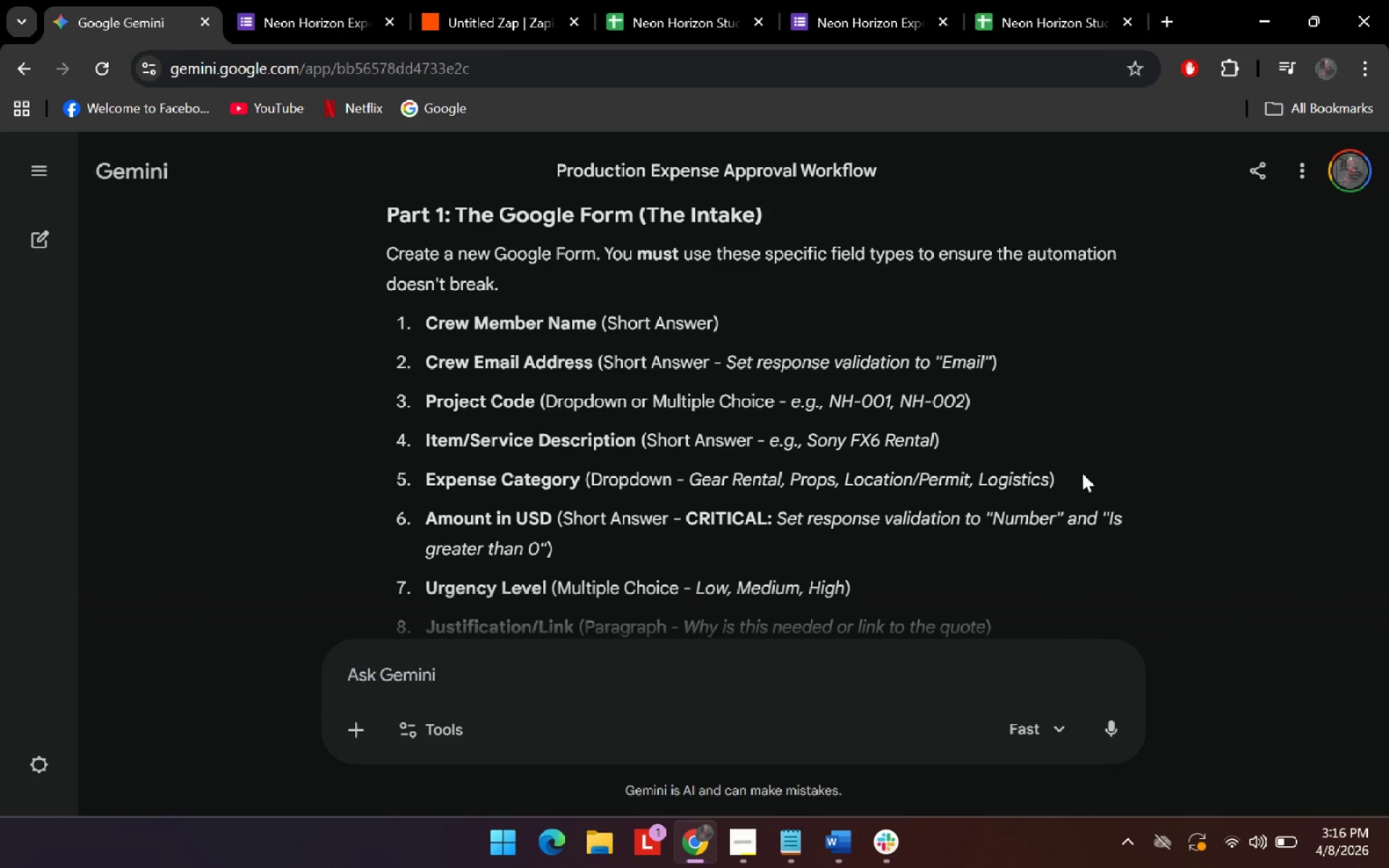 
left_click_drag(start_coordinate=[1084, 476], to_coordinate=[415, 489])
 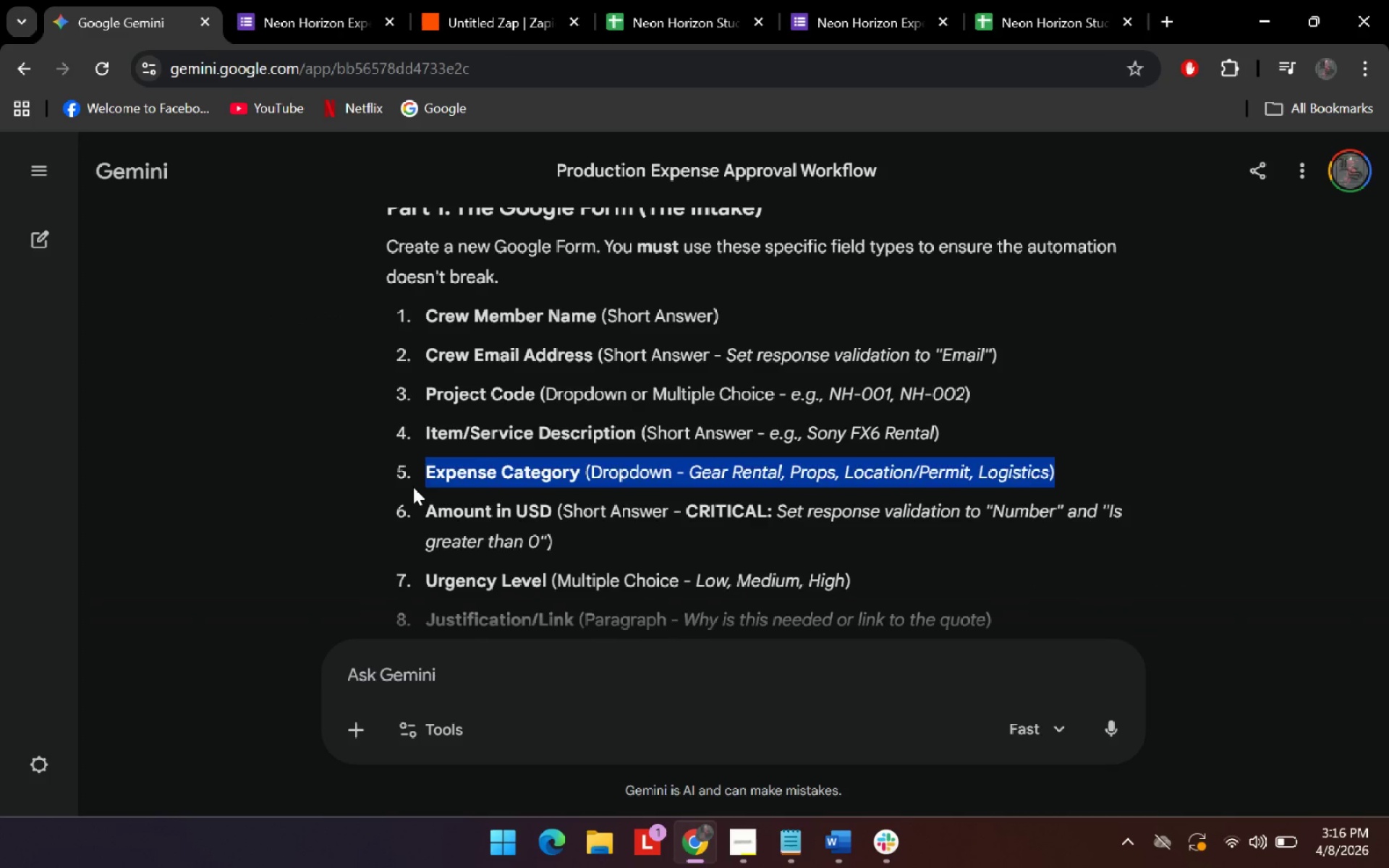 
scroll: coordinate [413, 487], scroll_direction: down, amount: 1.0
 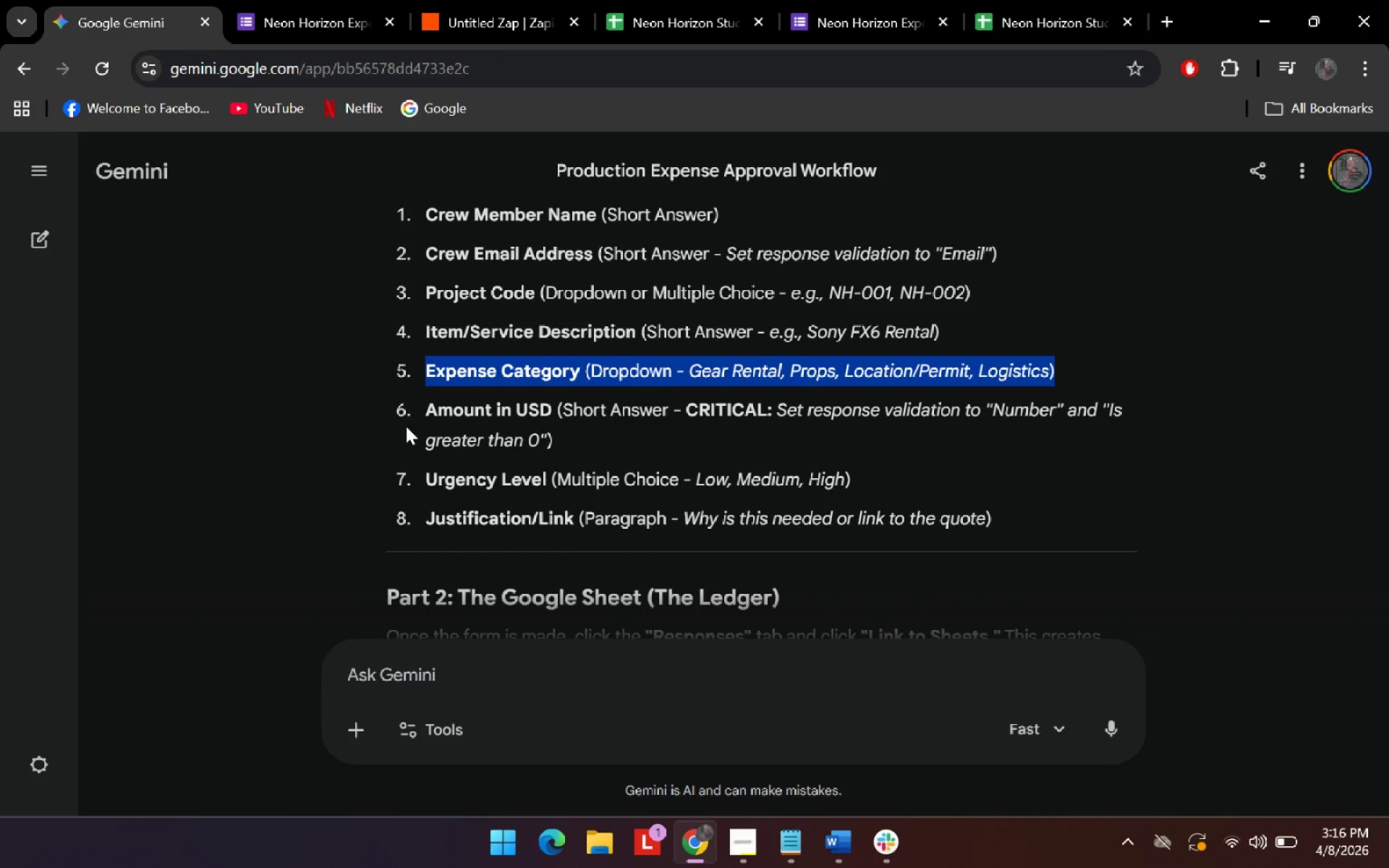 
left_click_drag(start_coordinate=[1045, 513], to_coordinate=[391, 526])
 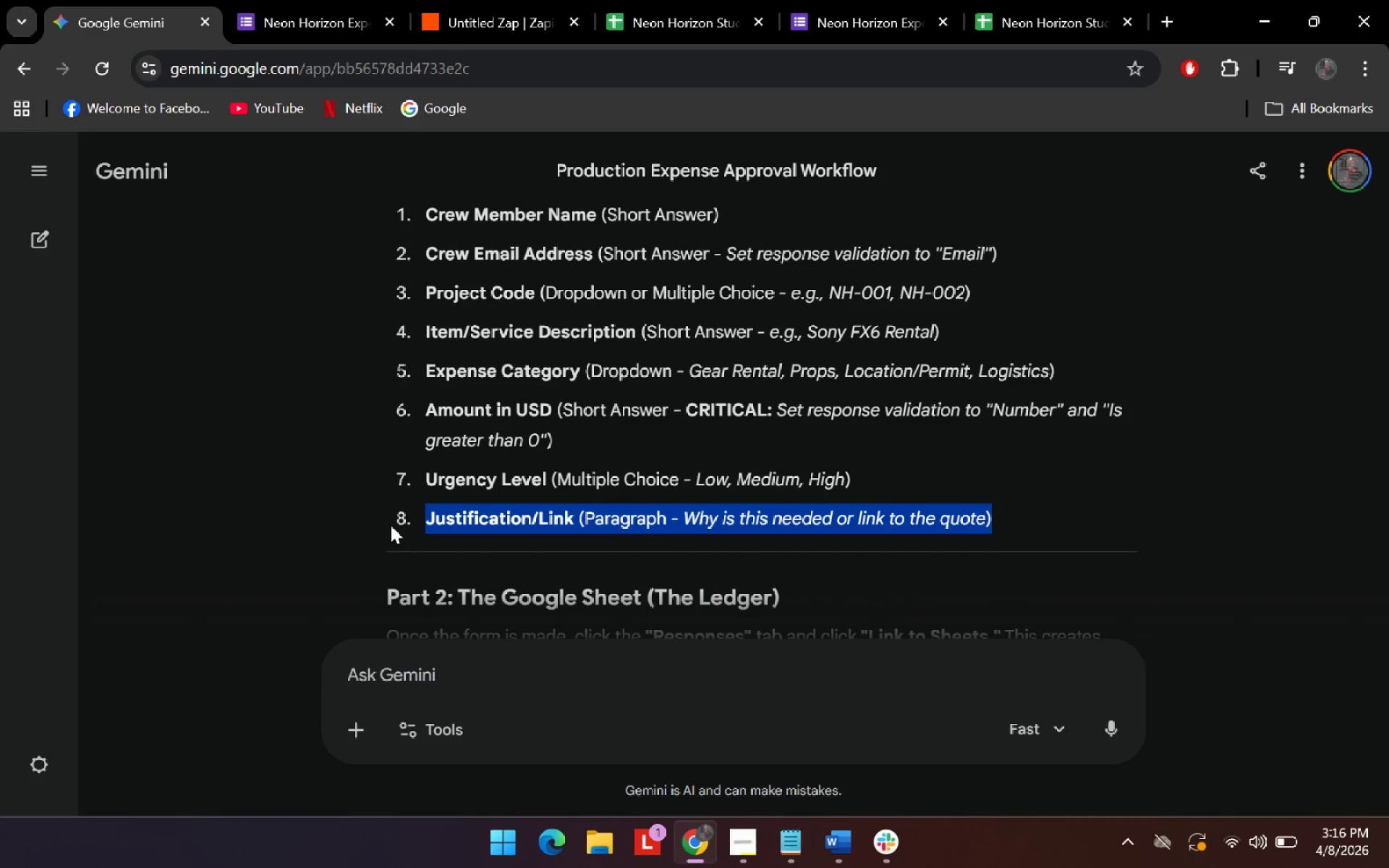 
key(Control+C)
 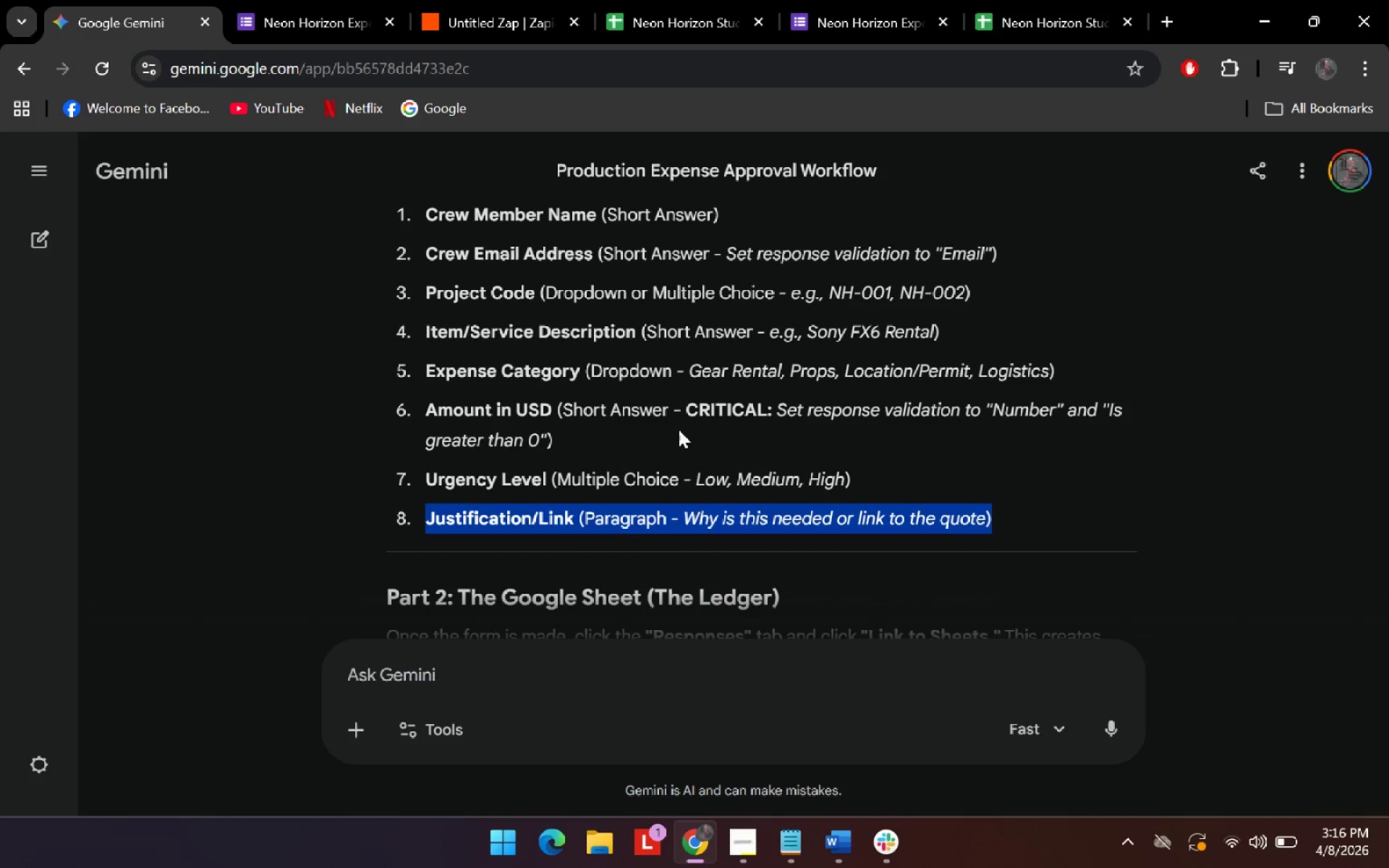 
key(Control+C)
 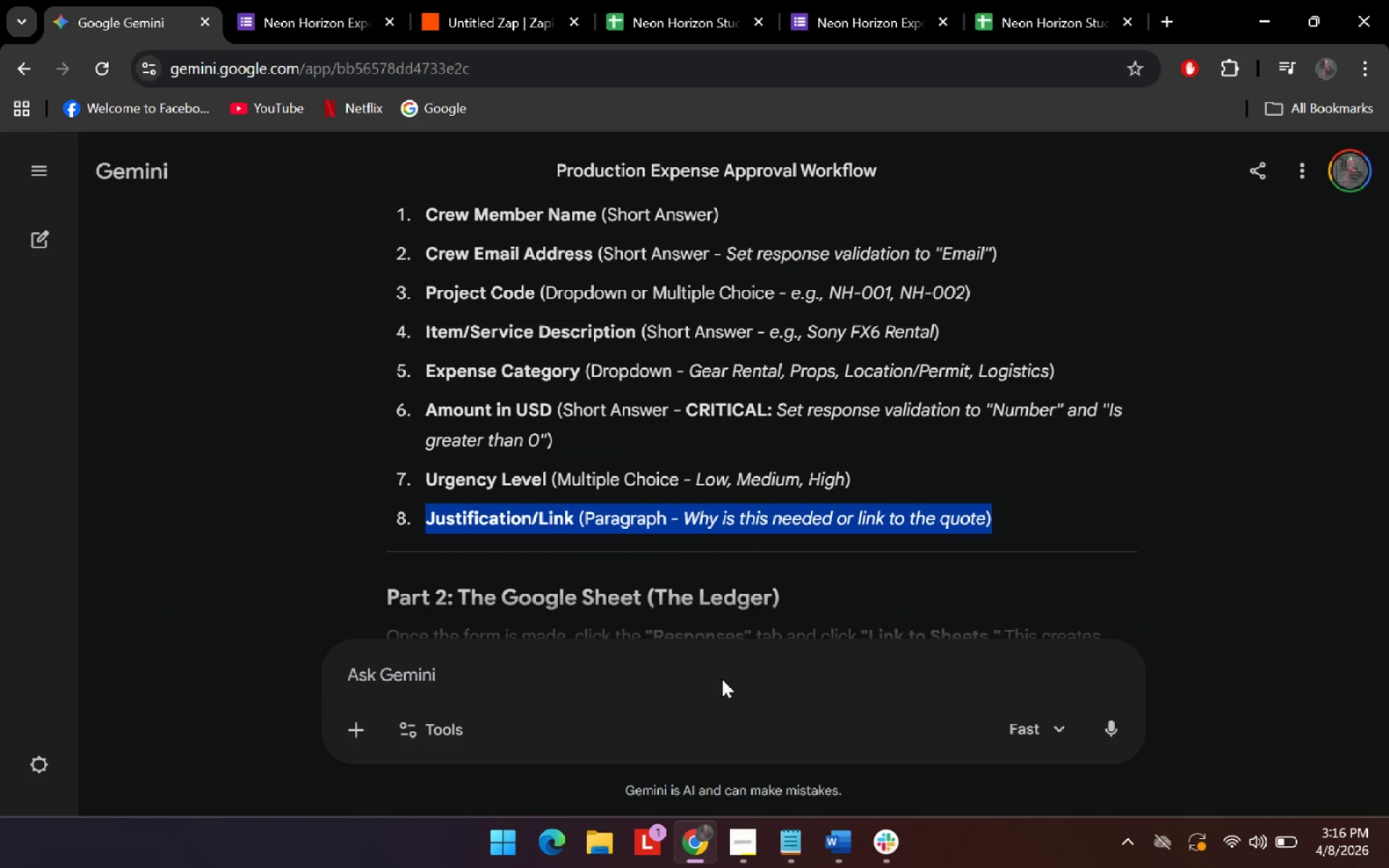 
left_click([735, 663])
 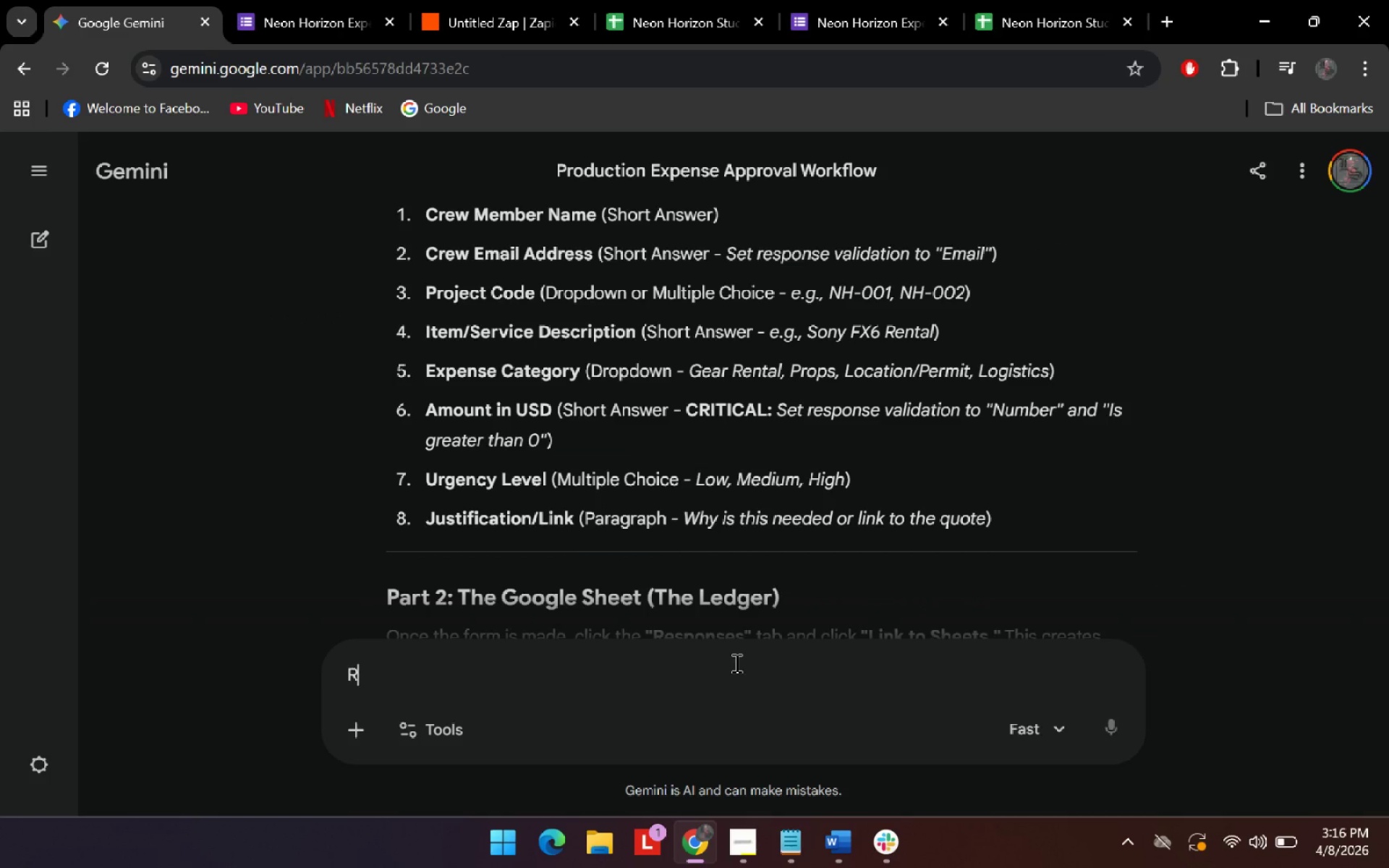 
type(REMOVE )
 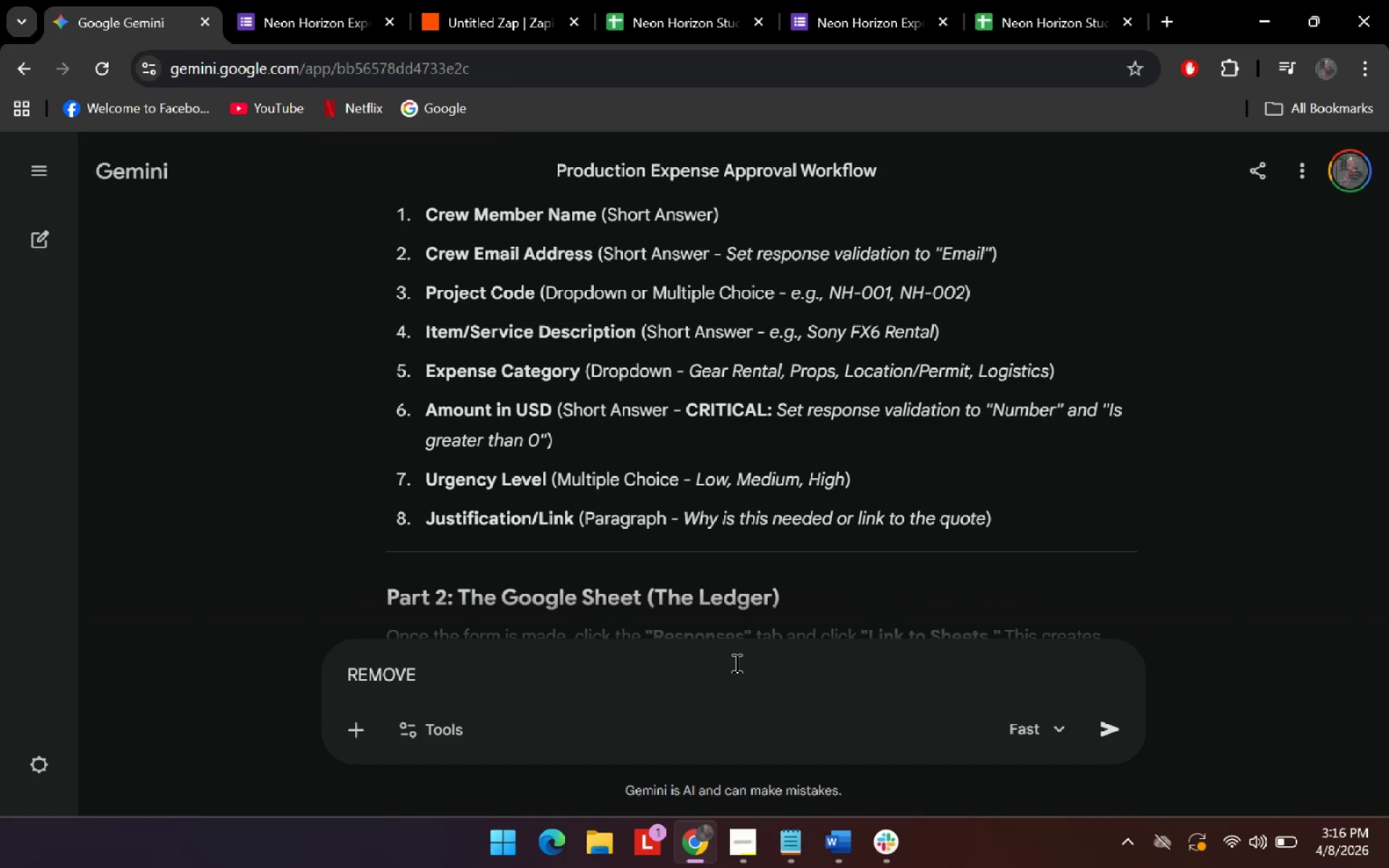 
hold_key(key=ControlLeft, duration=2.0)
 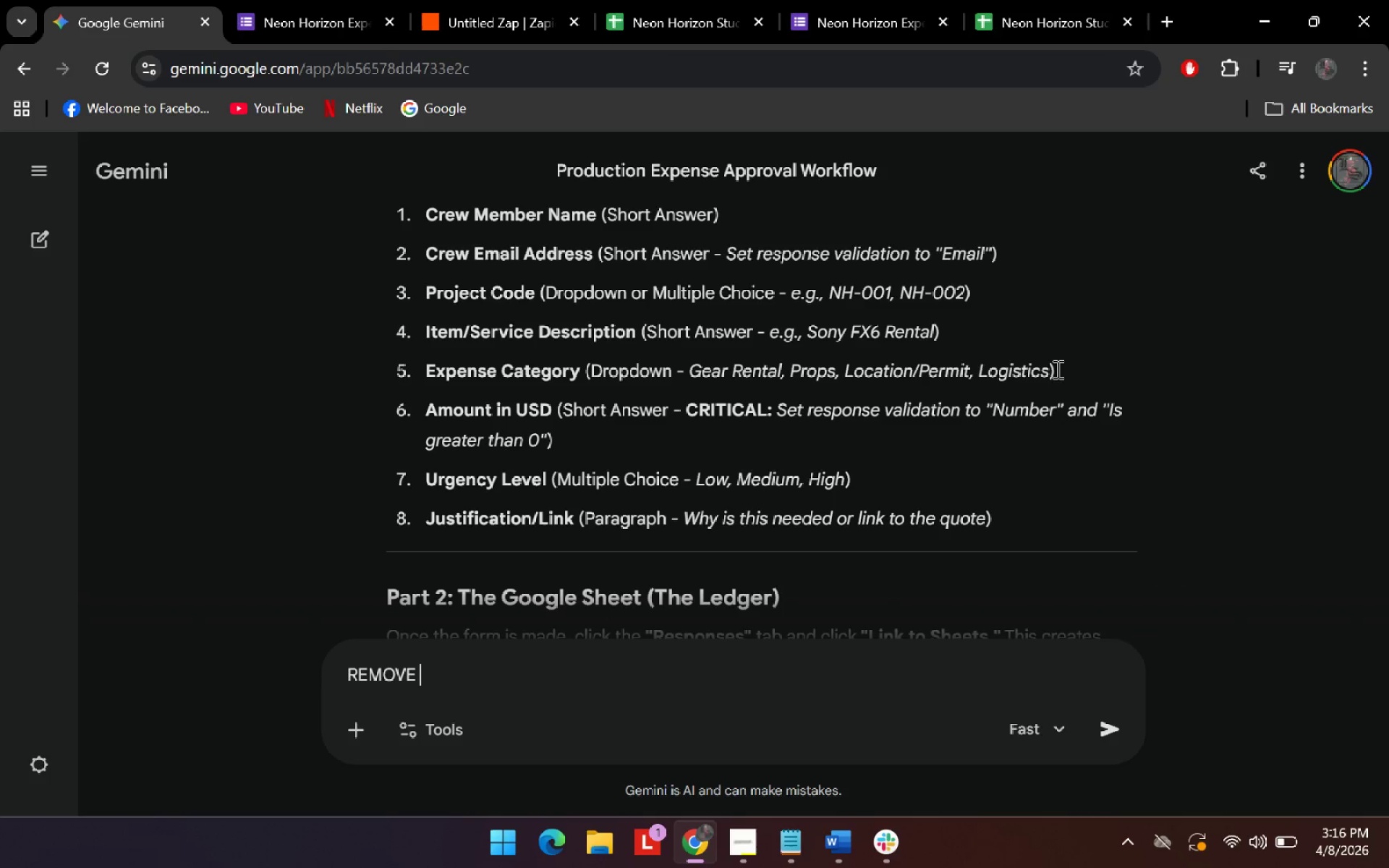 
scroll: coordinate [886, 427], scroll_direction: down, amount: 2.0
 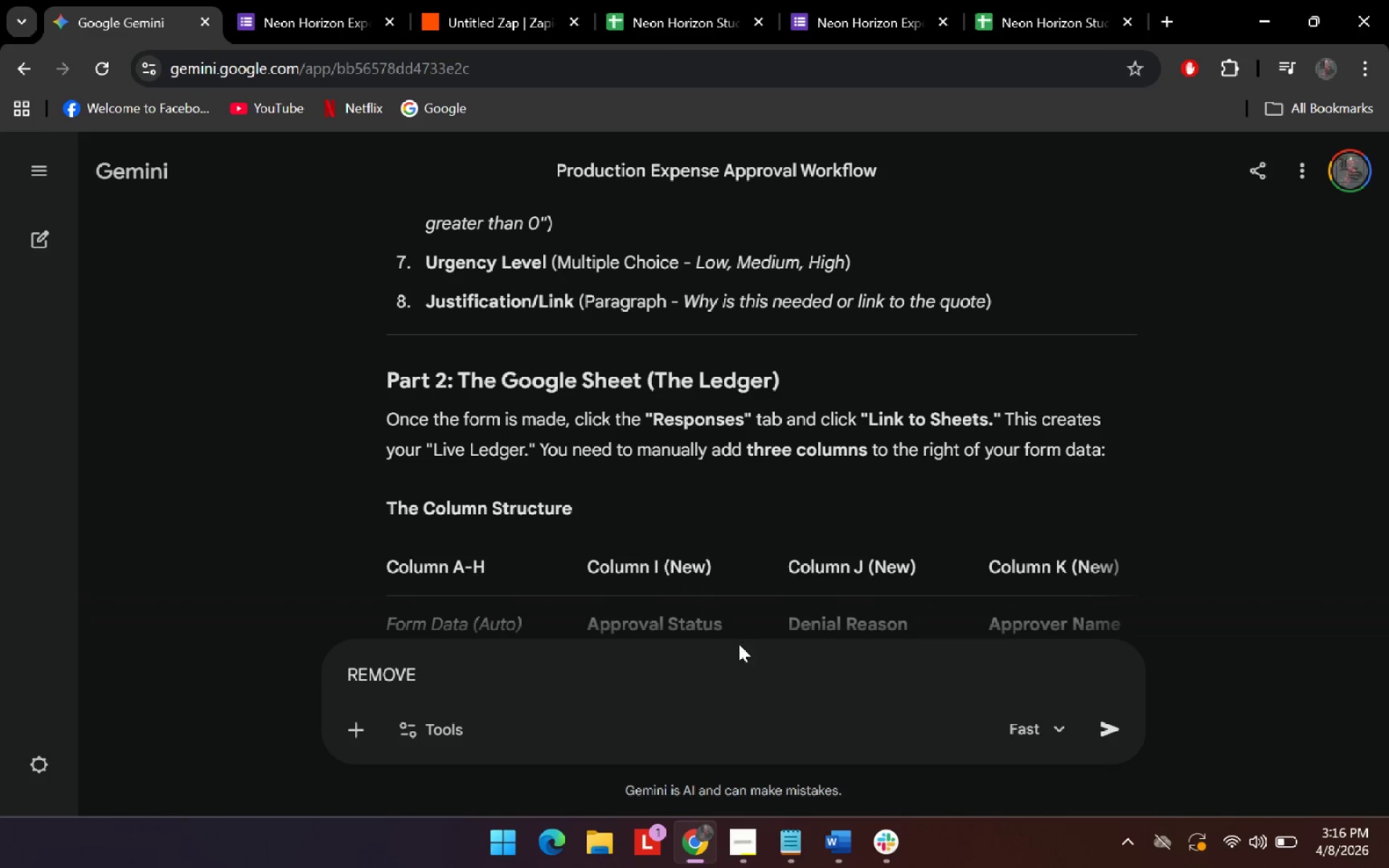 
left_click([733, 686])
 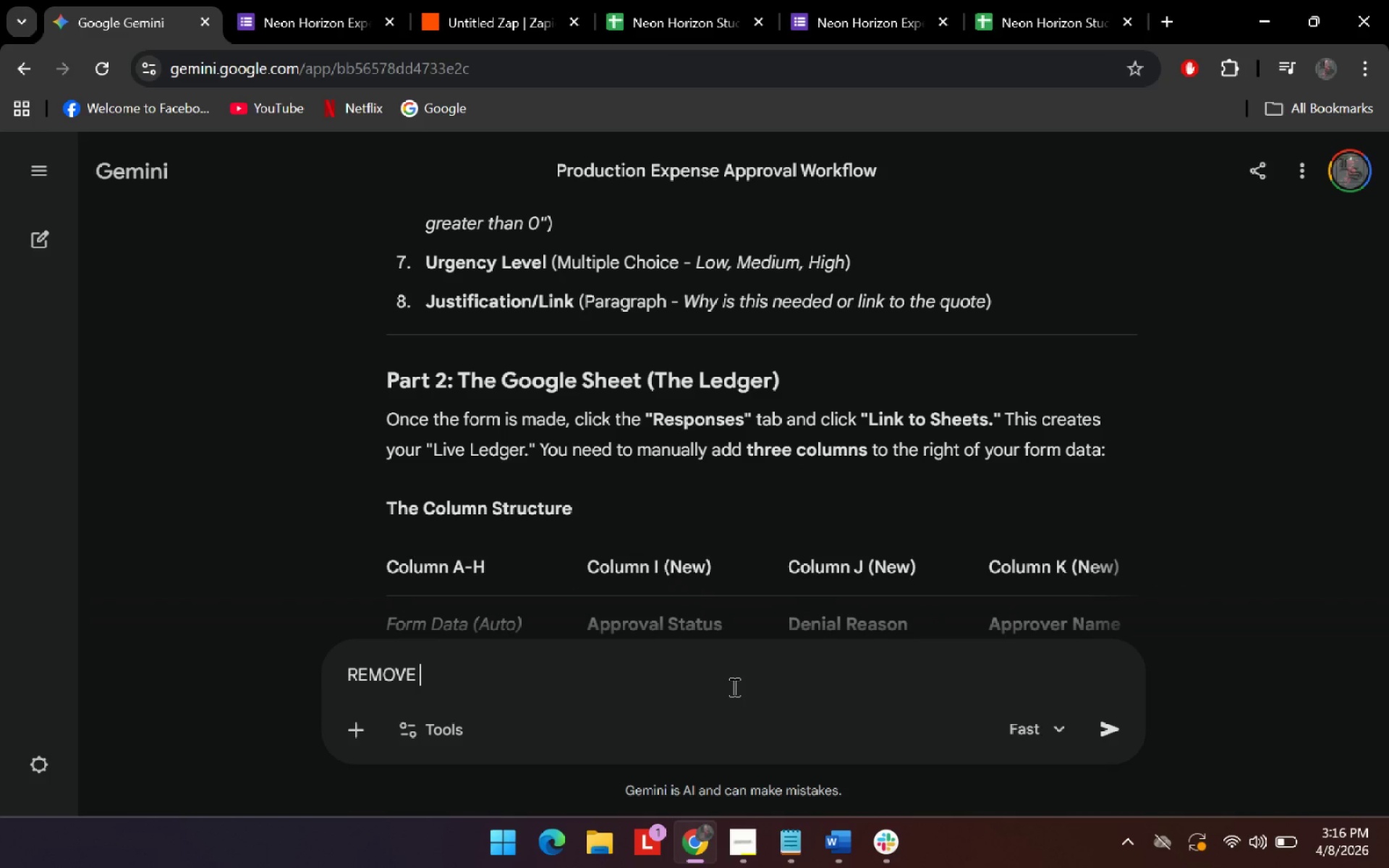 
key(Control+ControlLeft)
 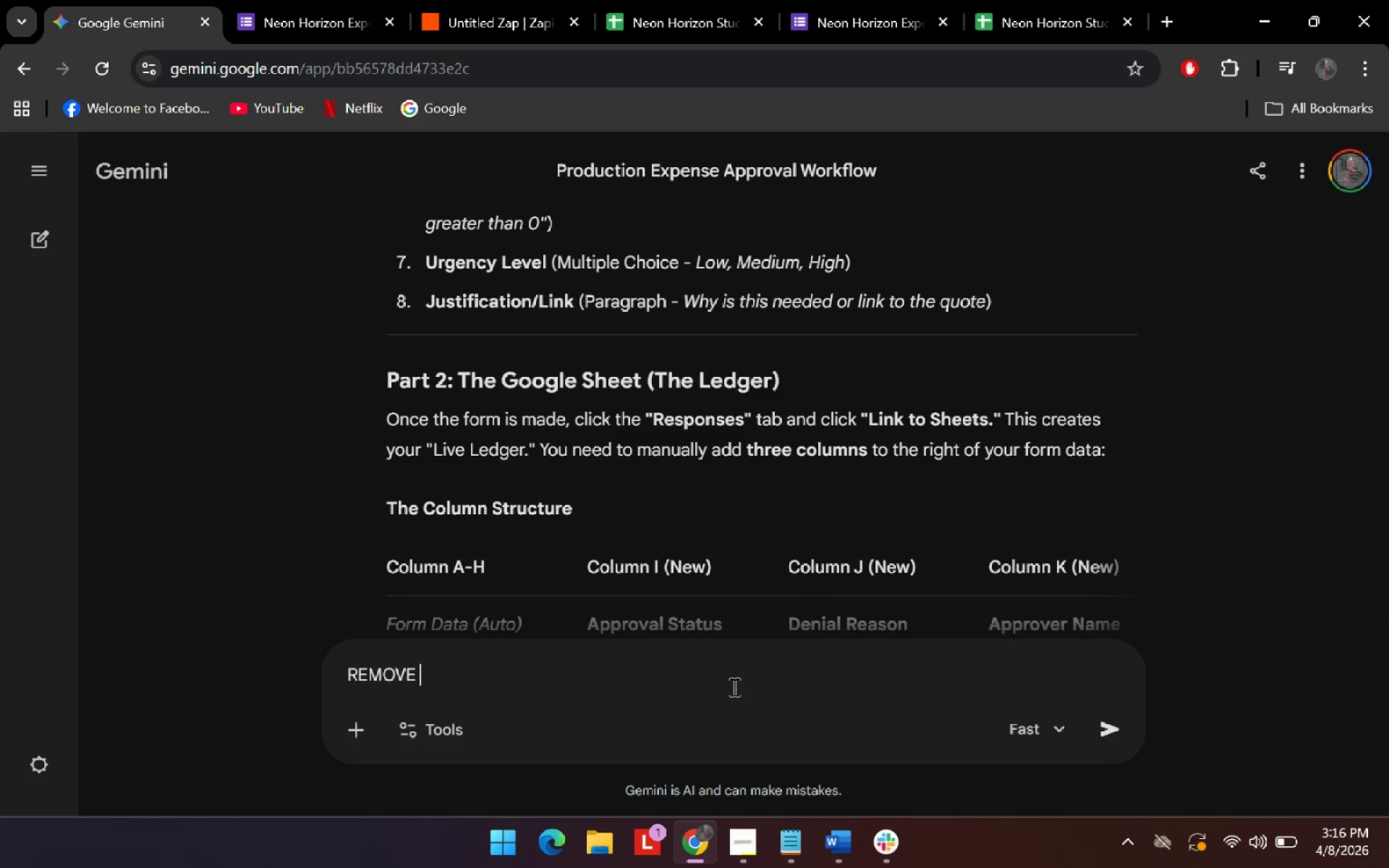 
key(Control+A)
 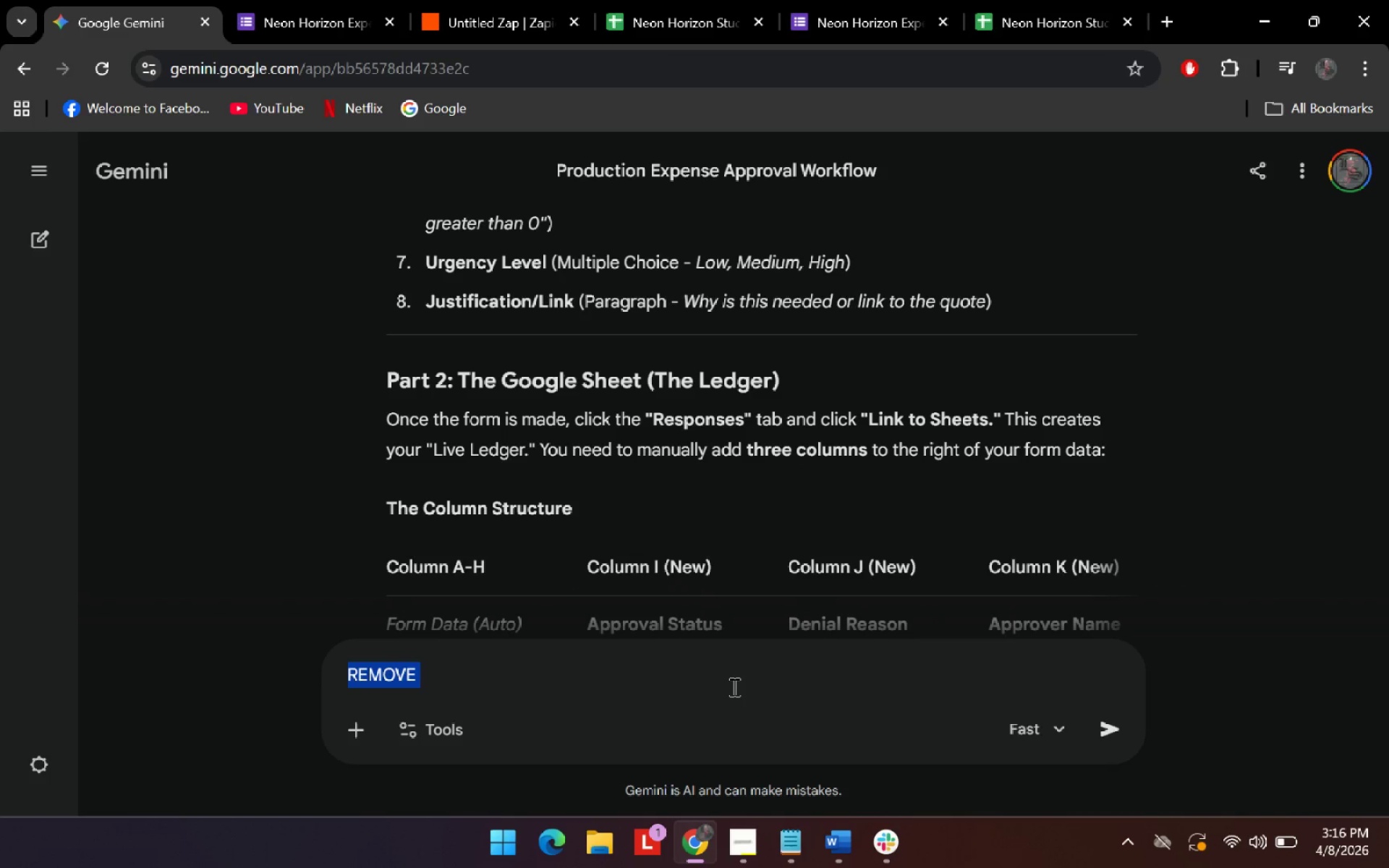 
key(Backspace)
 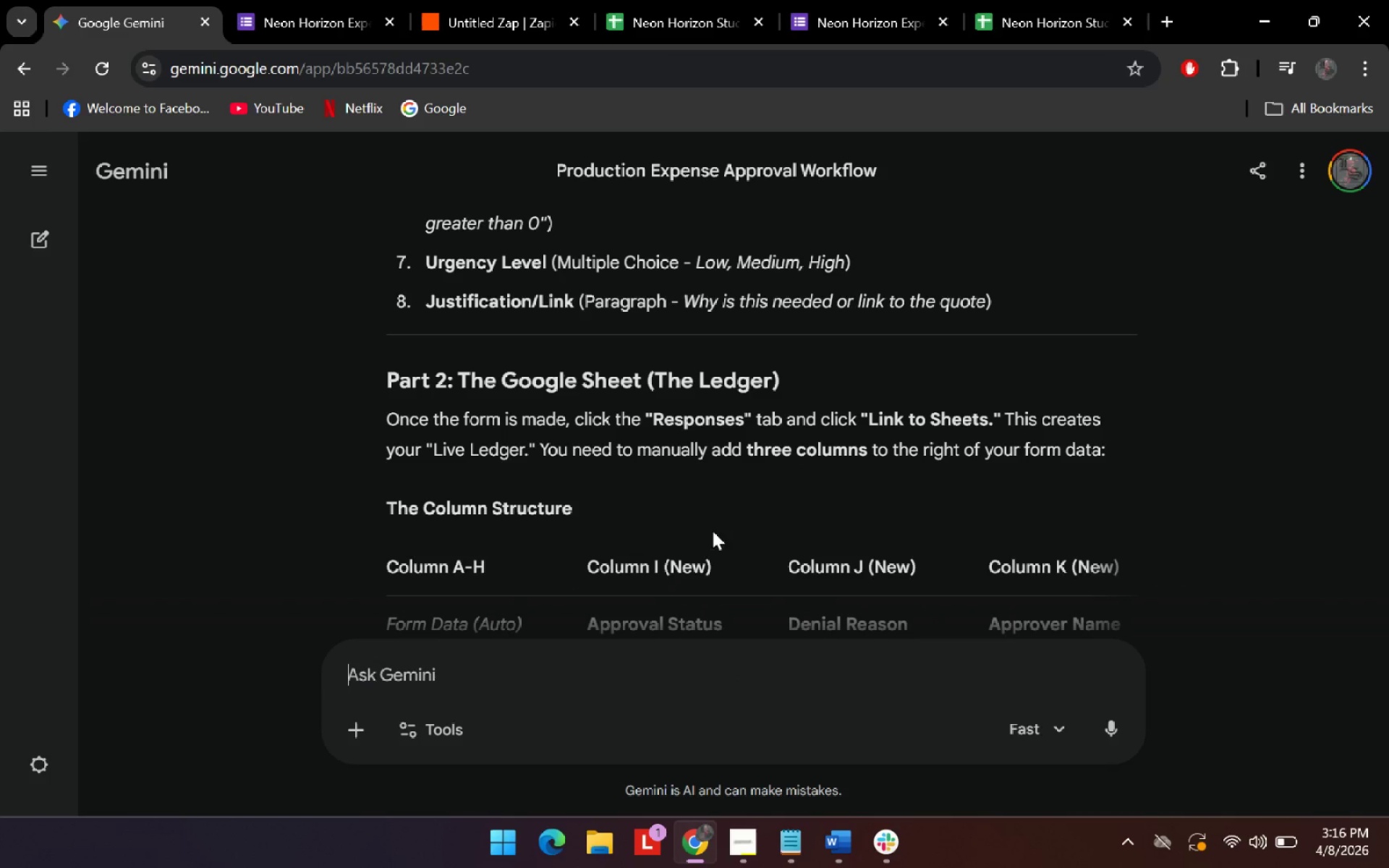 
left_click_drag(start_coordinate=[787, 422], to_coordinate=[1058, 456])
 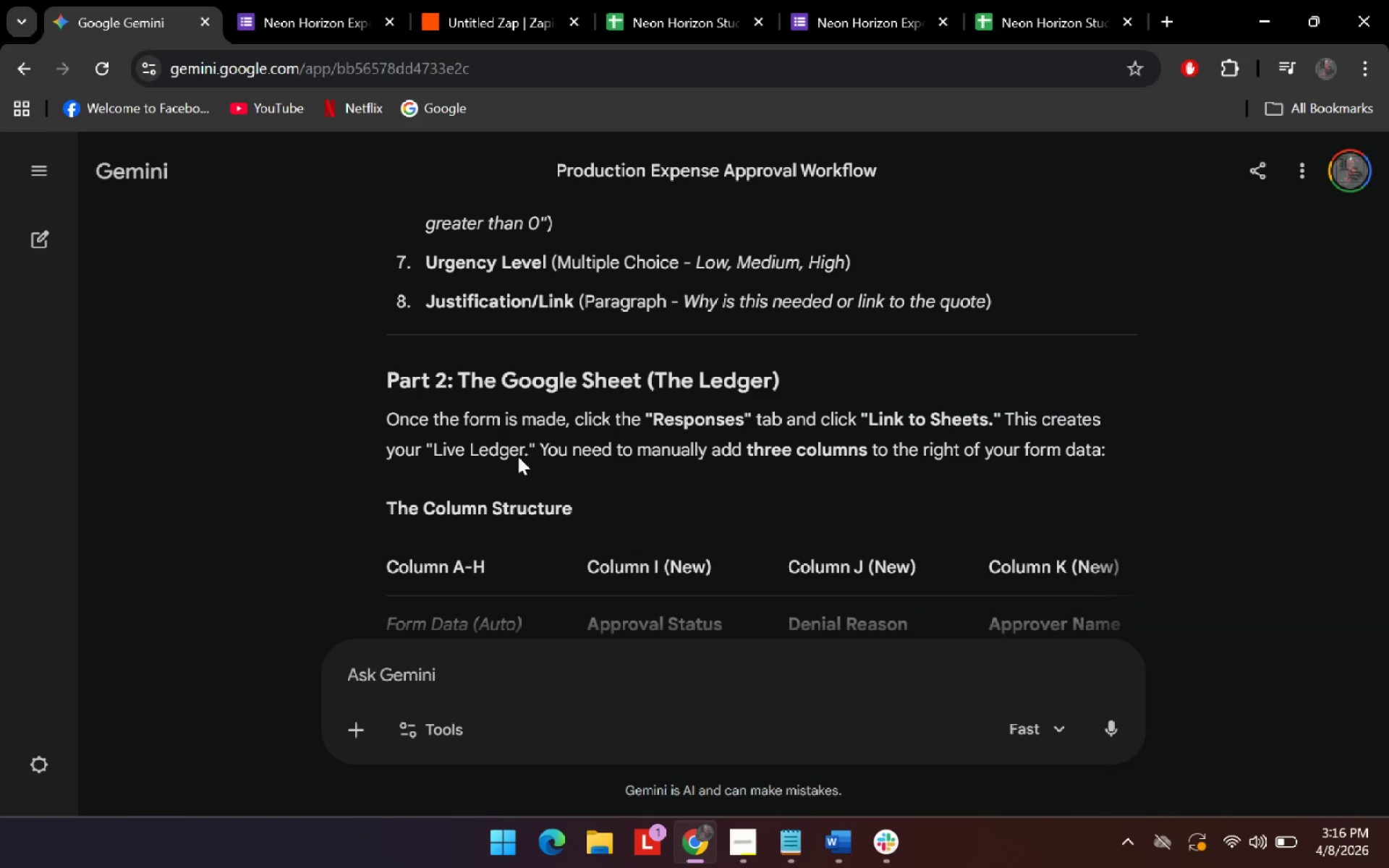 
left_click_drag(start_coordinate=[527, 447], to_coordinate=[692, 448])
 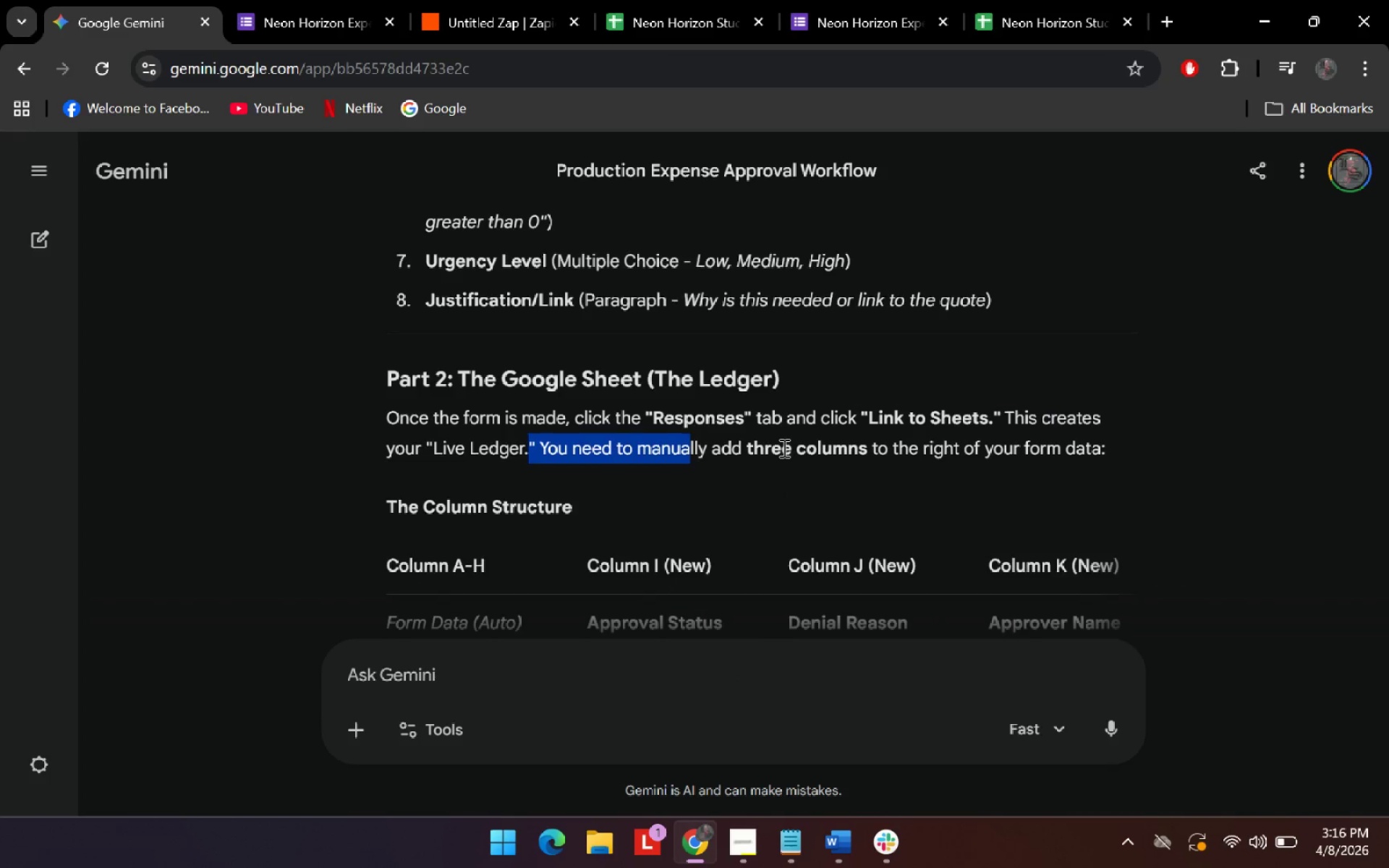 
scroll: coordinate [783, 448], scroll_direction: down, amount: 2.0
 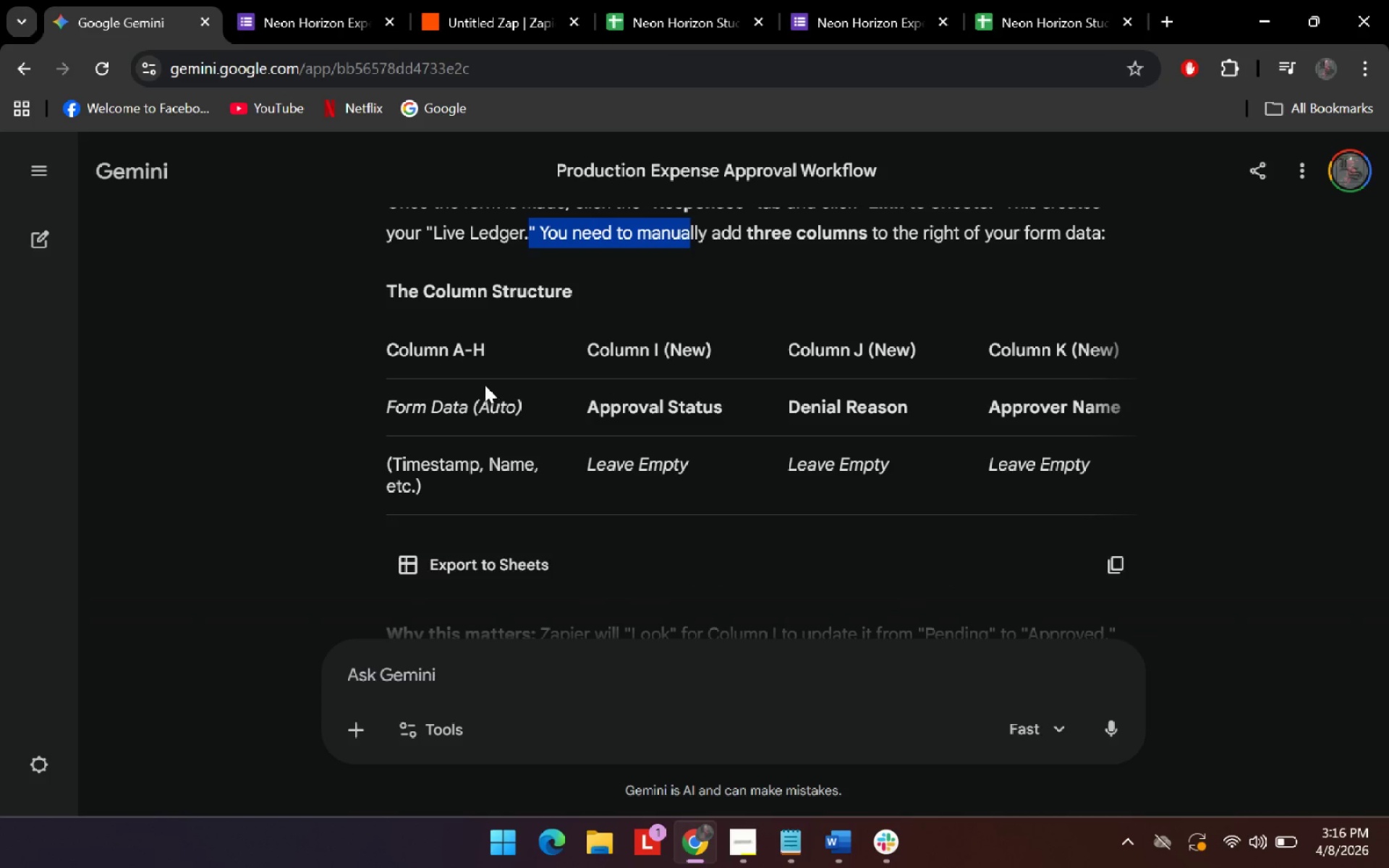 
left_click_drag(start_coordinate=[431, 333], to_coordinate=[459, 337])
 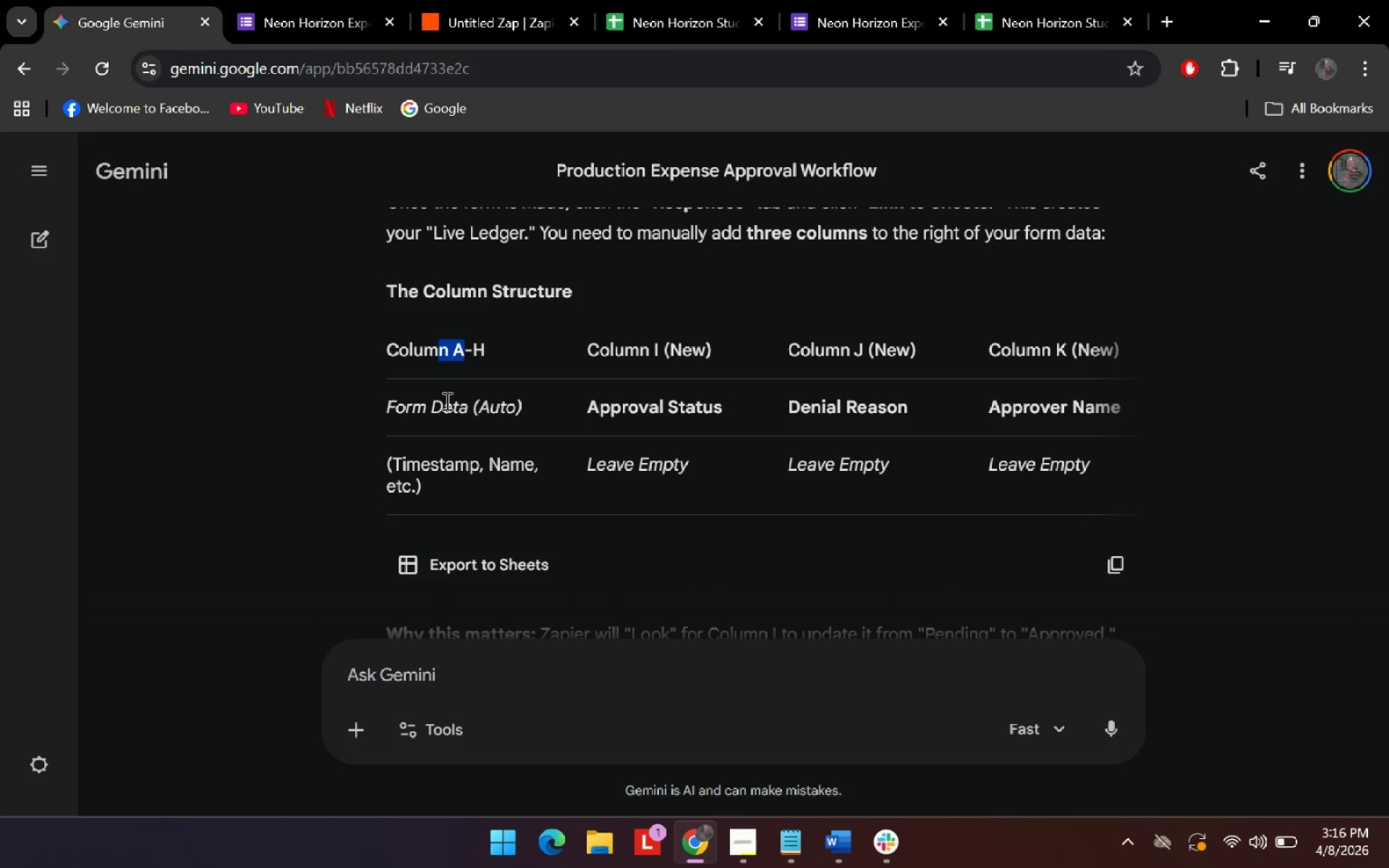 
left_click_drag(start_coordinate=[446, 401], to_coordinate=[479, 407])
 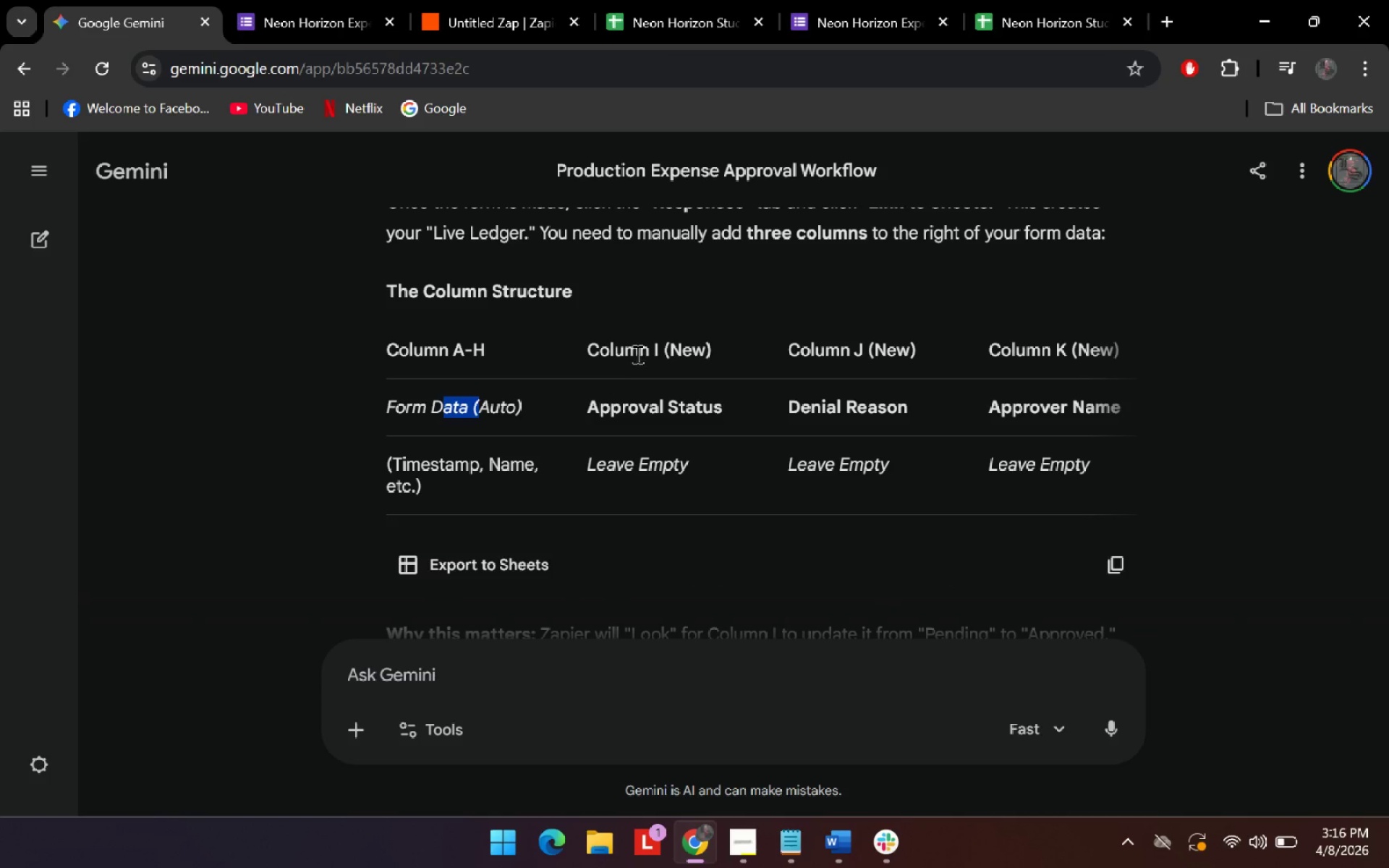 
left_click_drag(start_coordinate=[636, 354], to_coordinate=[642, 352])
 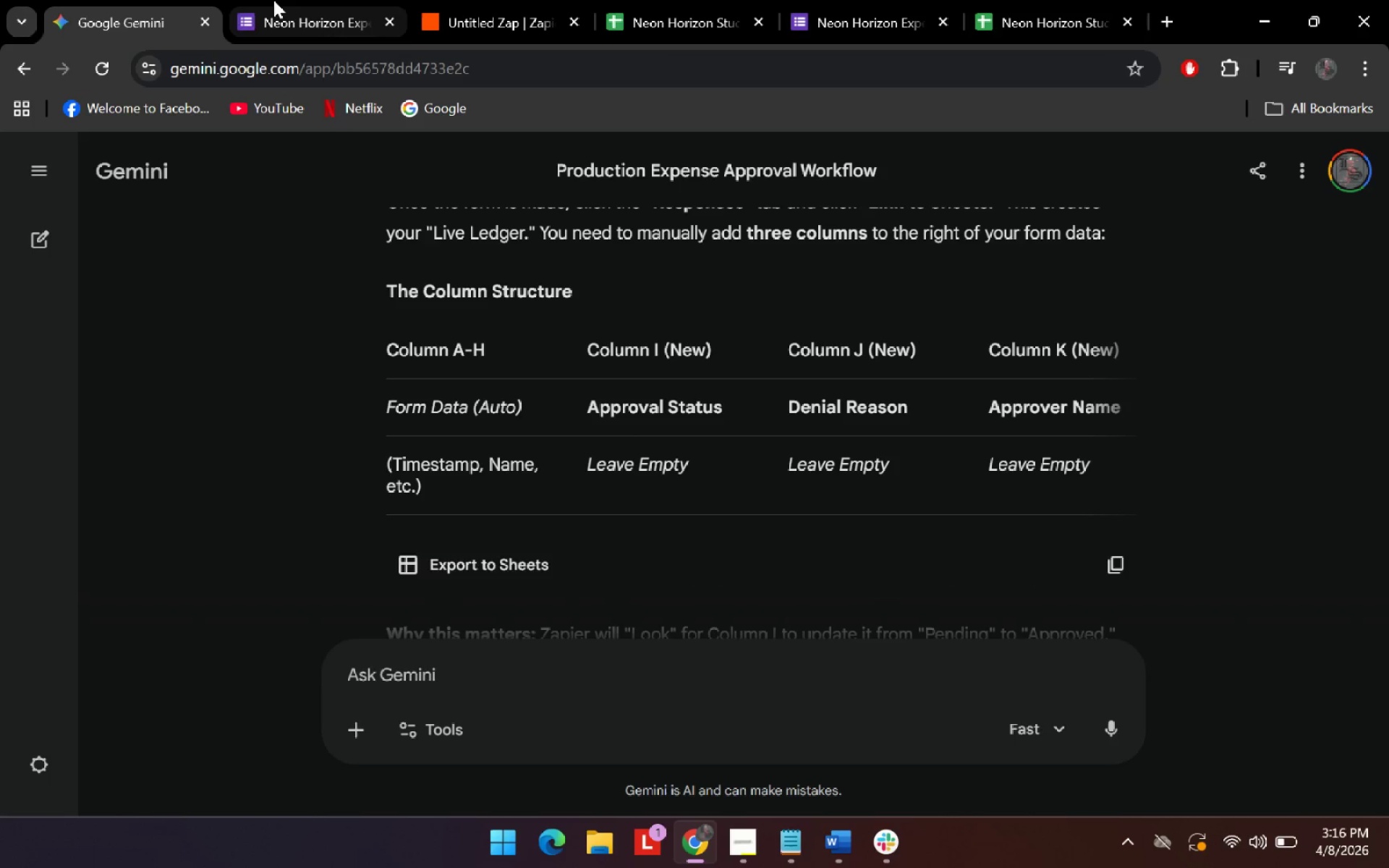 
left_click([273, 0])
 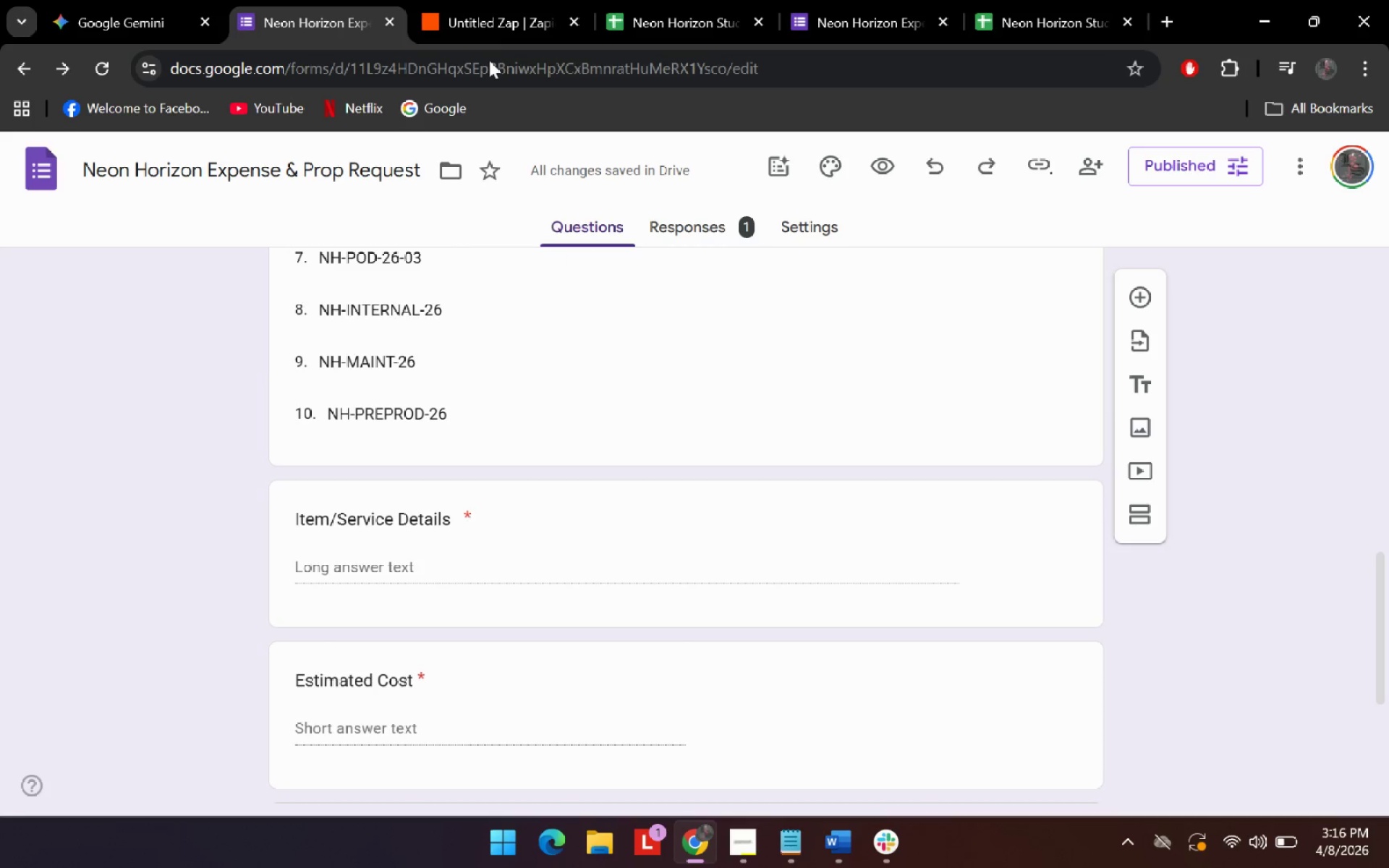 
left_click([522, 0])
 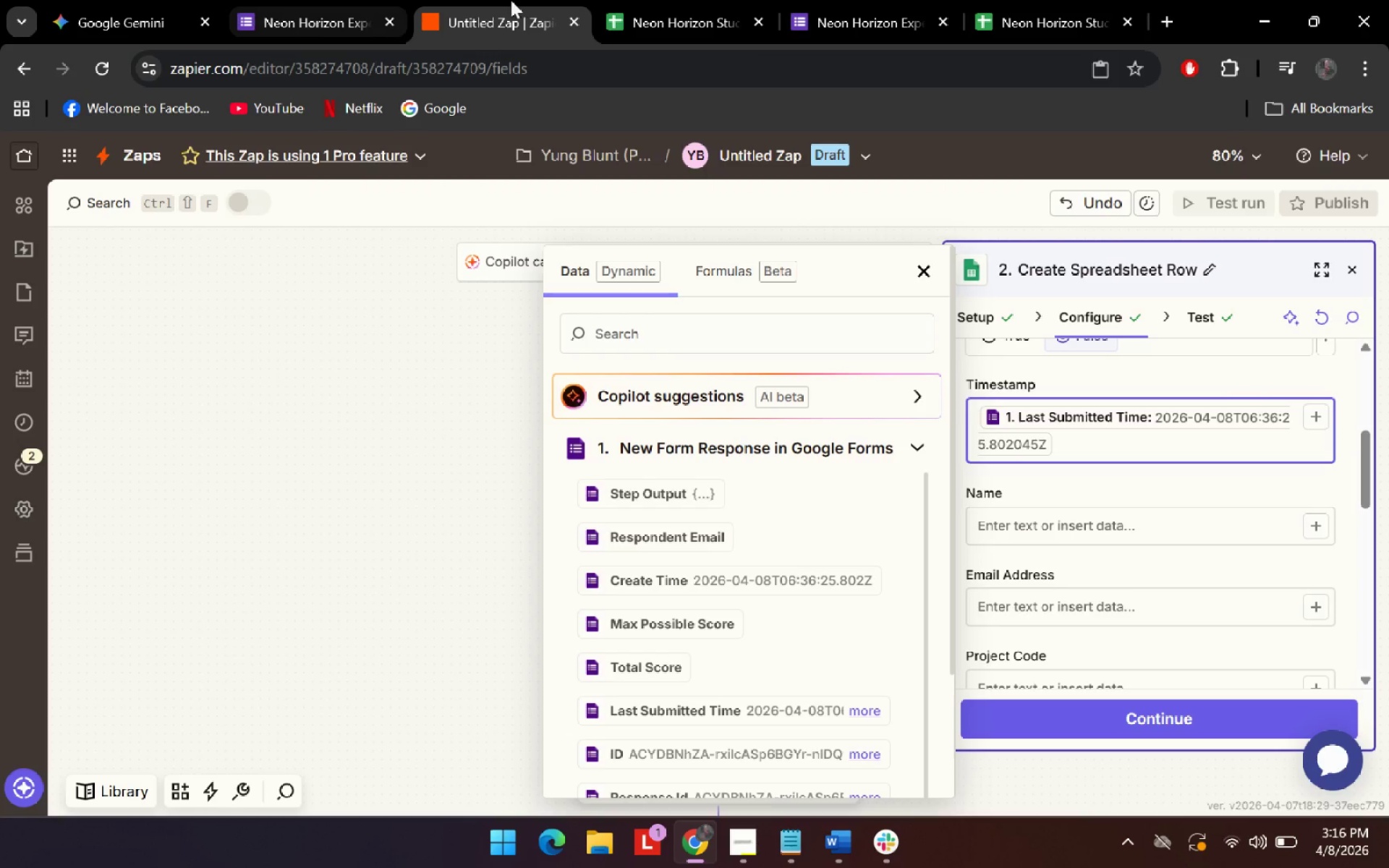 
left_click_drag(start_coordinate=[670, 0], to_coordinate=[473, 0])
 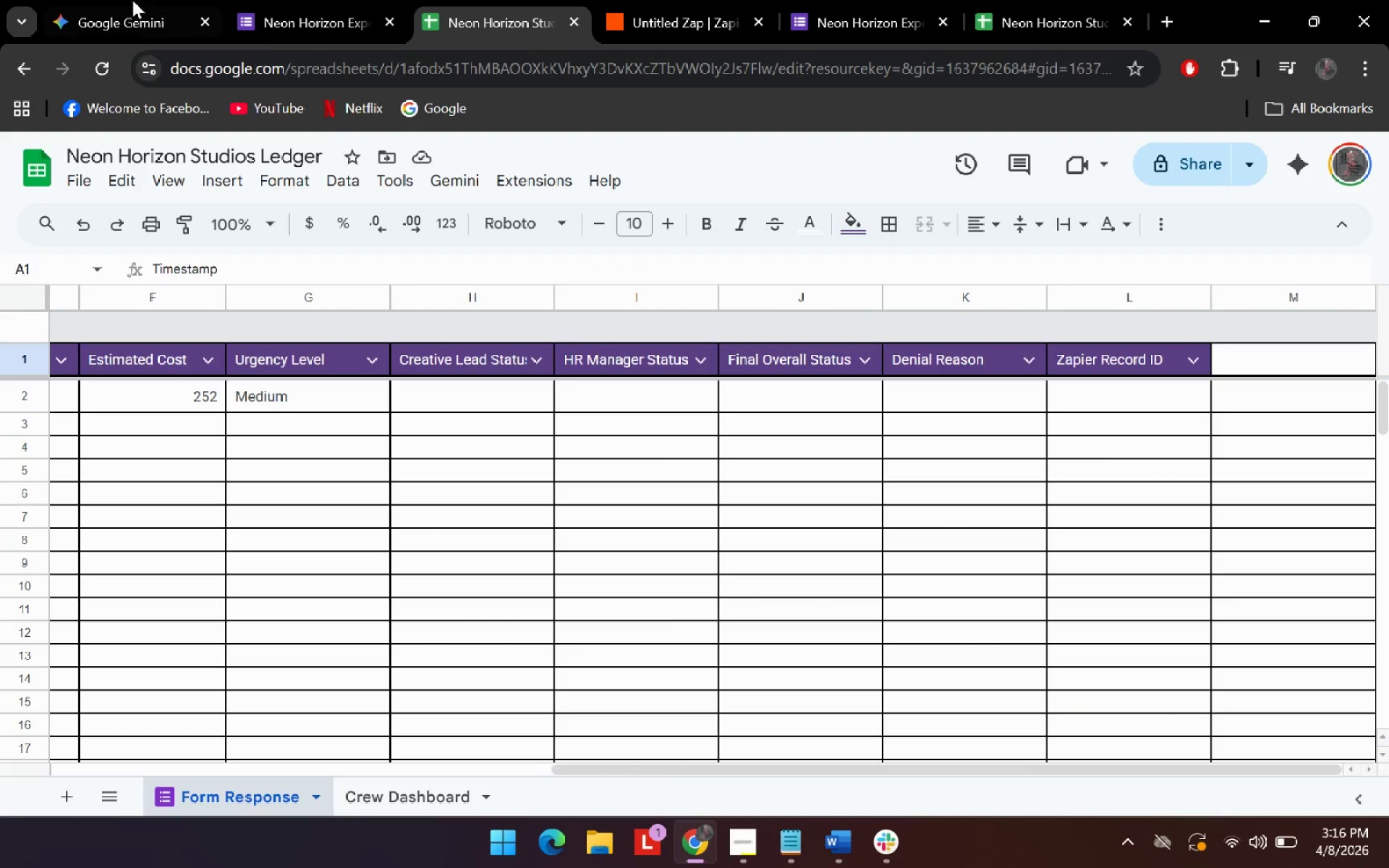 
left_click([132, 0])
 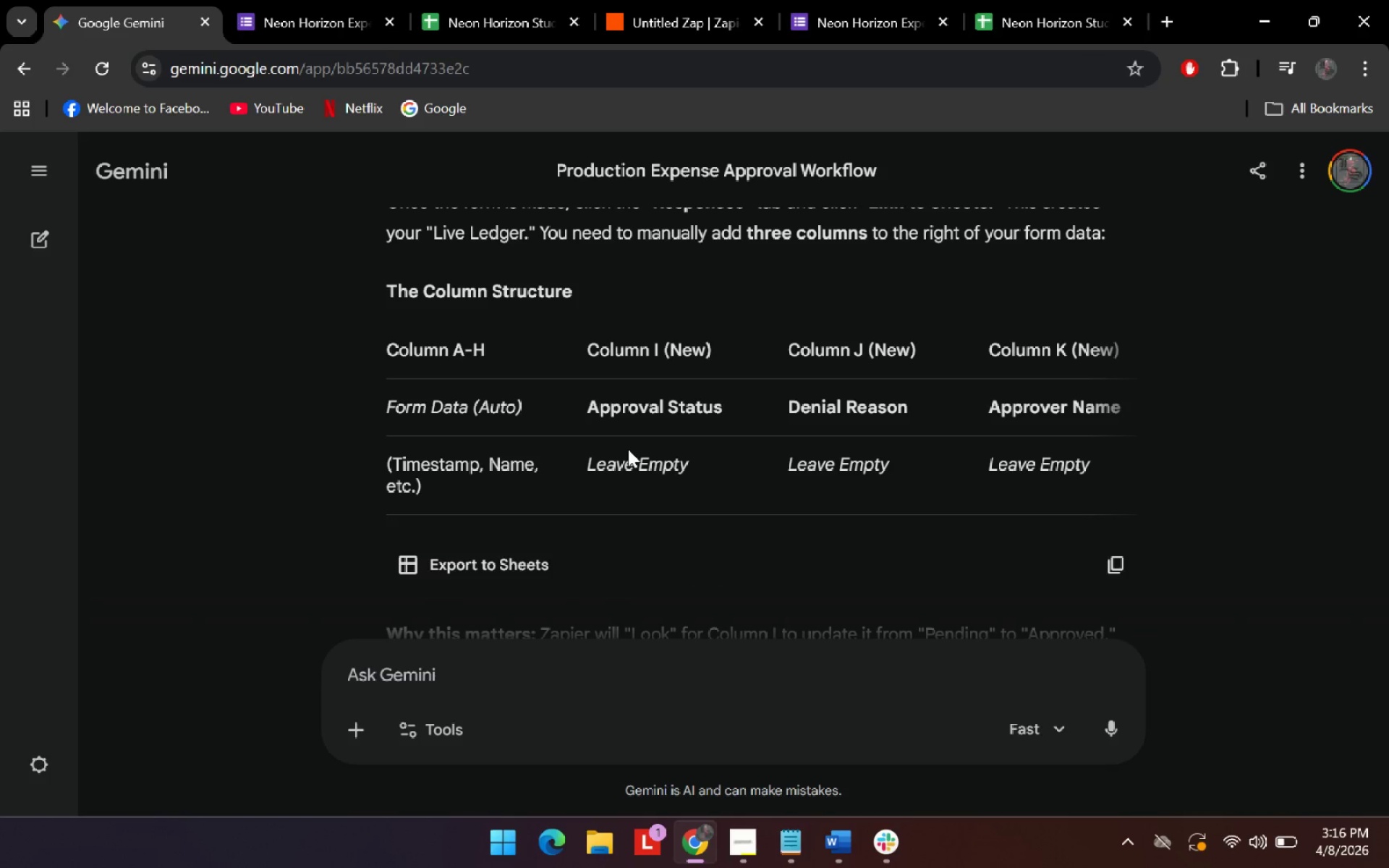 
left_click_drag(start_coordinate=[1019, 416], to_coordinate=[270, 410])
 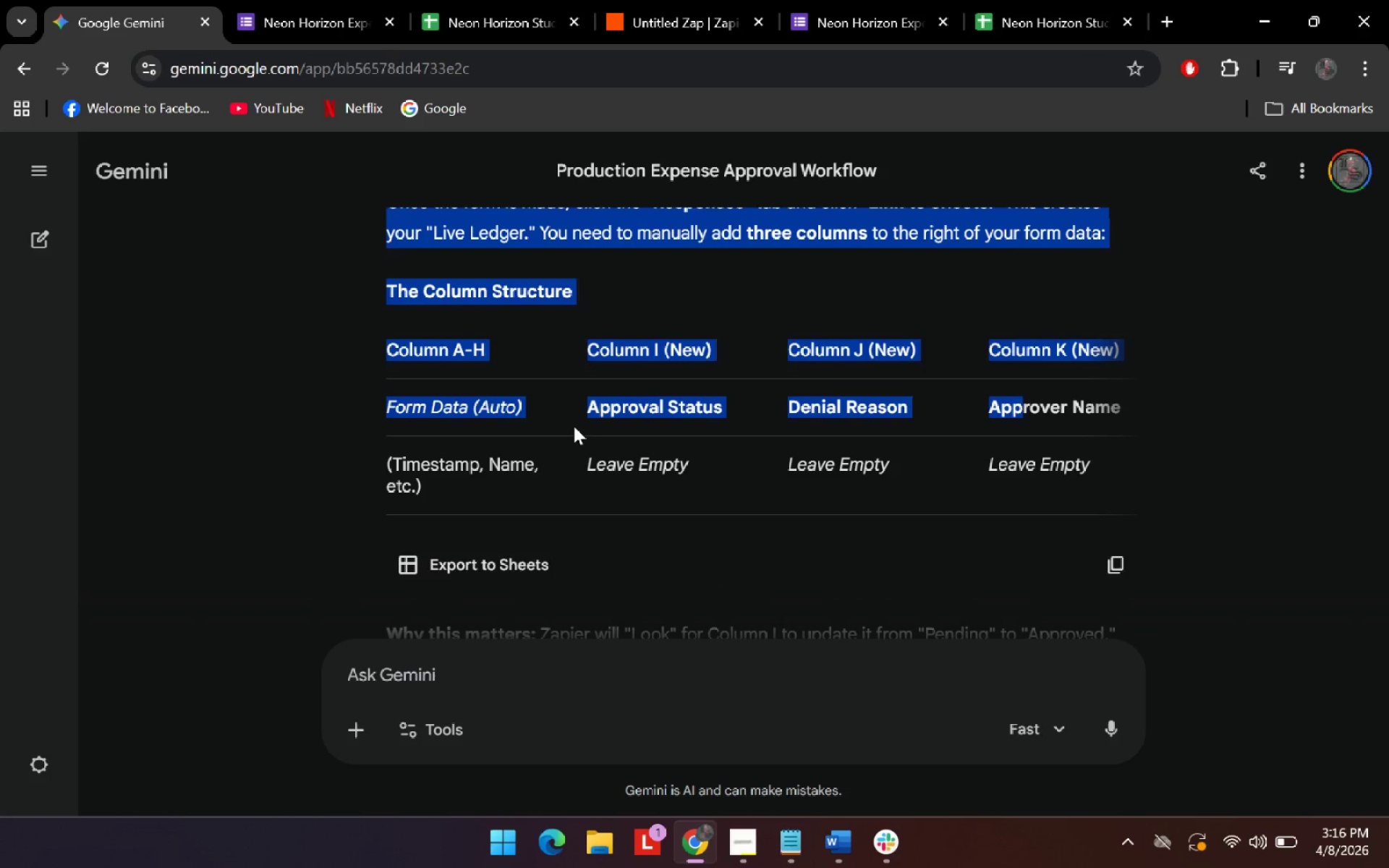 
left_click([574, 426])
 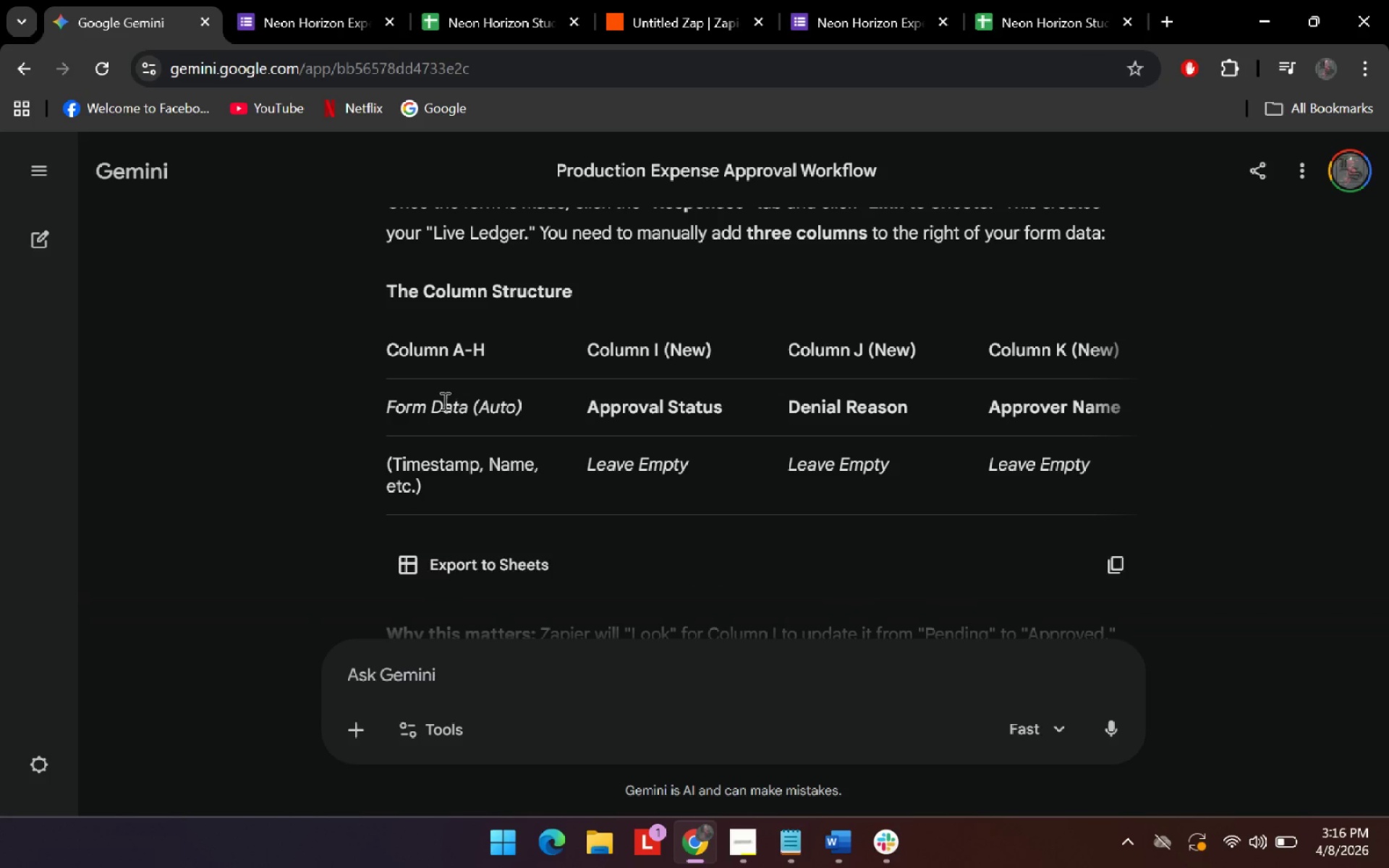 
left_click_drag(start_coordinate=[441, 401], to_coordinate=[472, 427])
 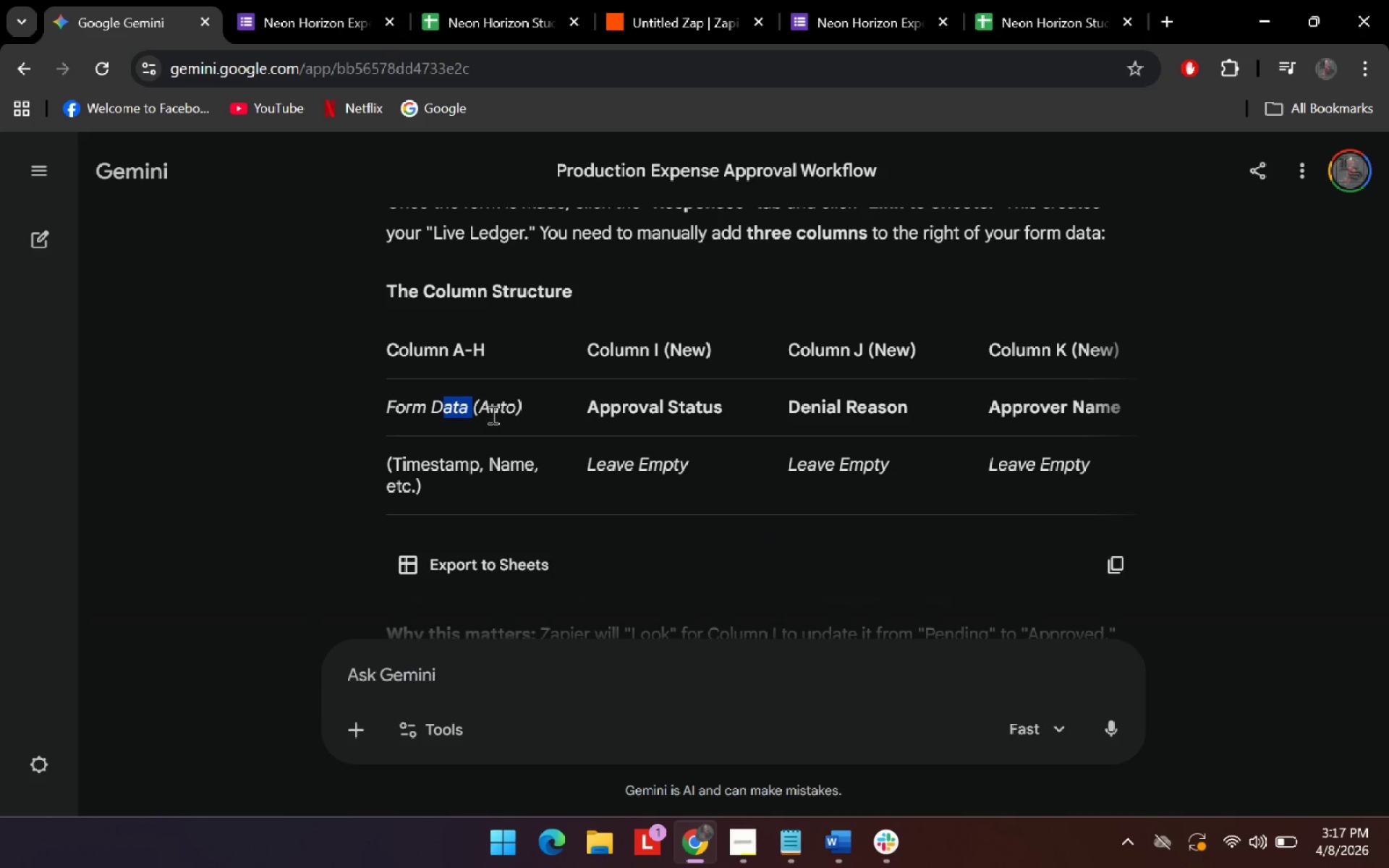 
left_click([491, 414])
 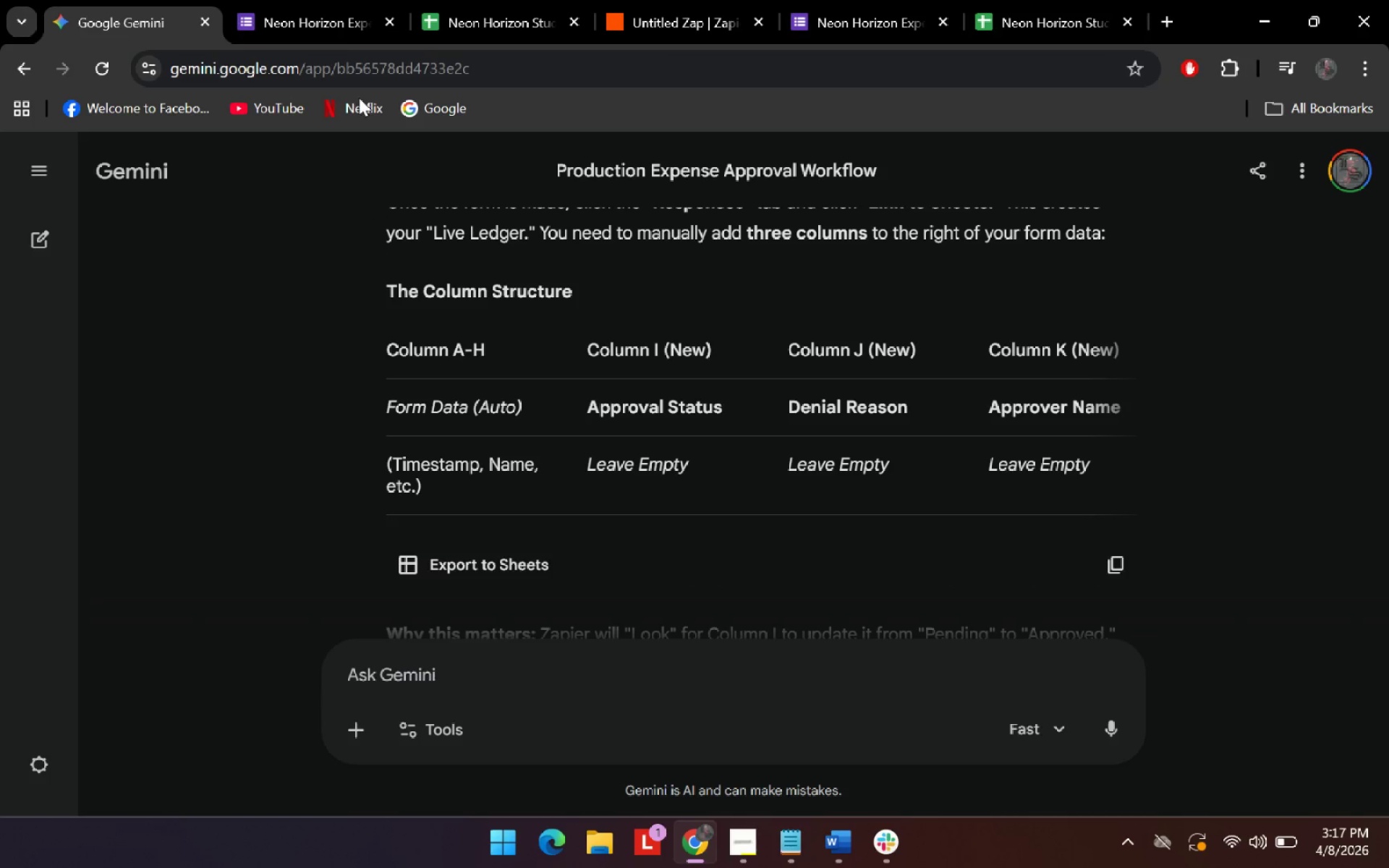 
wait(7.16)
 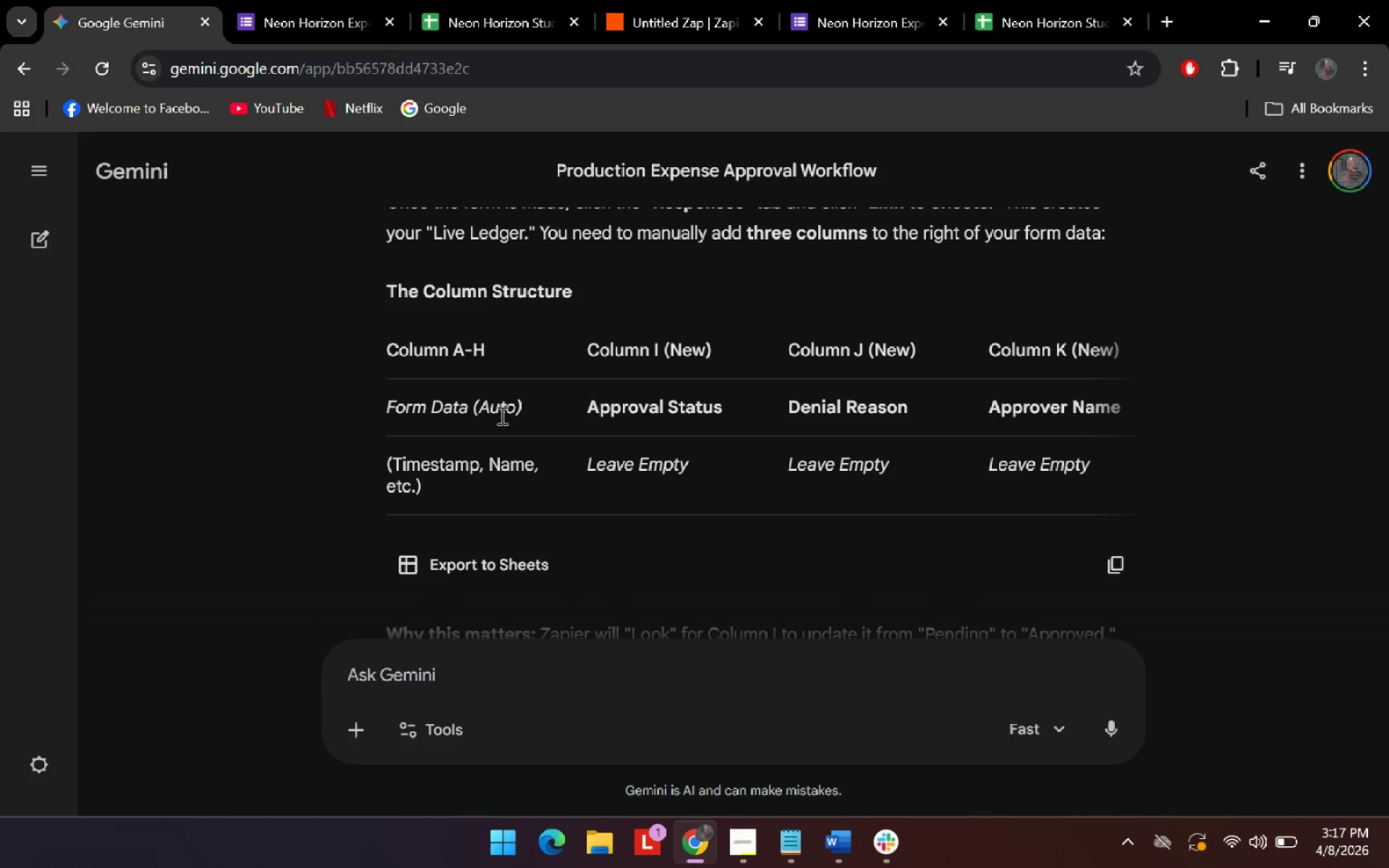 
left_click_drag(start_coordinate=[647, 395], to_coordinate=[1092, 427])
 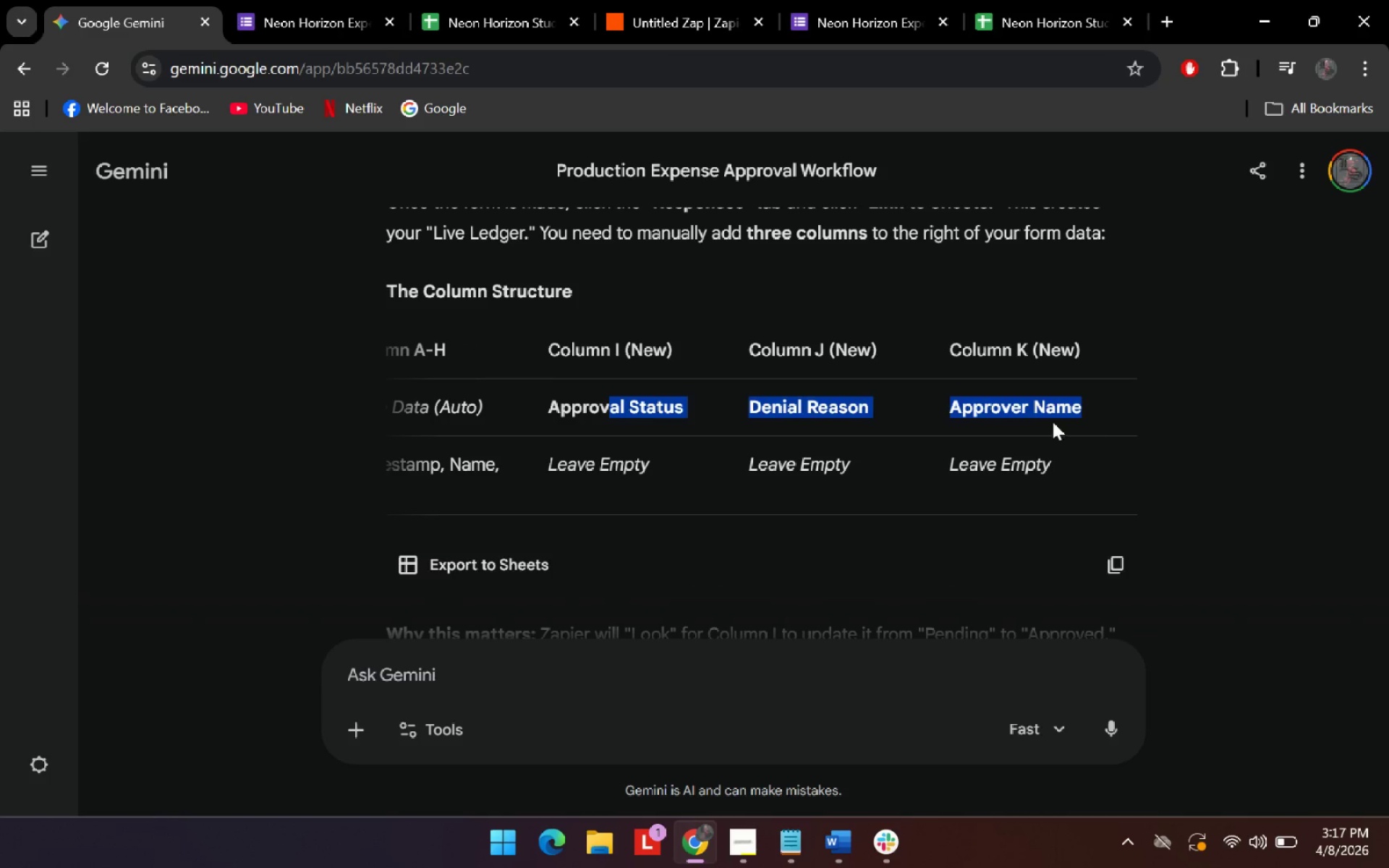 
left_click_drag(start_coordinate=[1087, 425], to_coordinate=[1077, 425])
 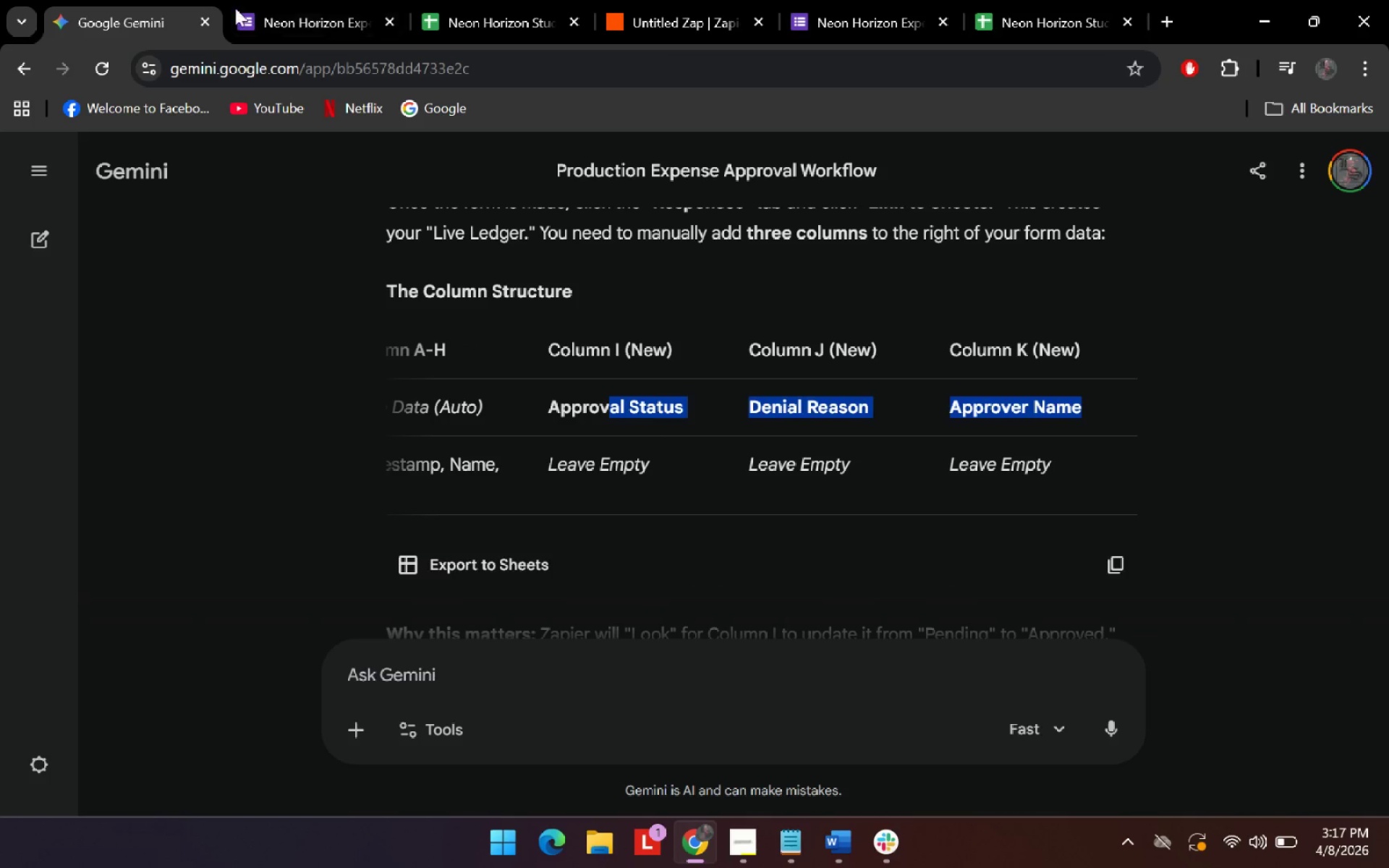 
left_click([307, 4])
 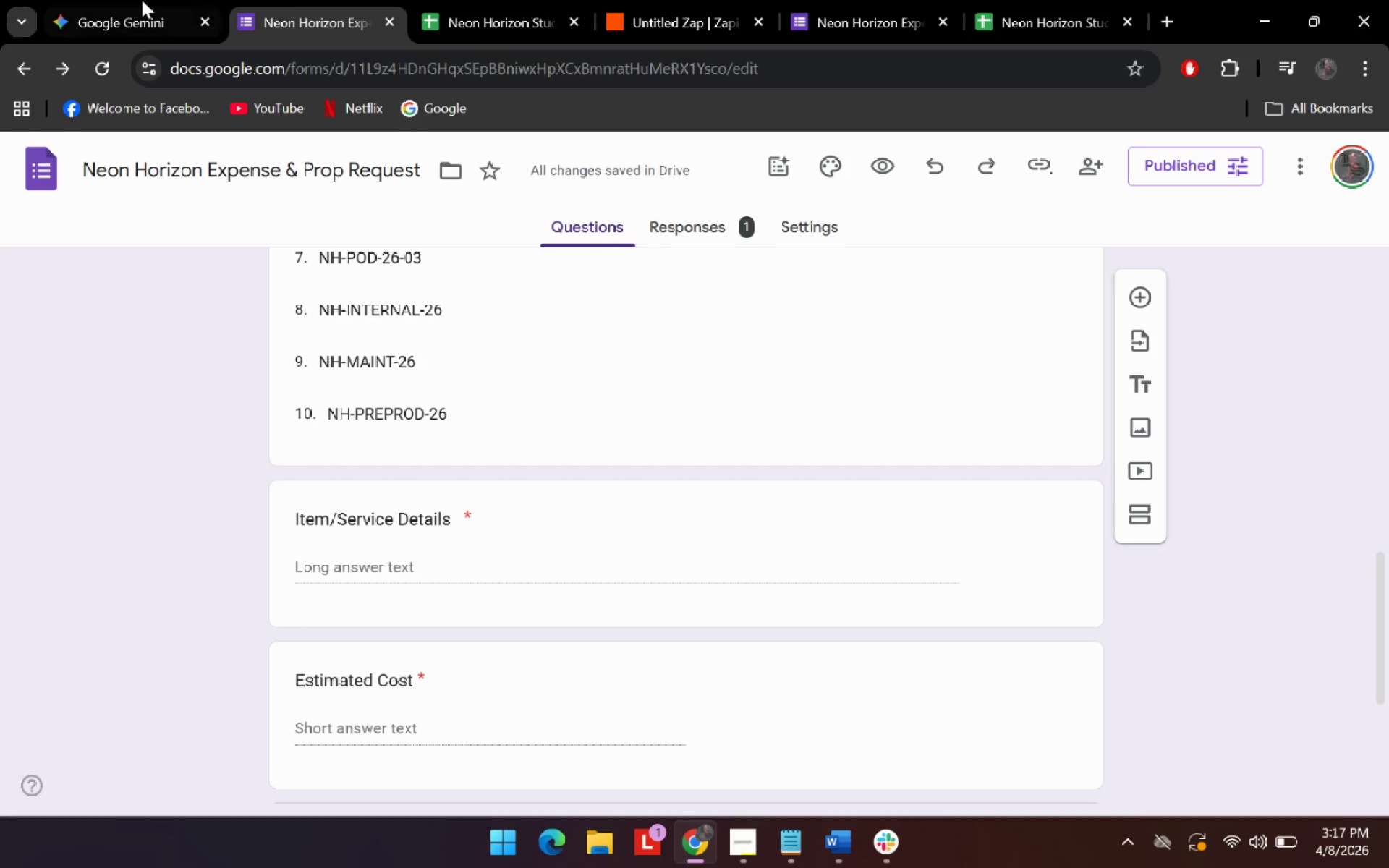 
left_click([142, 0])
 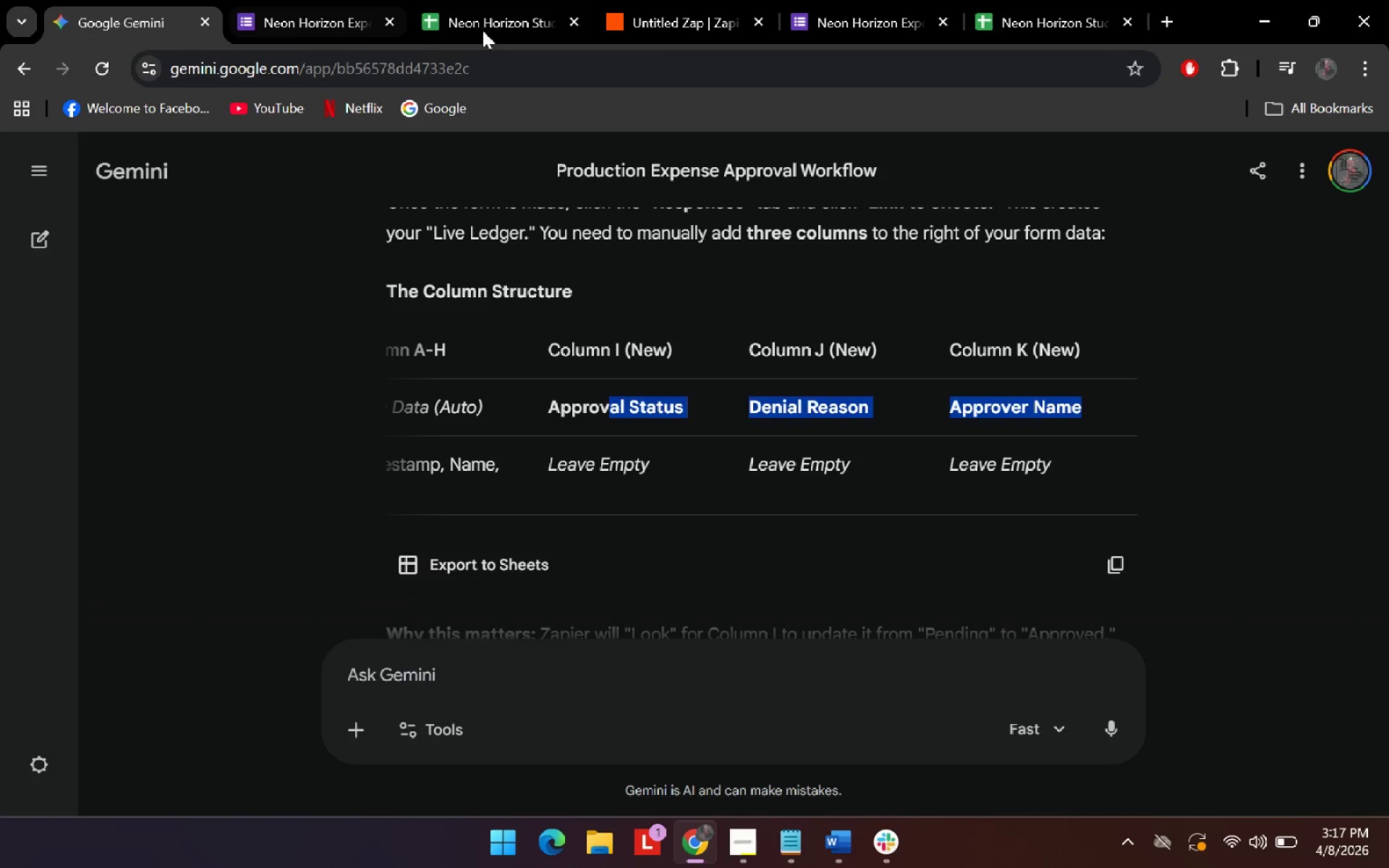 
left_click([490, 14])
 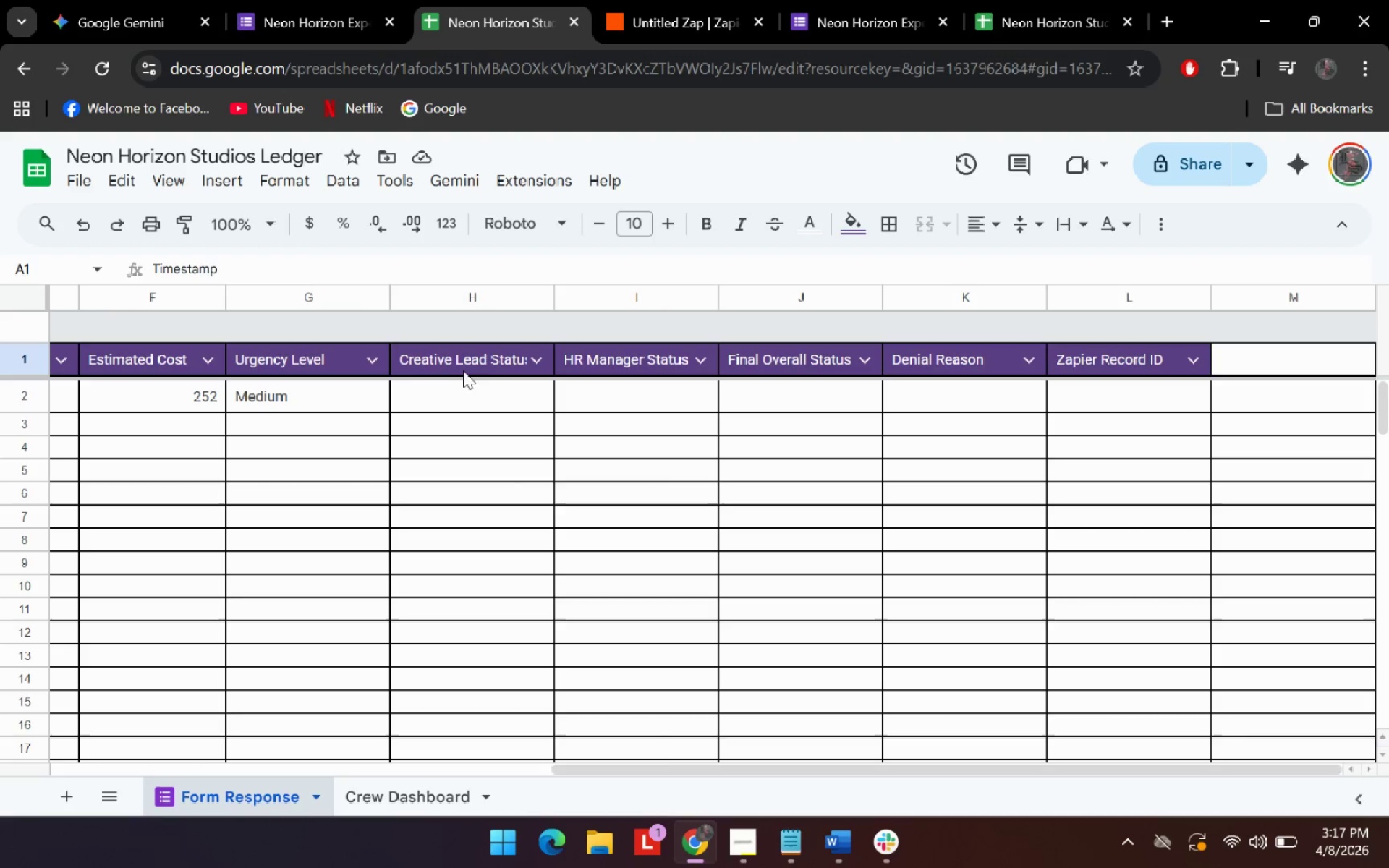 
left_click_drag(start_coordinate=[485, 356], to_coordinate=[1156, 359])
 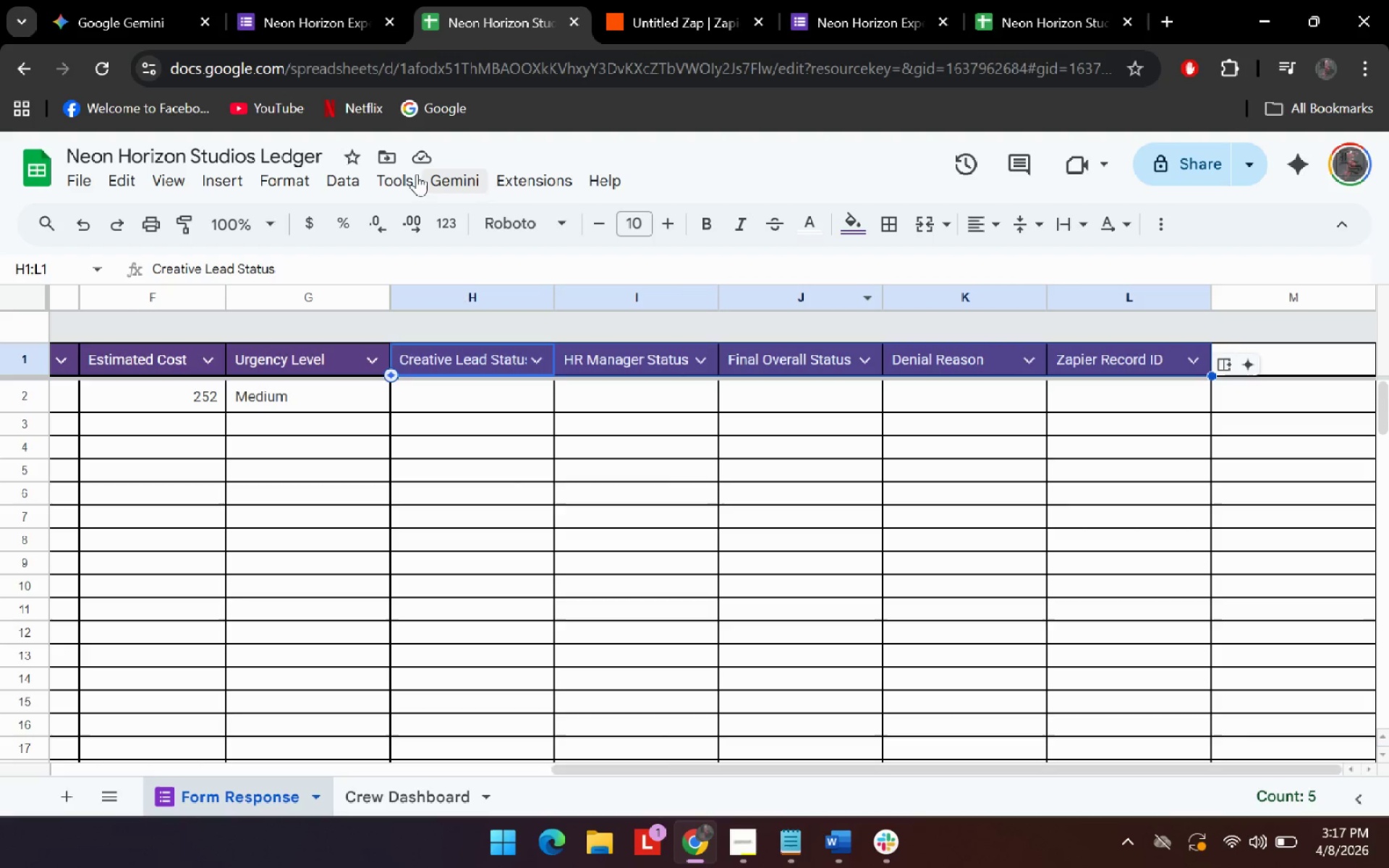 
key(Delete)
 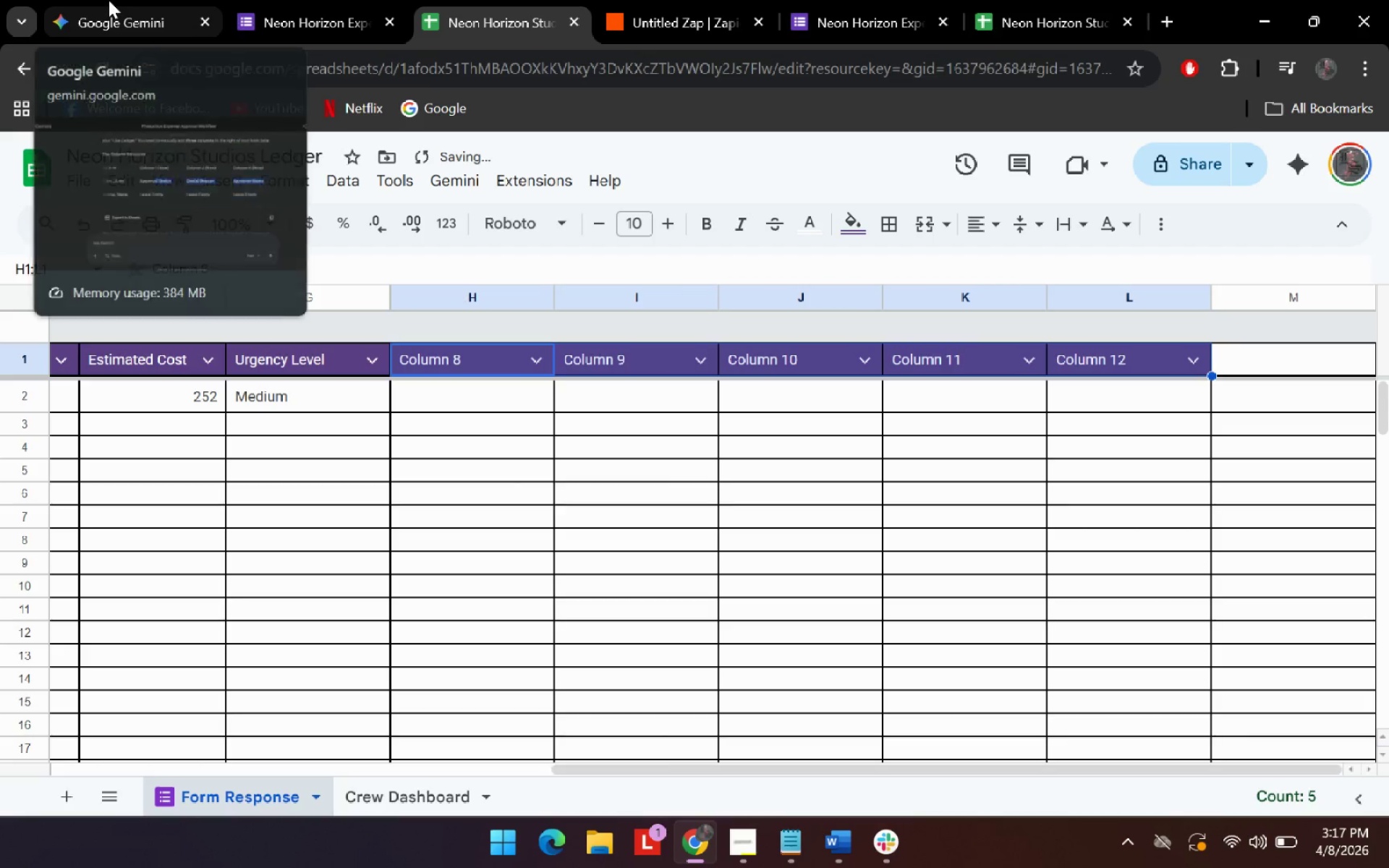 
left_click([109, 0])
 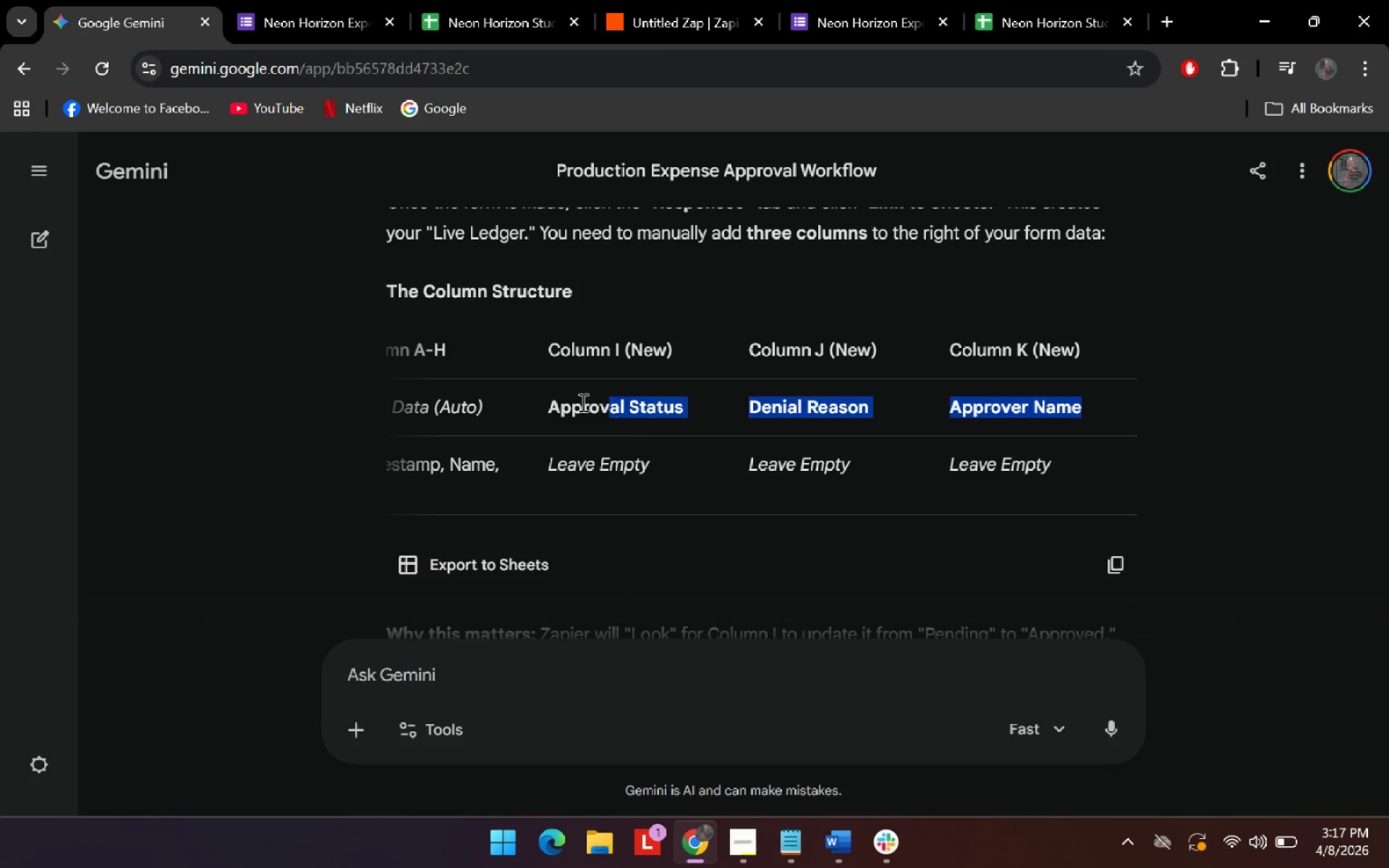 
left_click_drag(start_coordinate=[530, 409], to_coordinate=[736, 417])
 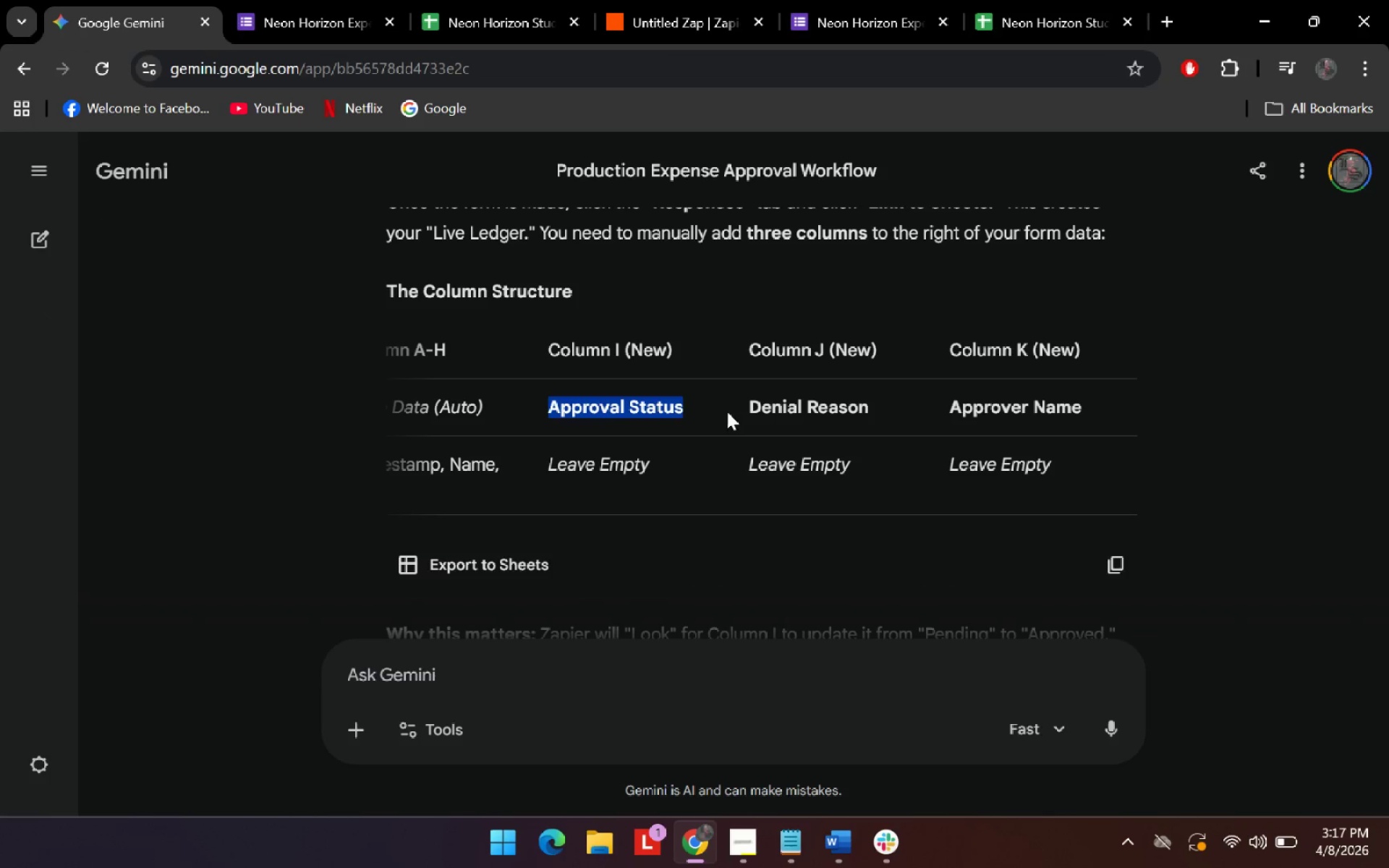 
key(Control+C)
 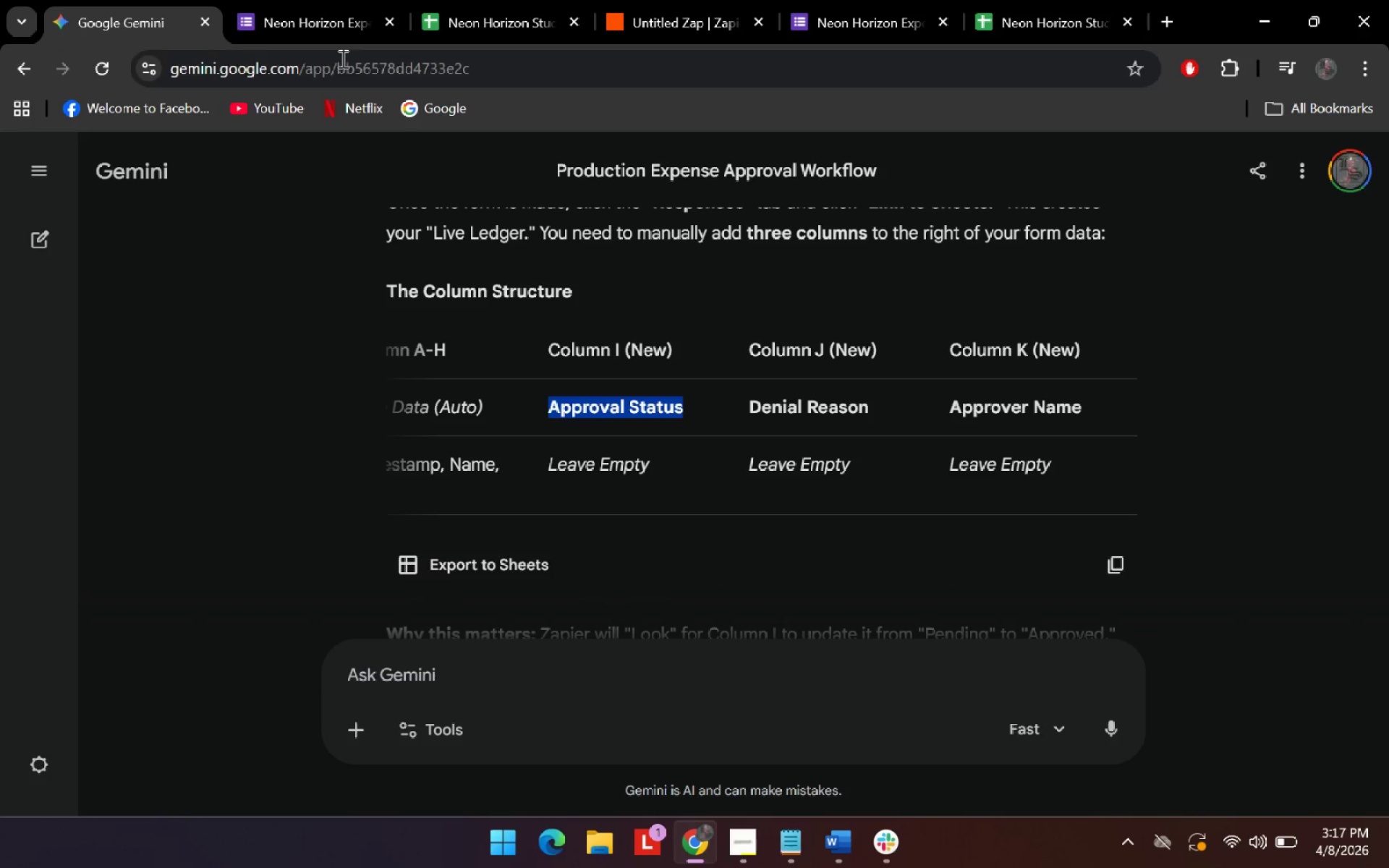 
key(Control+C)
 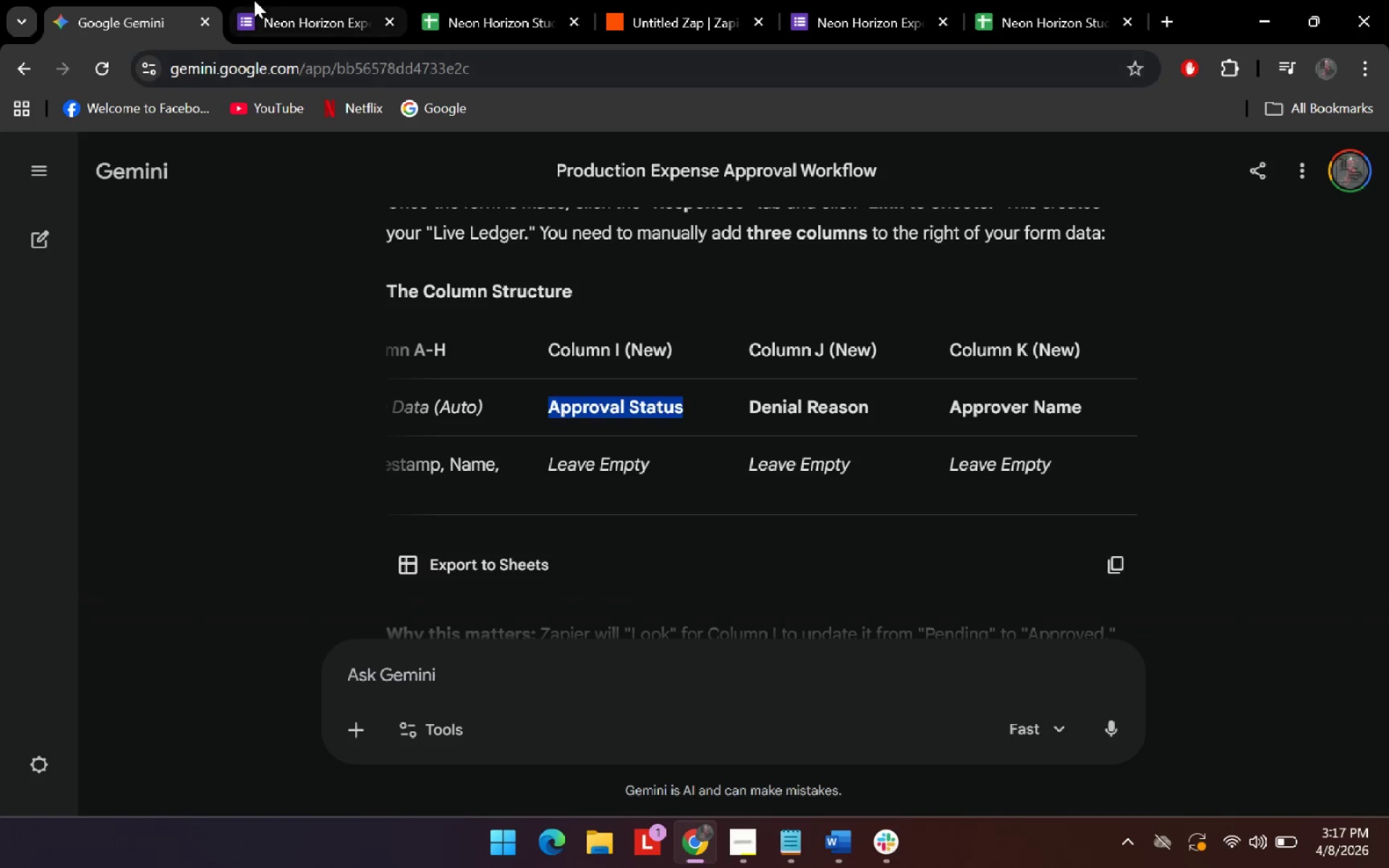 
left_click([254, 0])
 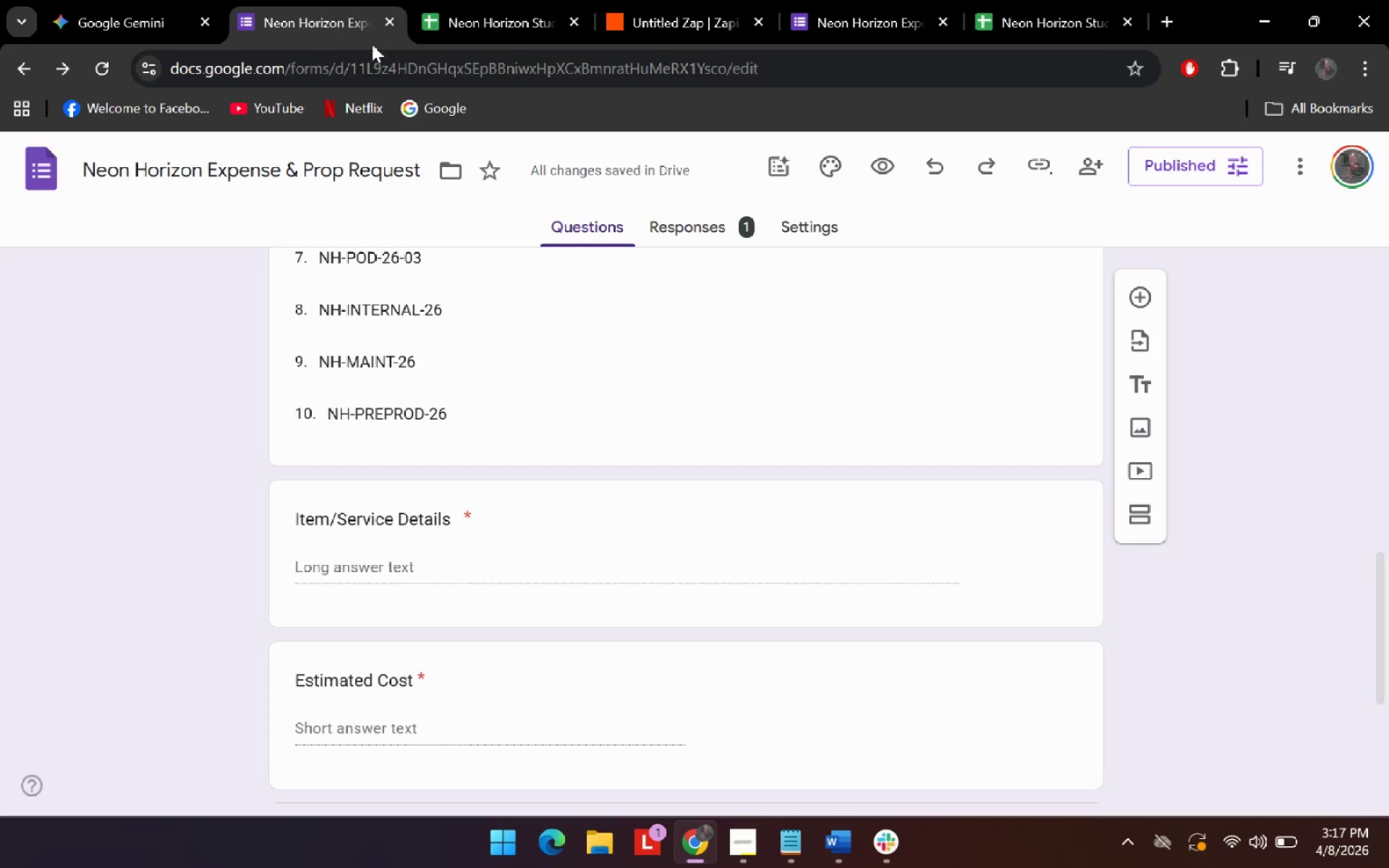 
left_click([472, 0])
 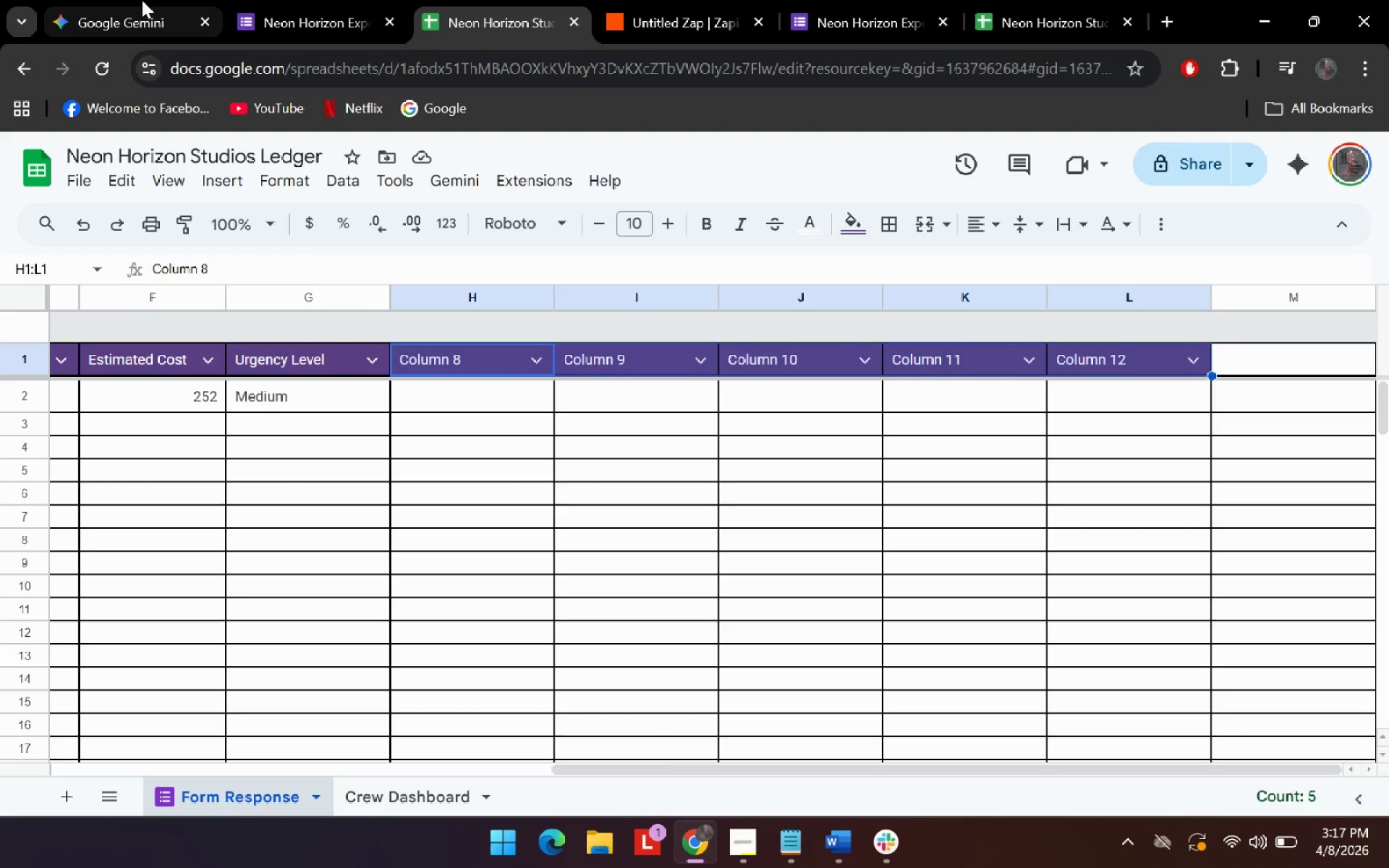 
key(Control+V)
 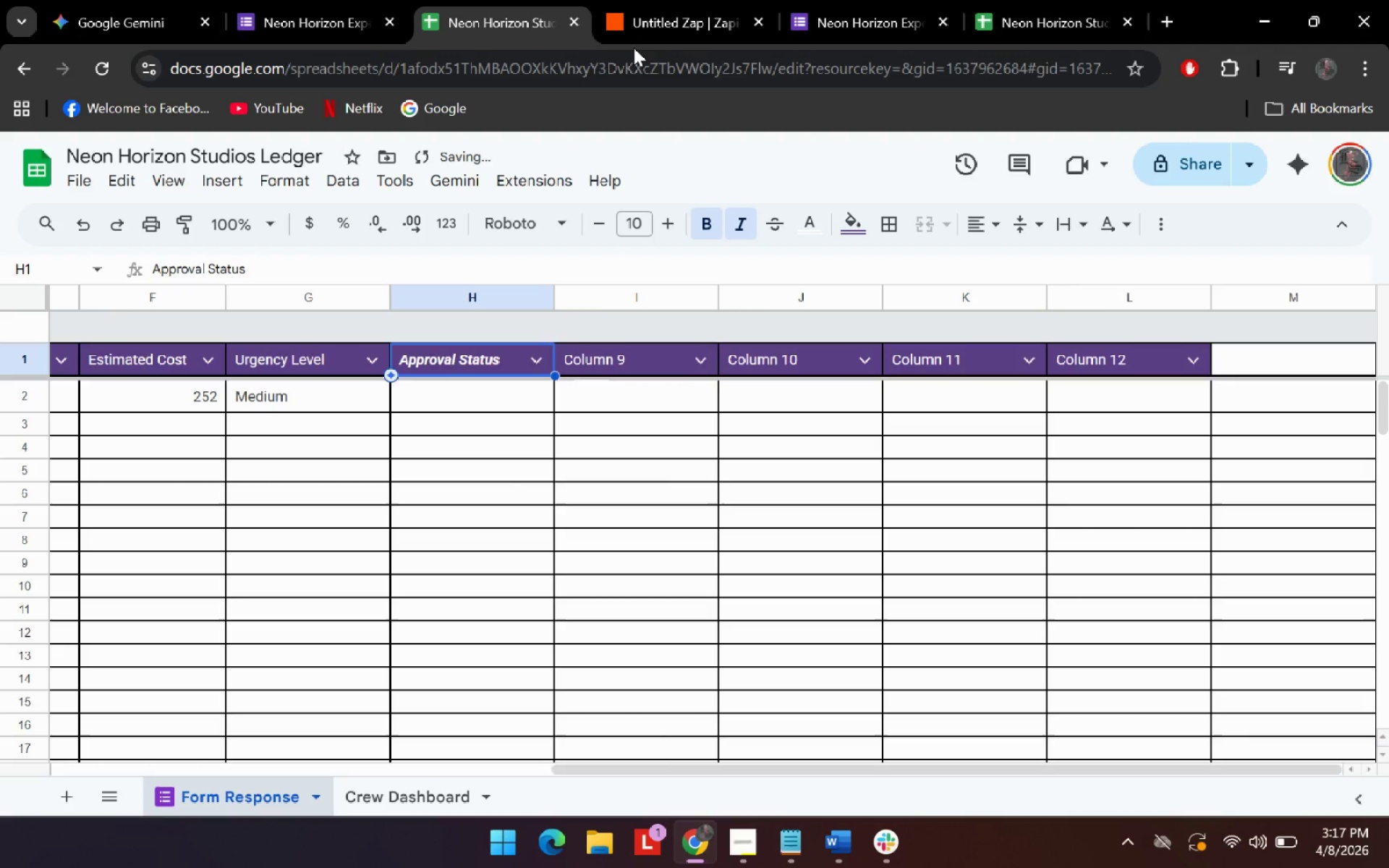 
key(Control+Z)
 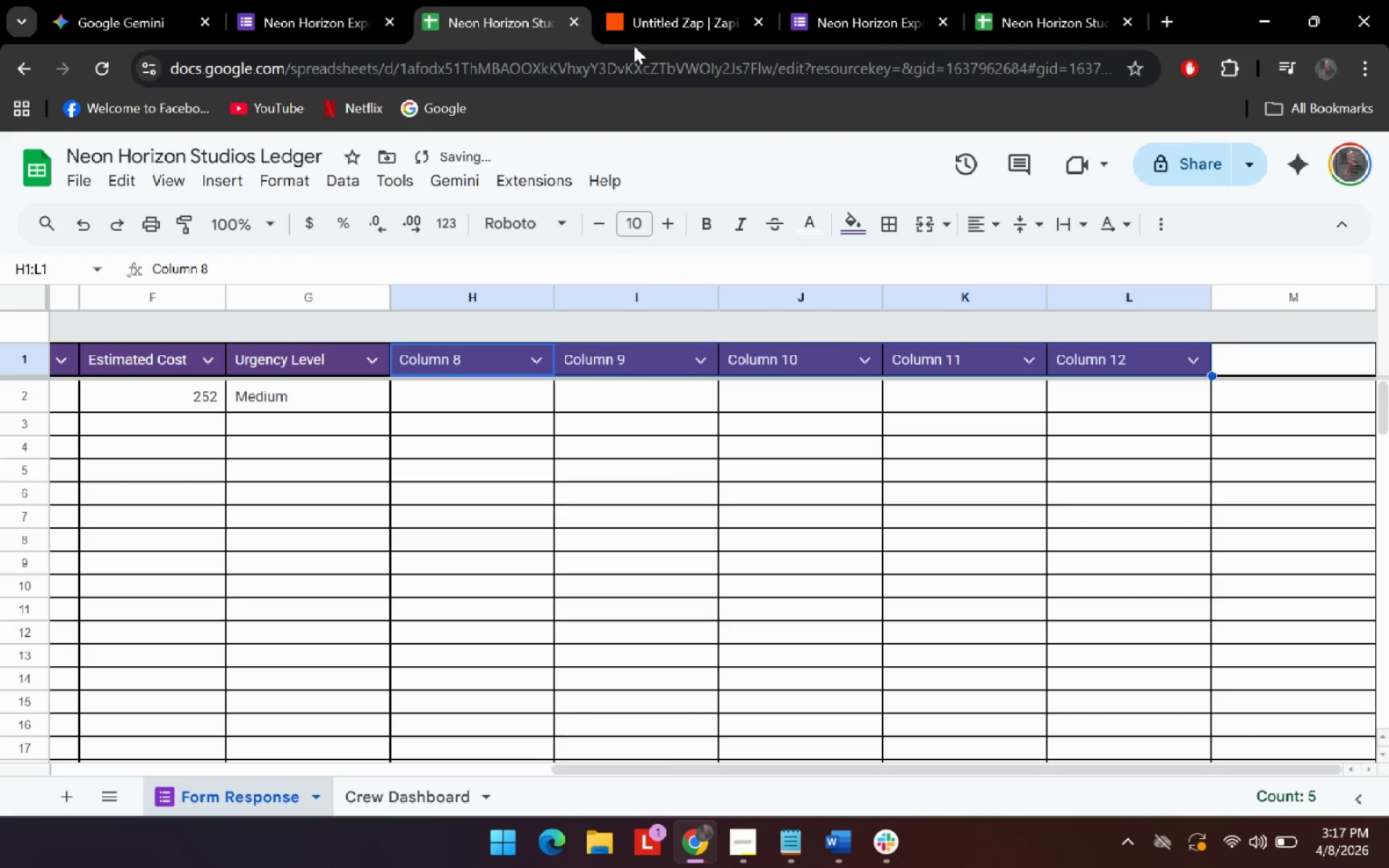 
key(Control+Shift+V)
 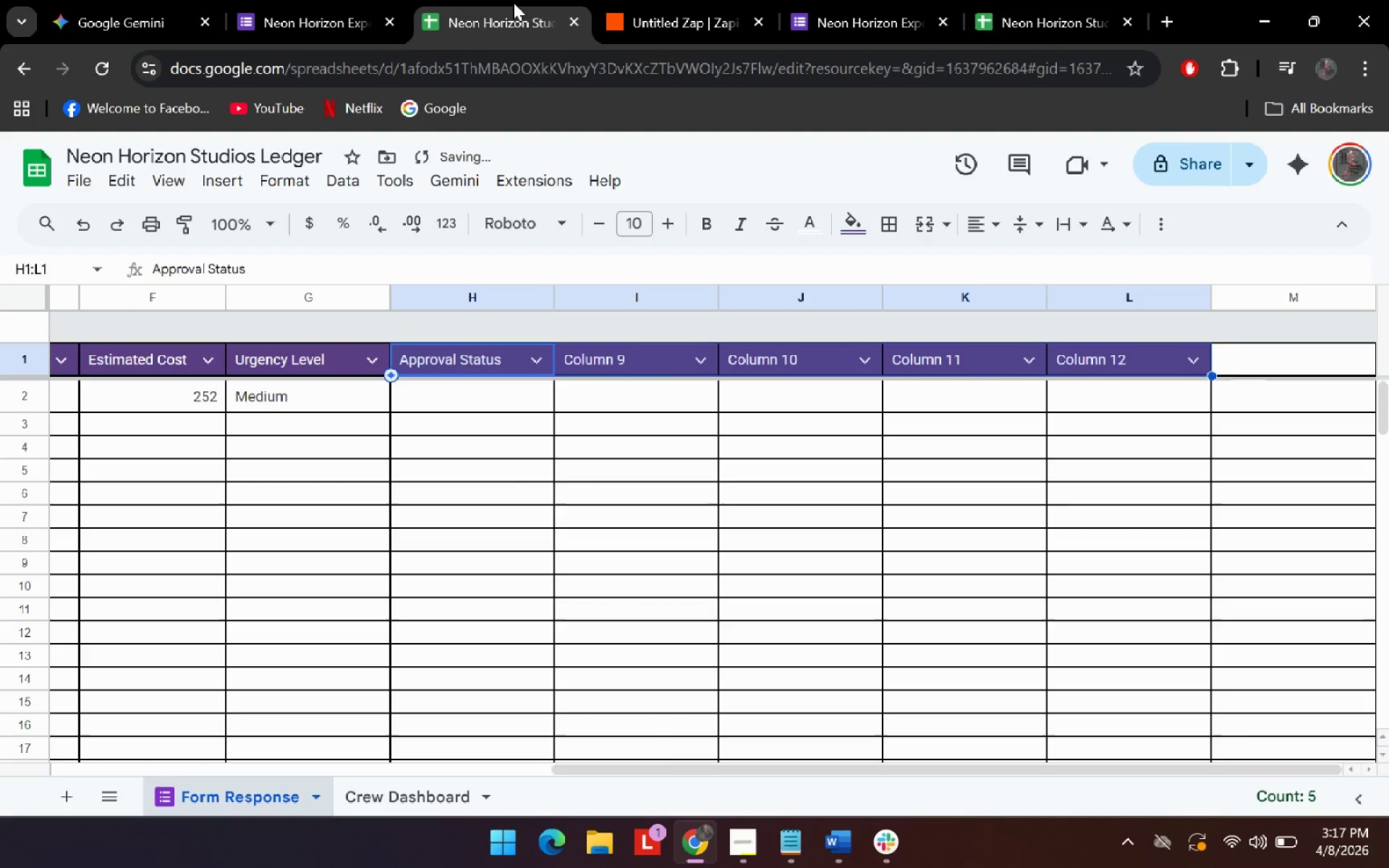 
left_click([513, 2])
 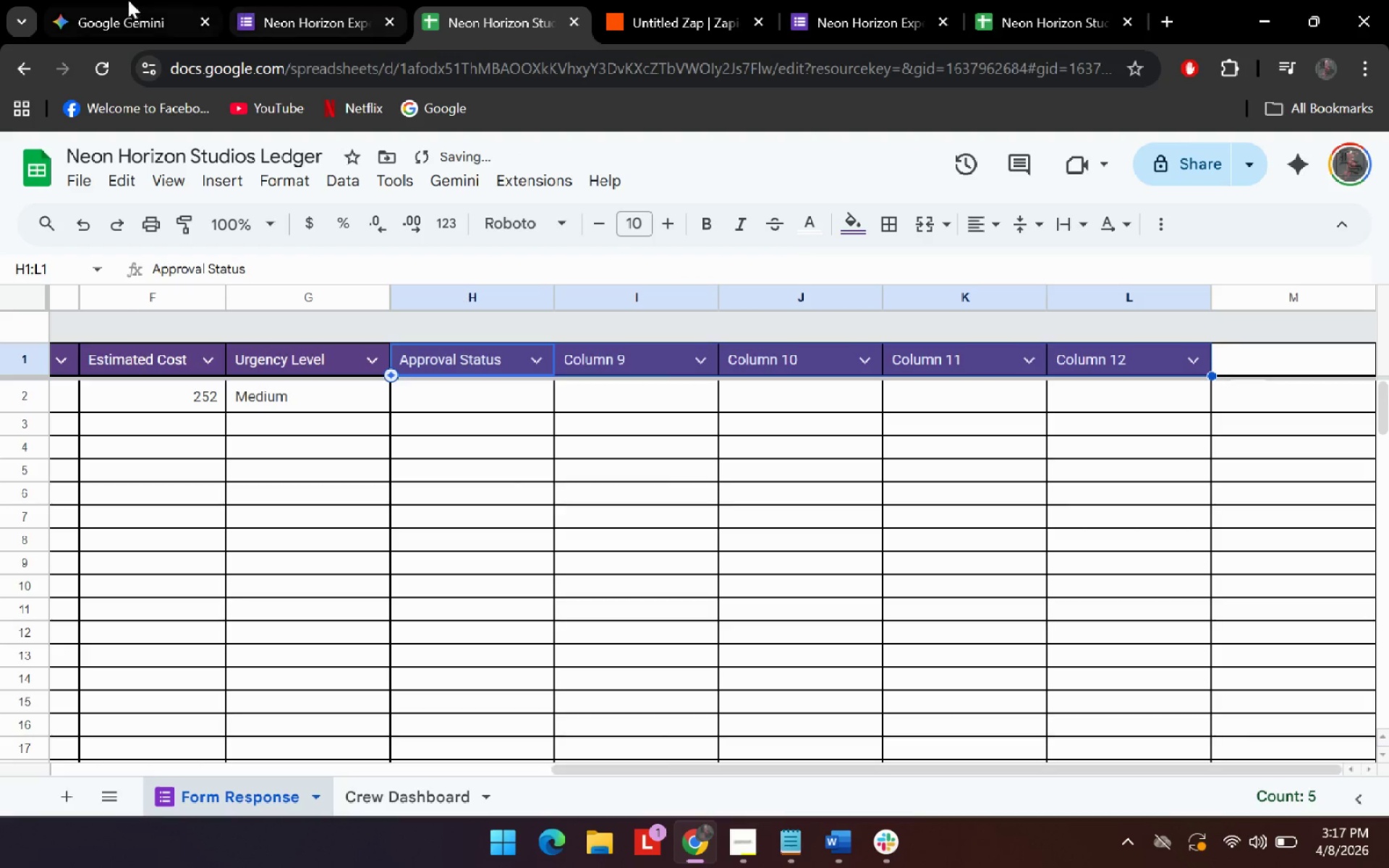 
left_click([91, 0])
 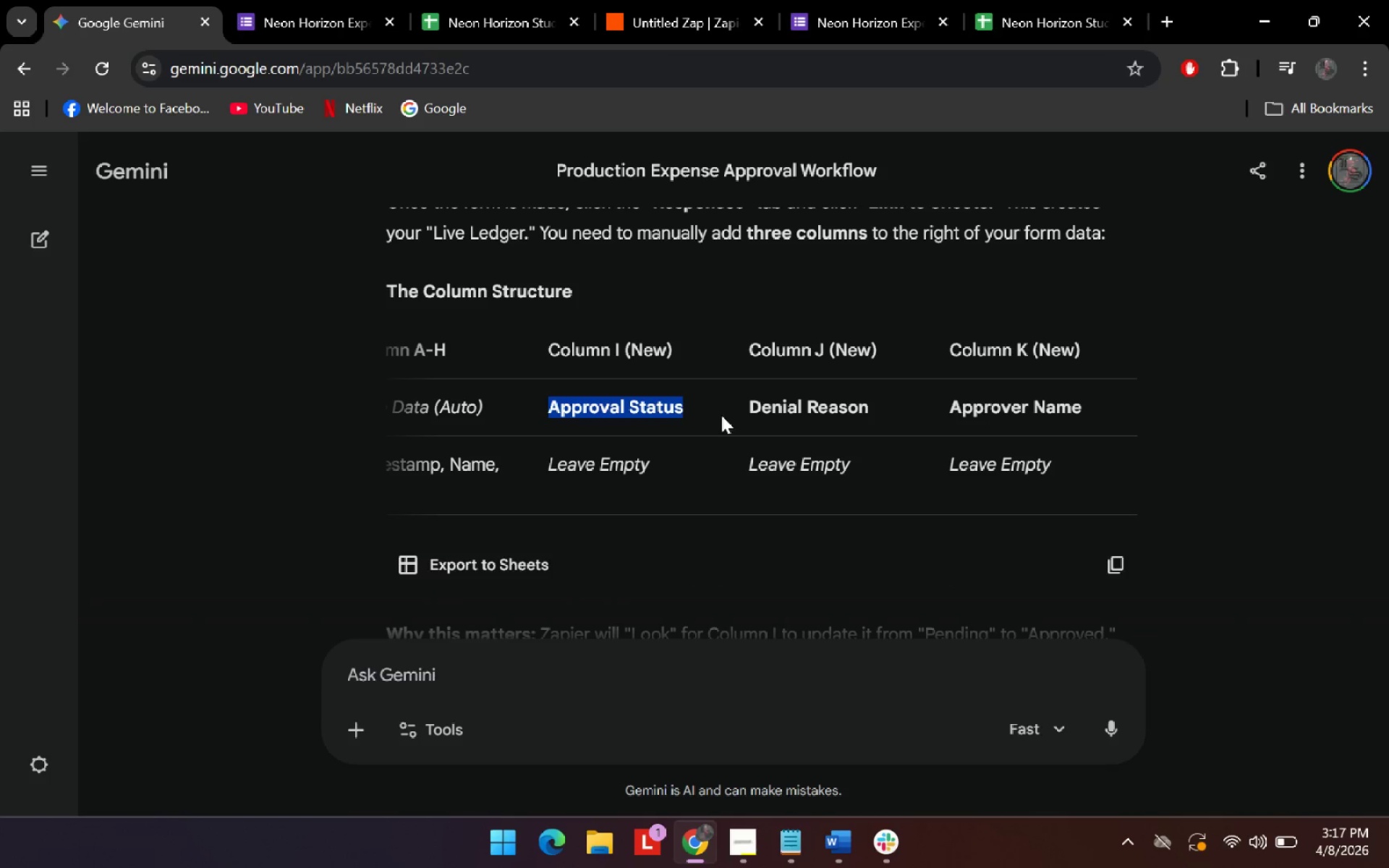 
left_click_drag(start_coordinate=[736, 409], to_coordinate=[872, 418])
 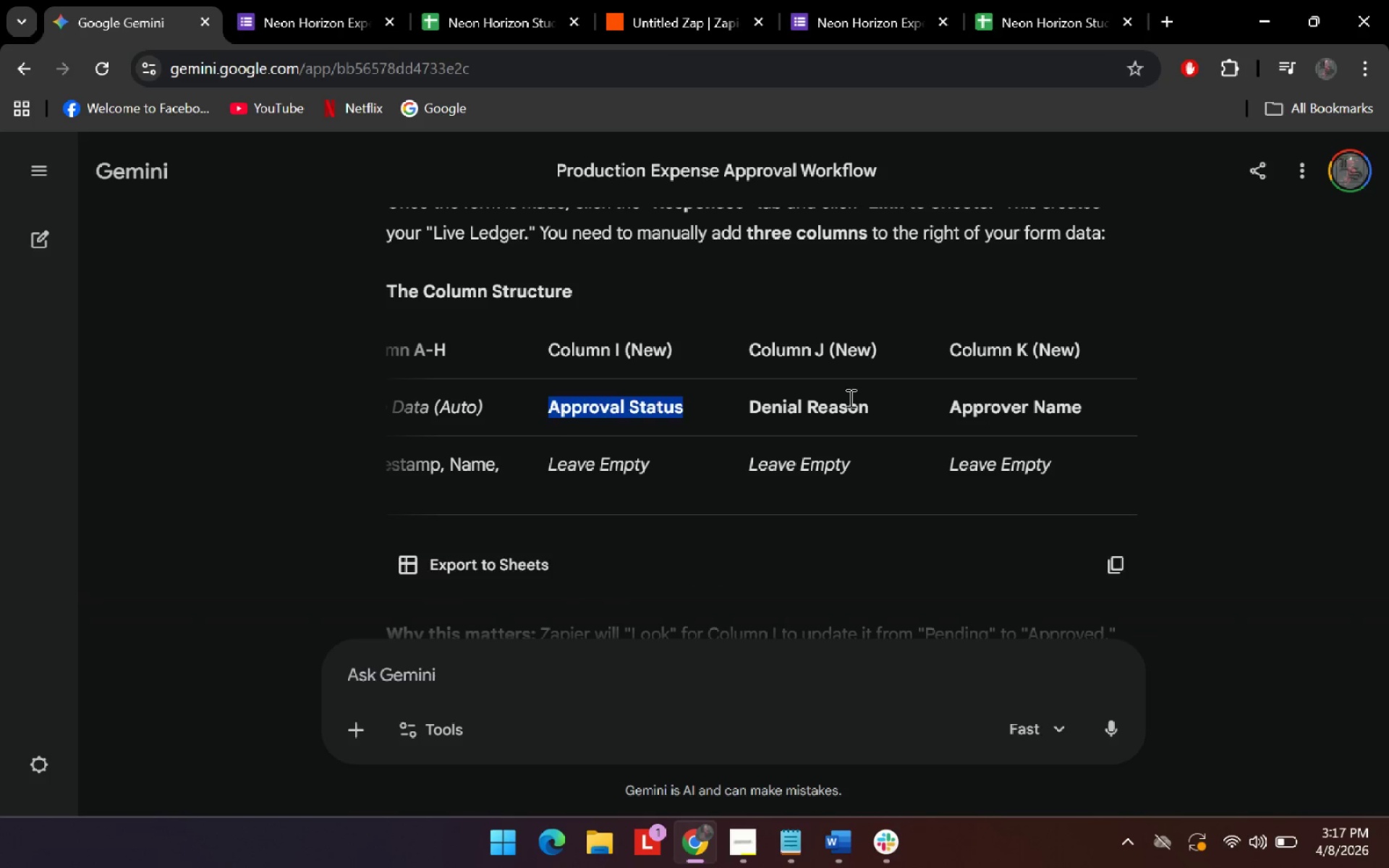 
double_click([849, 398])
 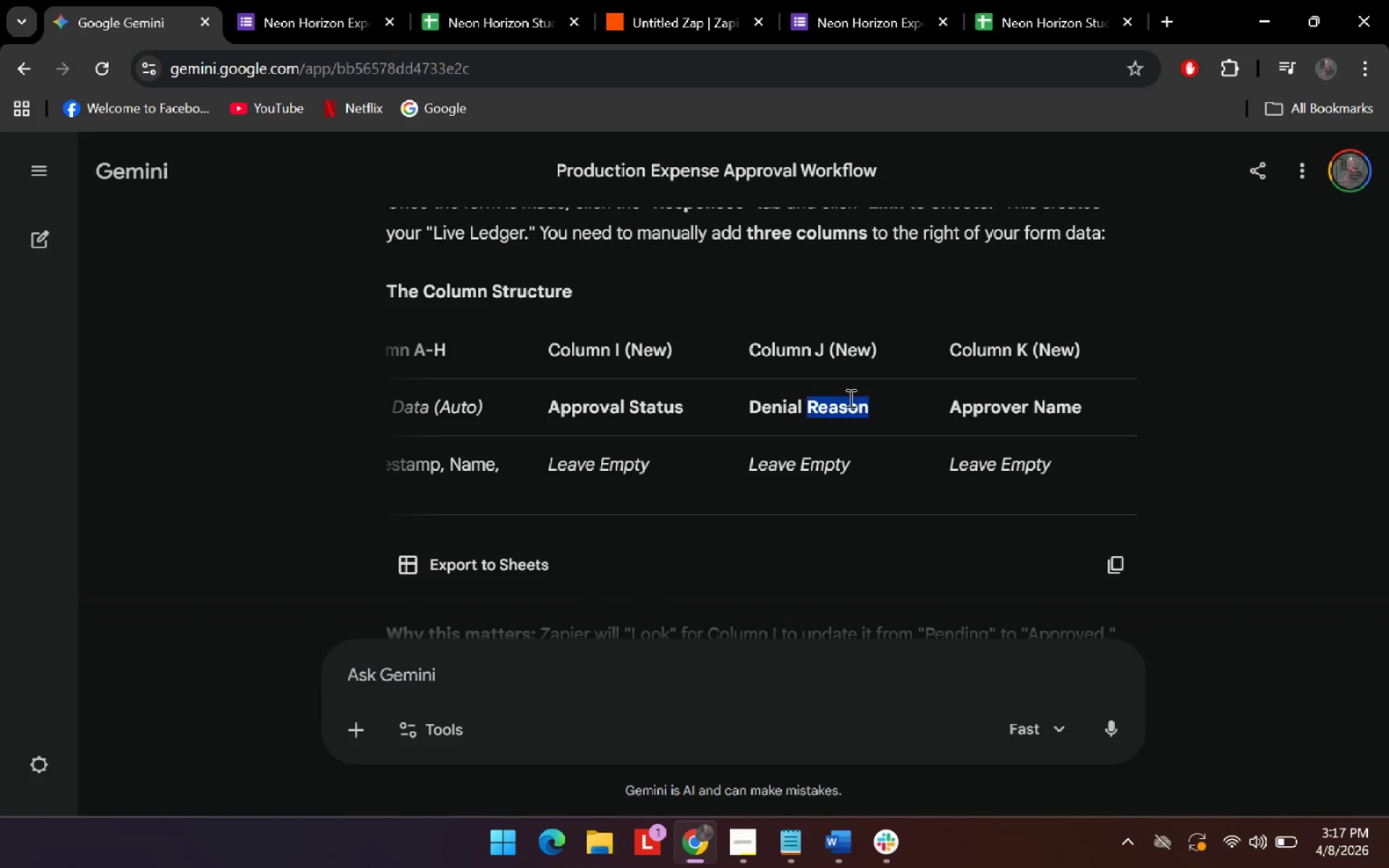 
triple_click([849, 398])
 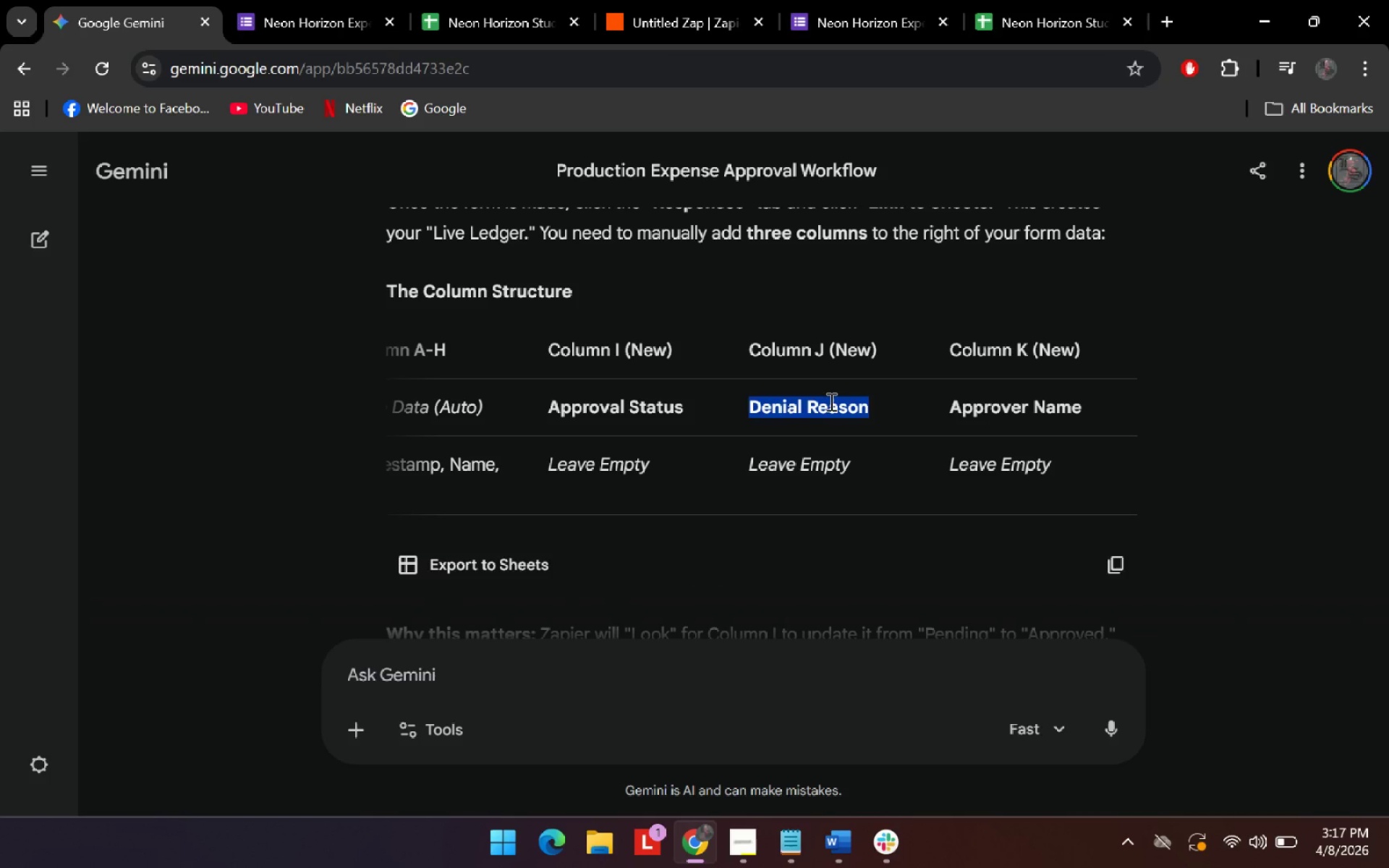 
key(Control+C)
 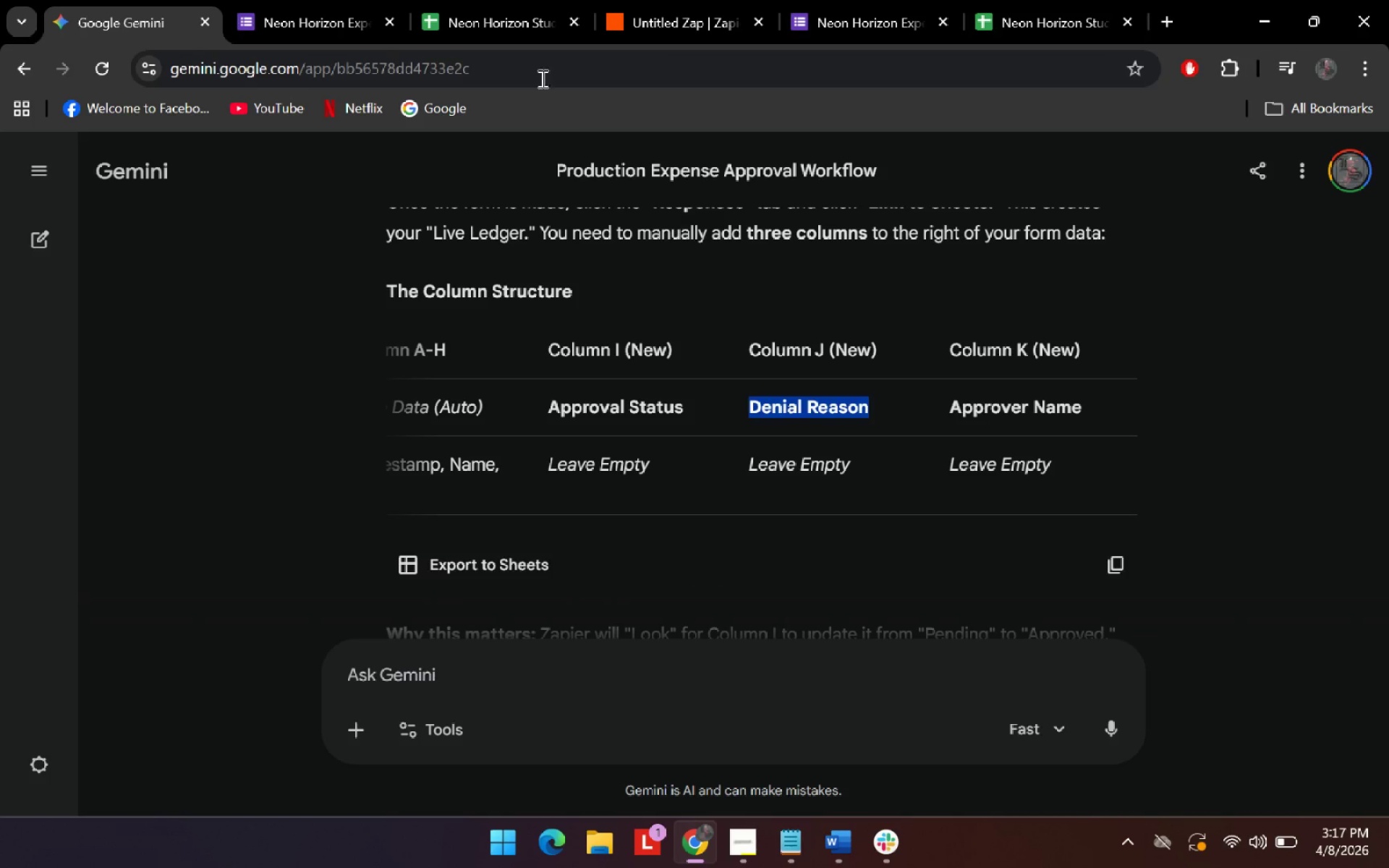 
key(Control+C)
 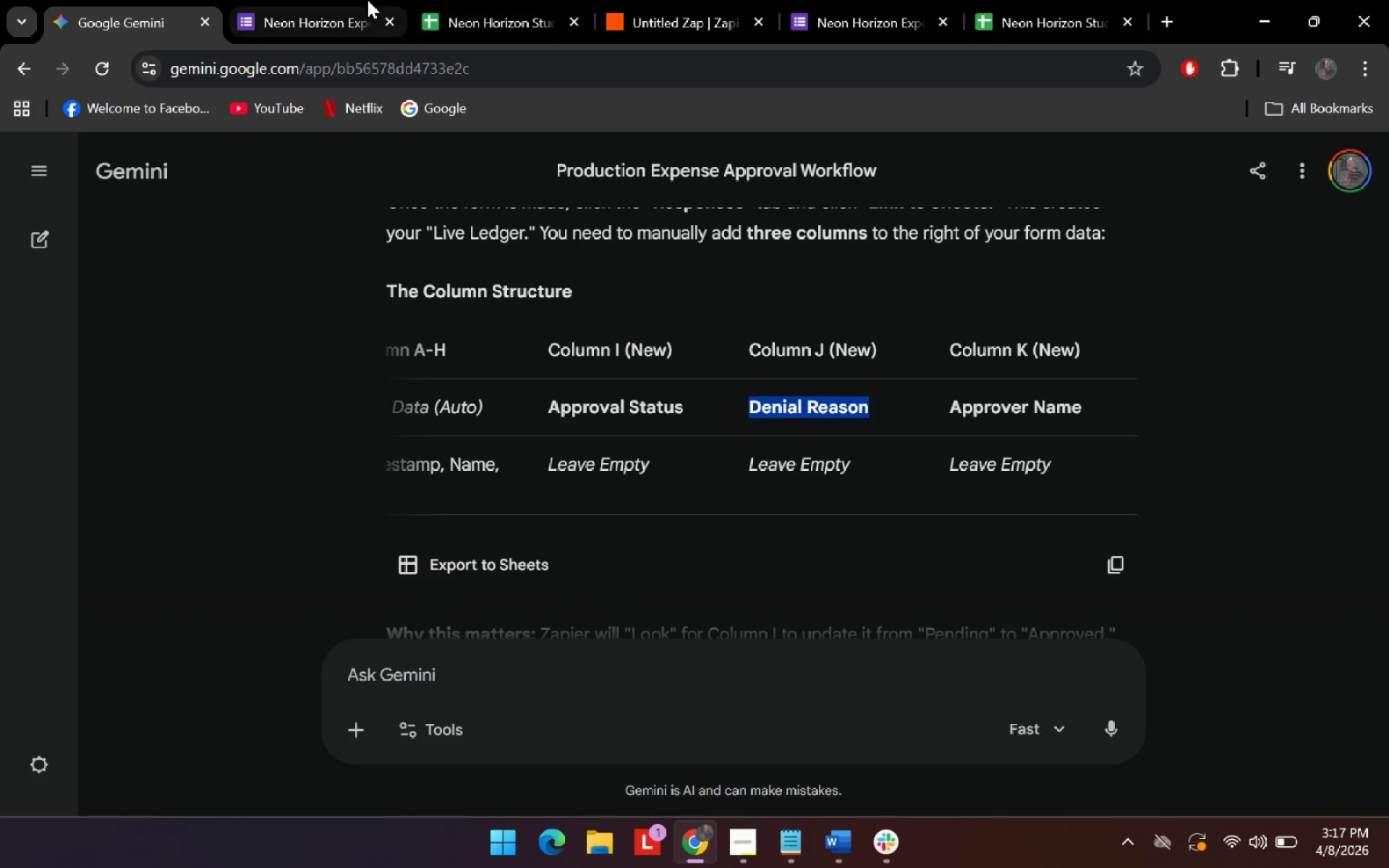 
left_click([478, 0])
 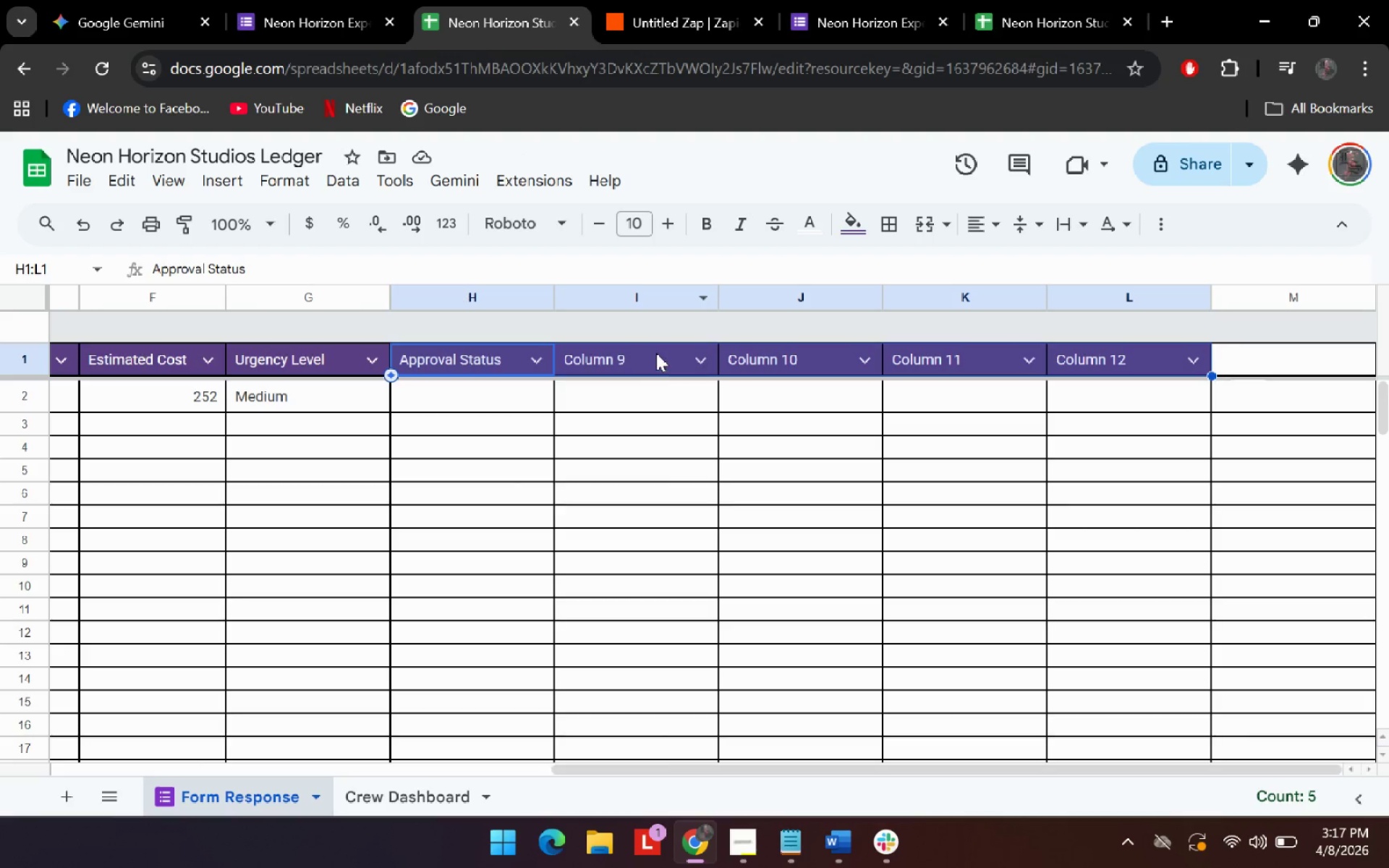 
left_click([656, 353])
 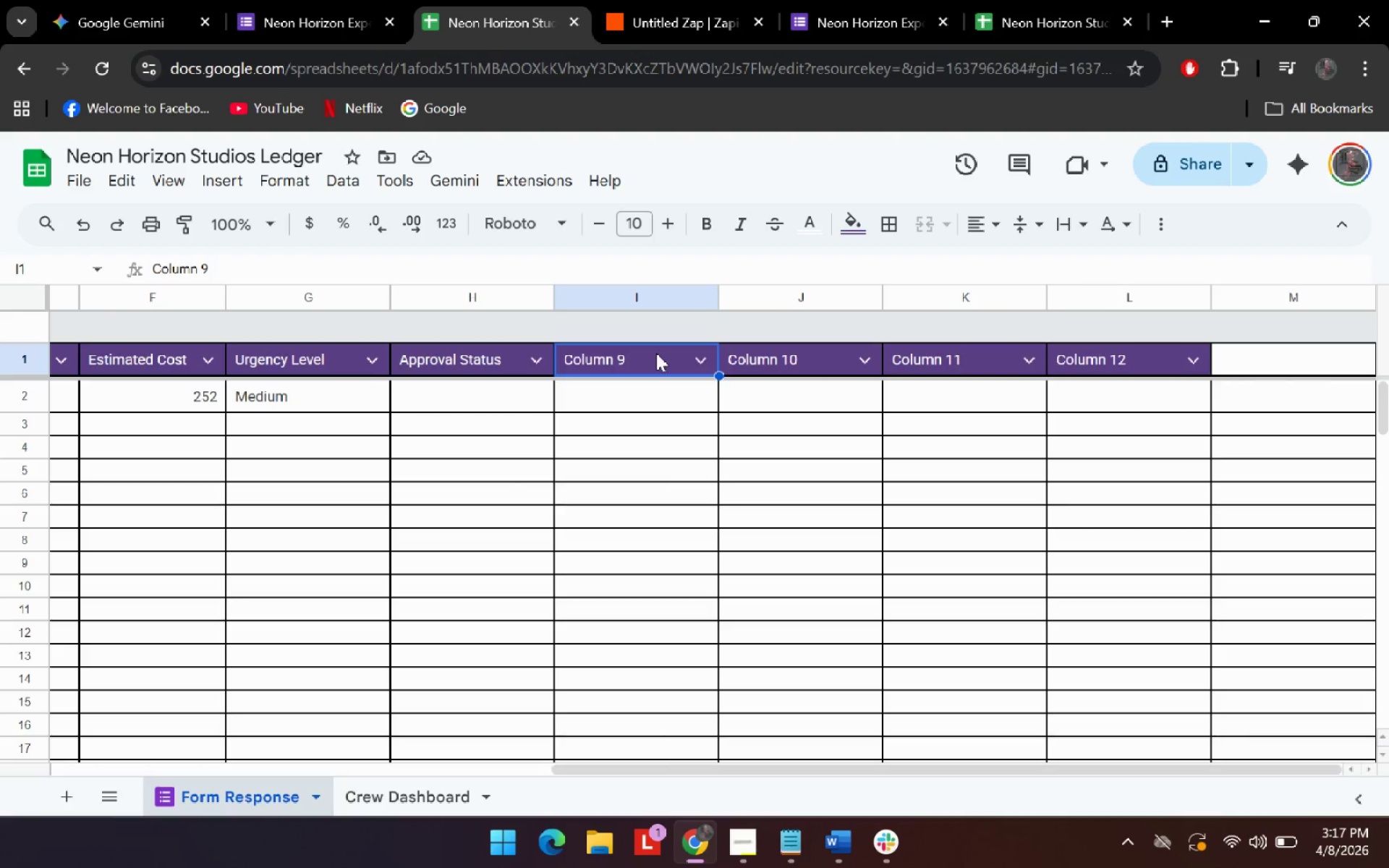 
left_click([656, 353])
 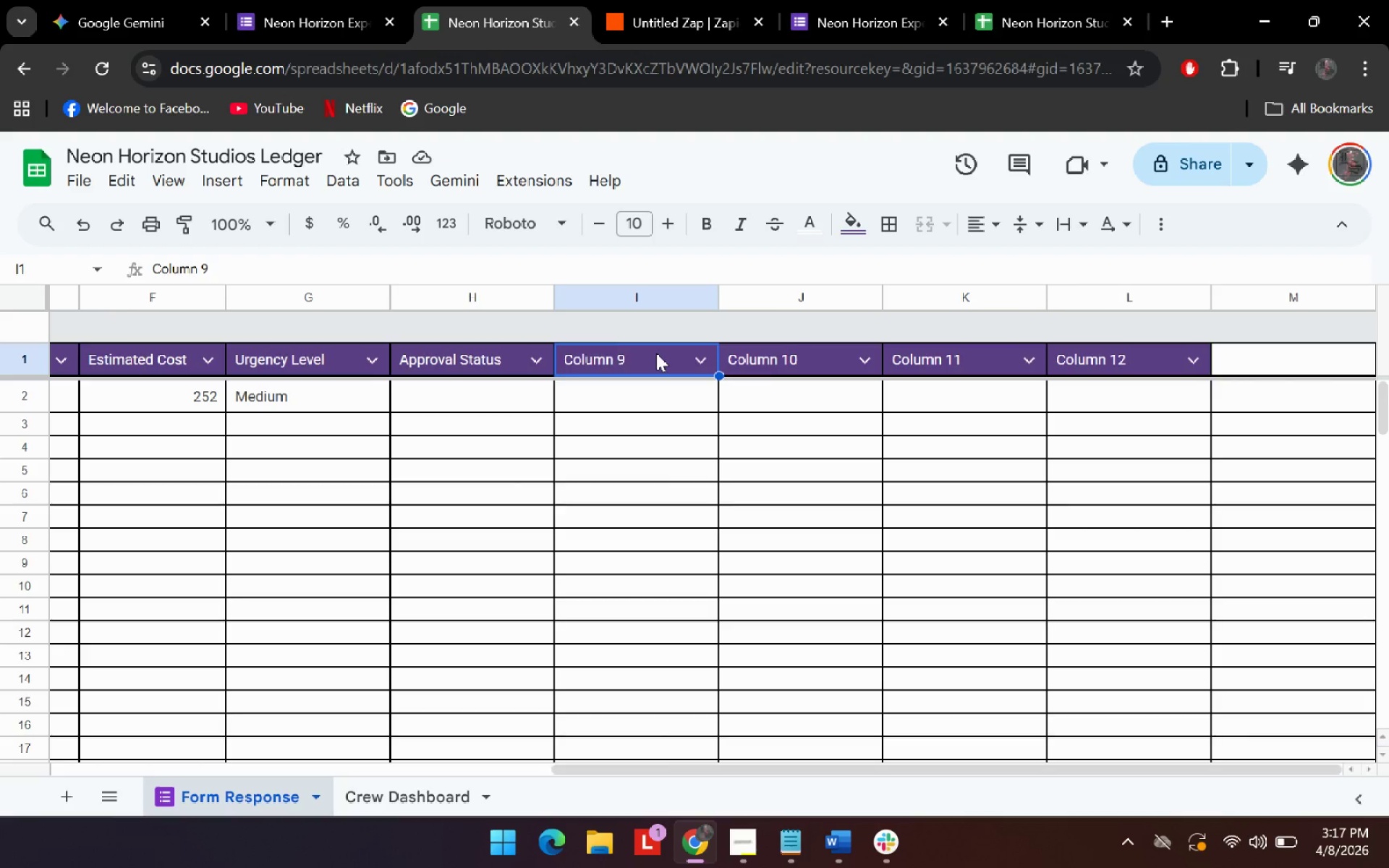 
key(Control+Shift+V)
 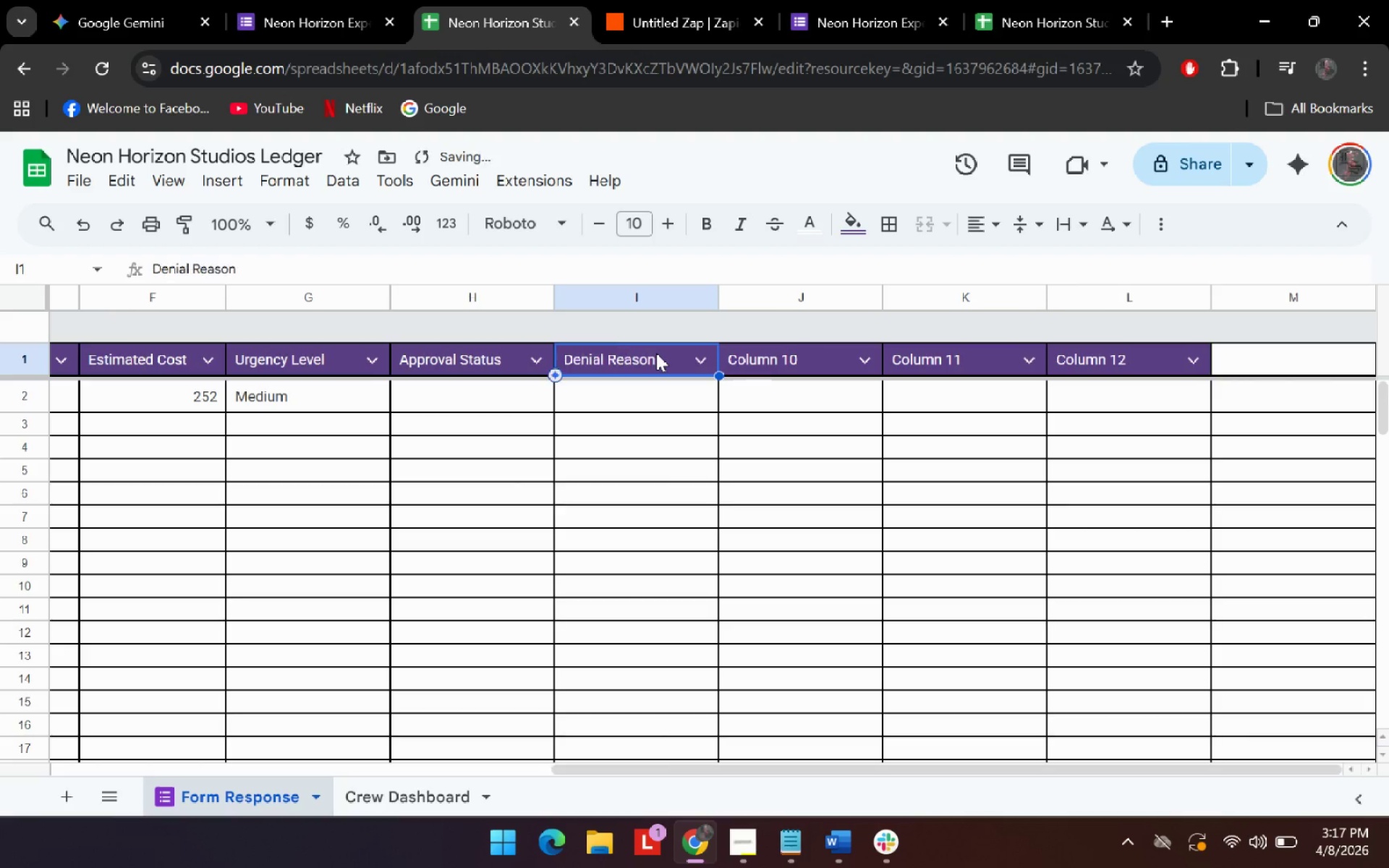 
double_click([656, 353])
 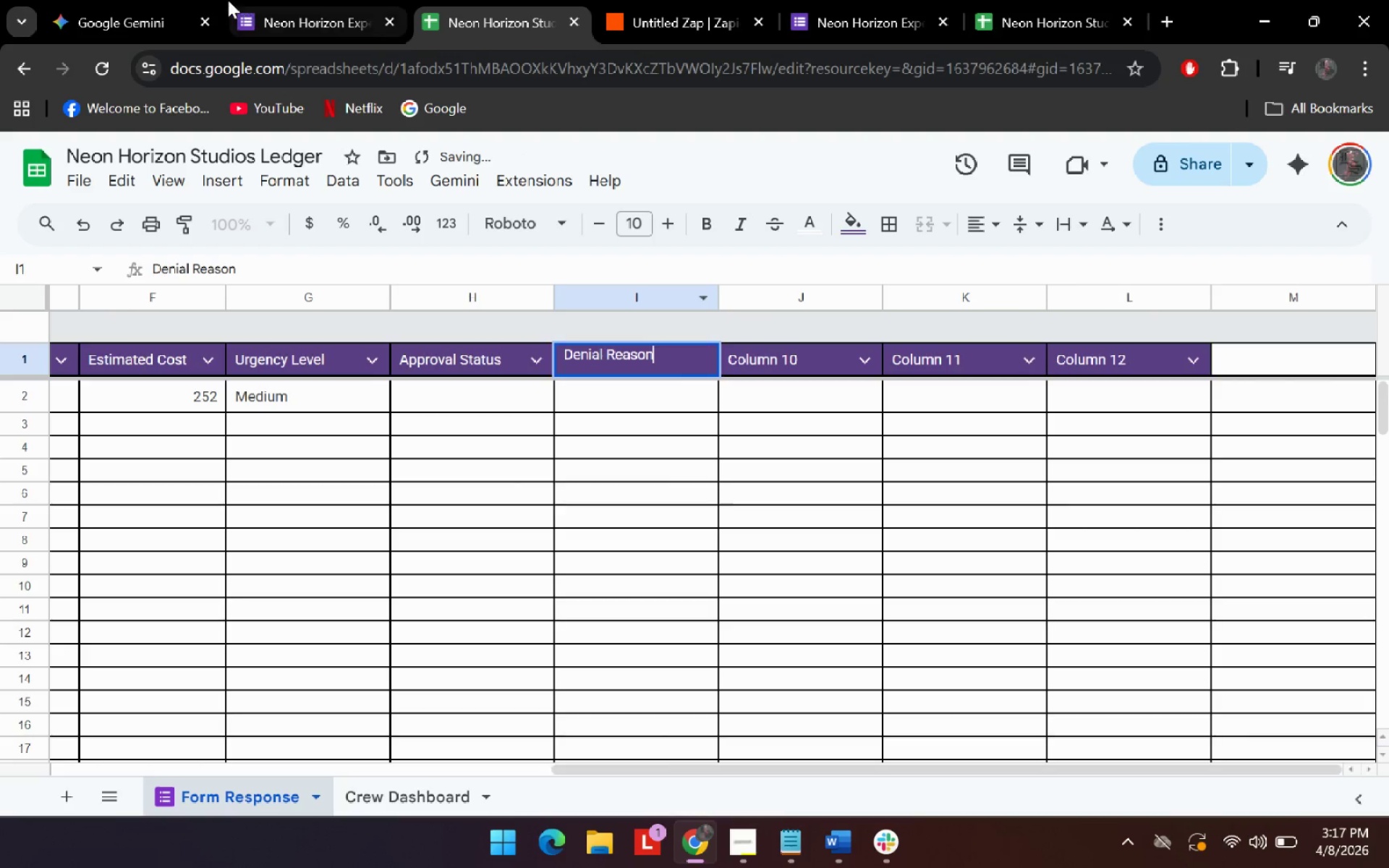 
left_click([203, 0])
 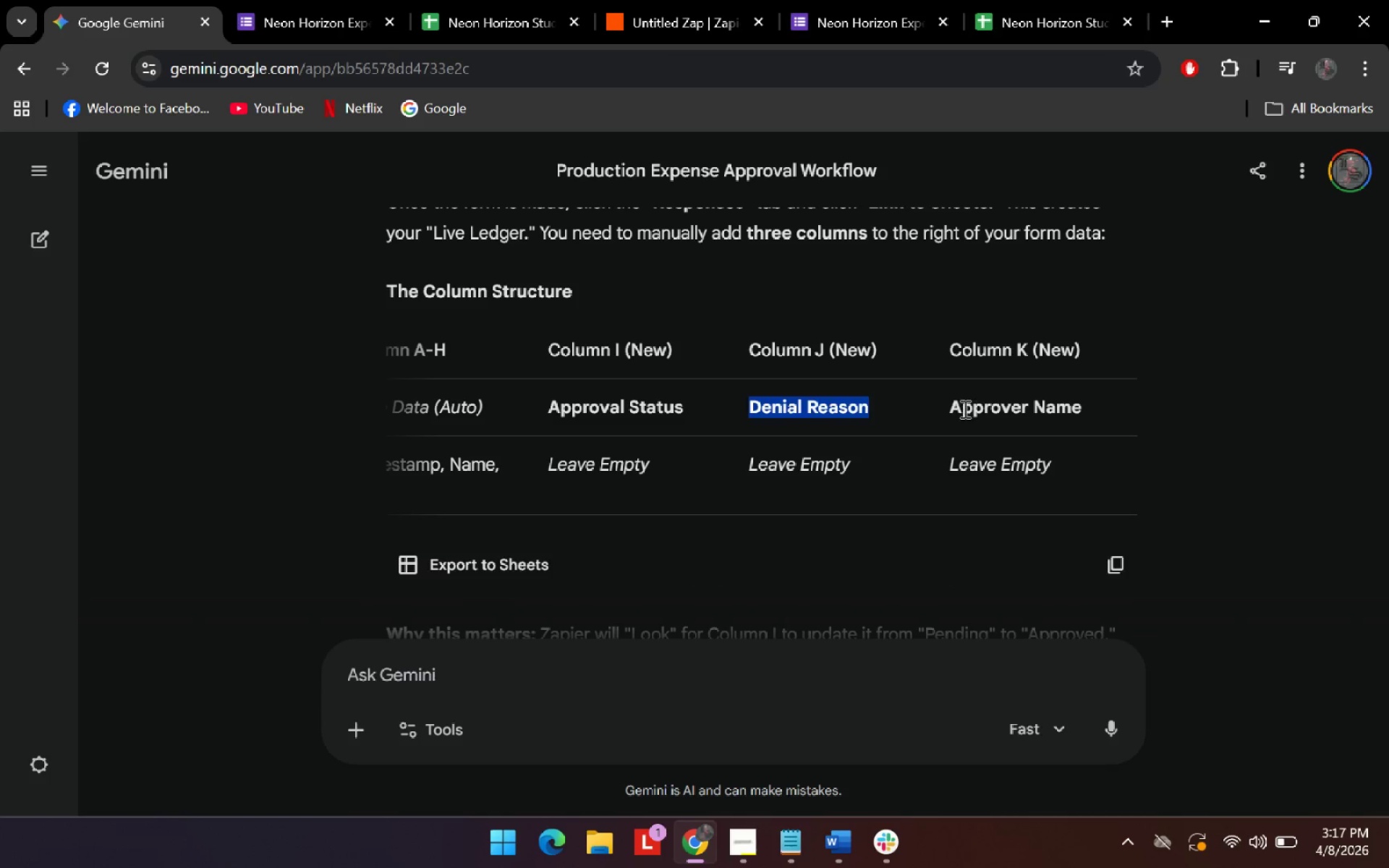 
left_click_drag(start_coordinate=[938, 410], to_coordinate=[1088, 405])
 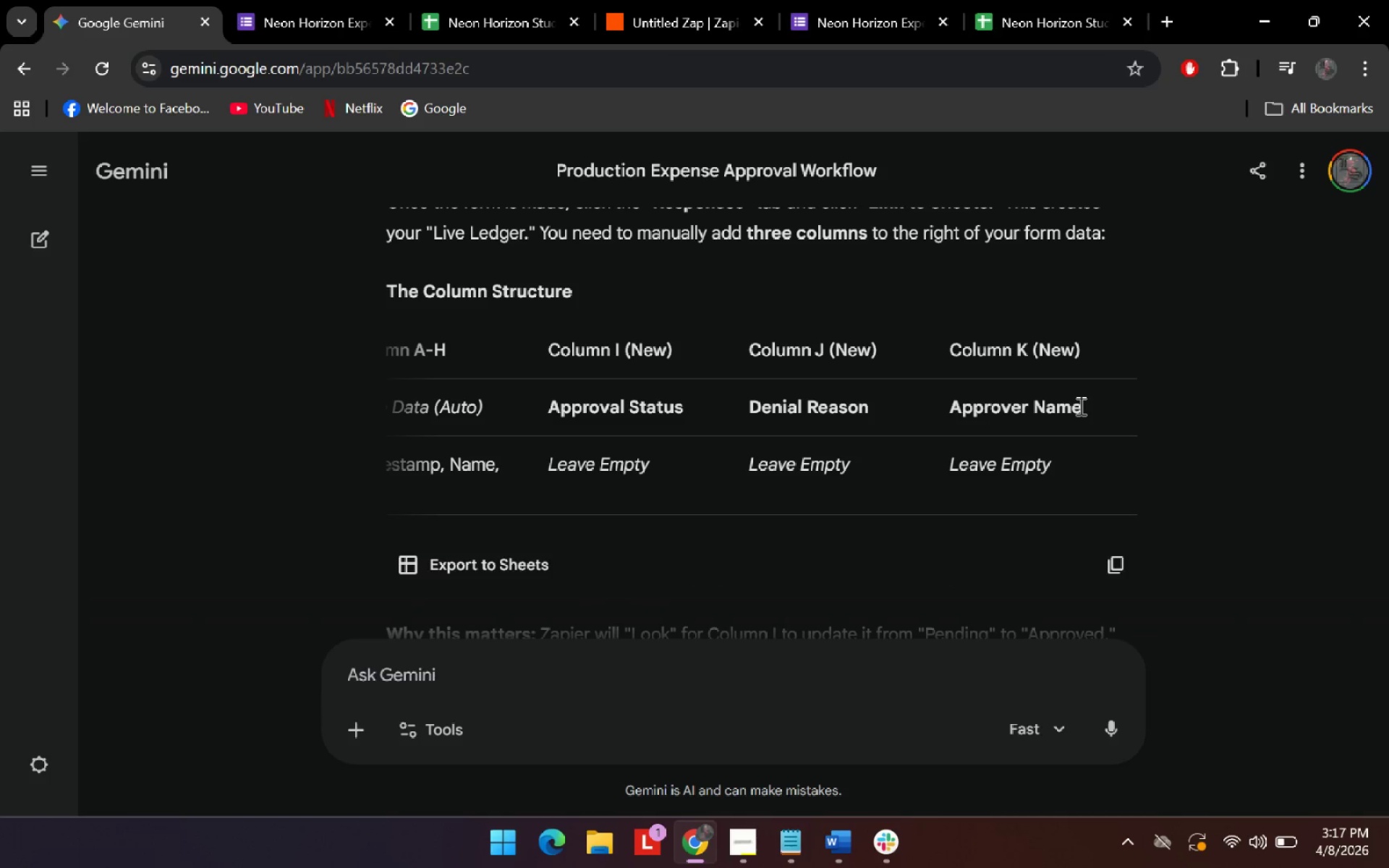 
double_click([1079, 406])
 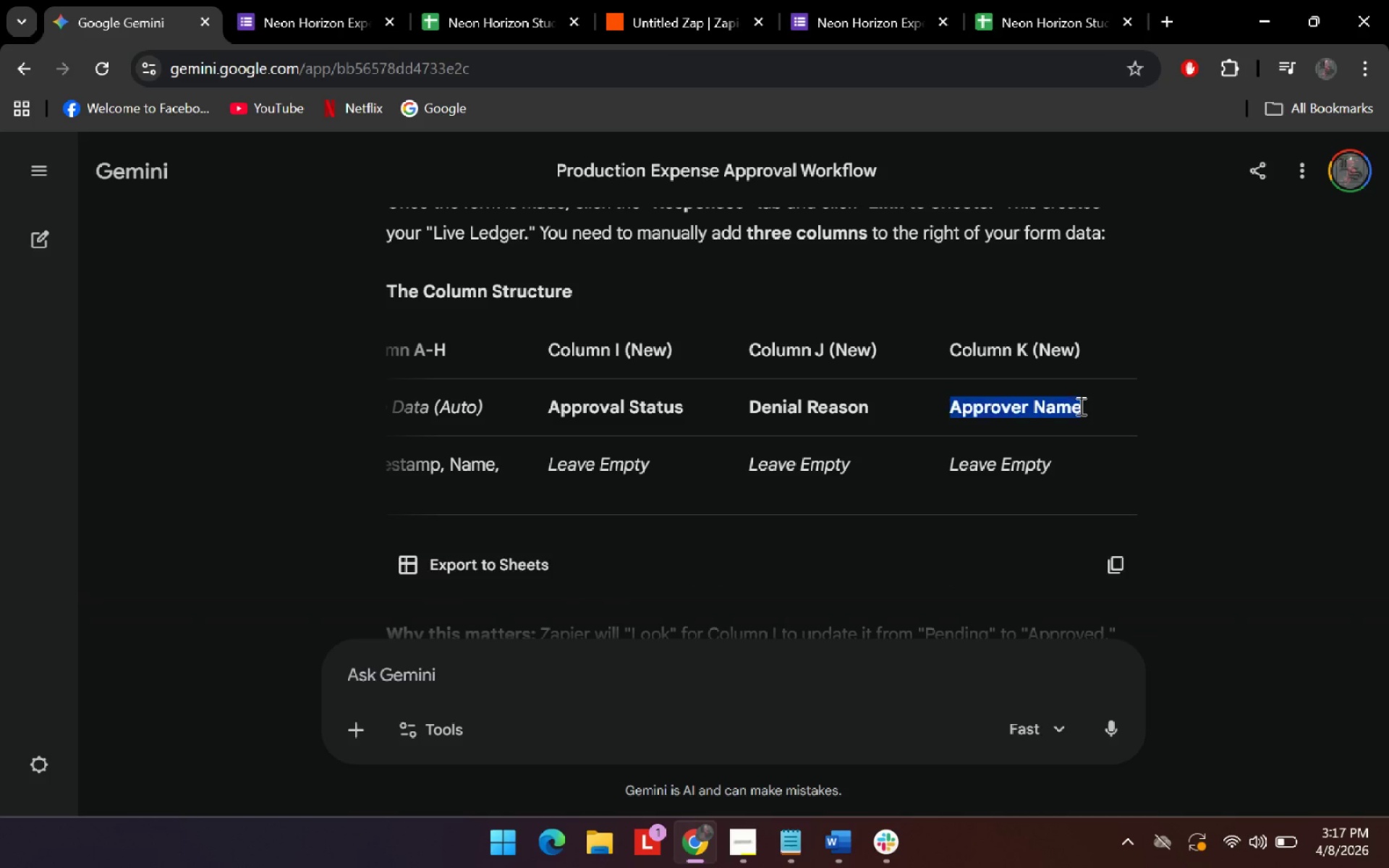 
triple_click([1079, 406])
 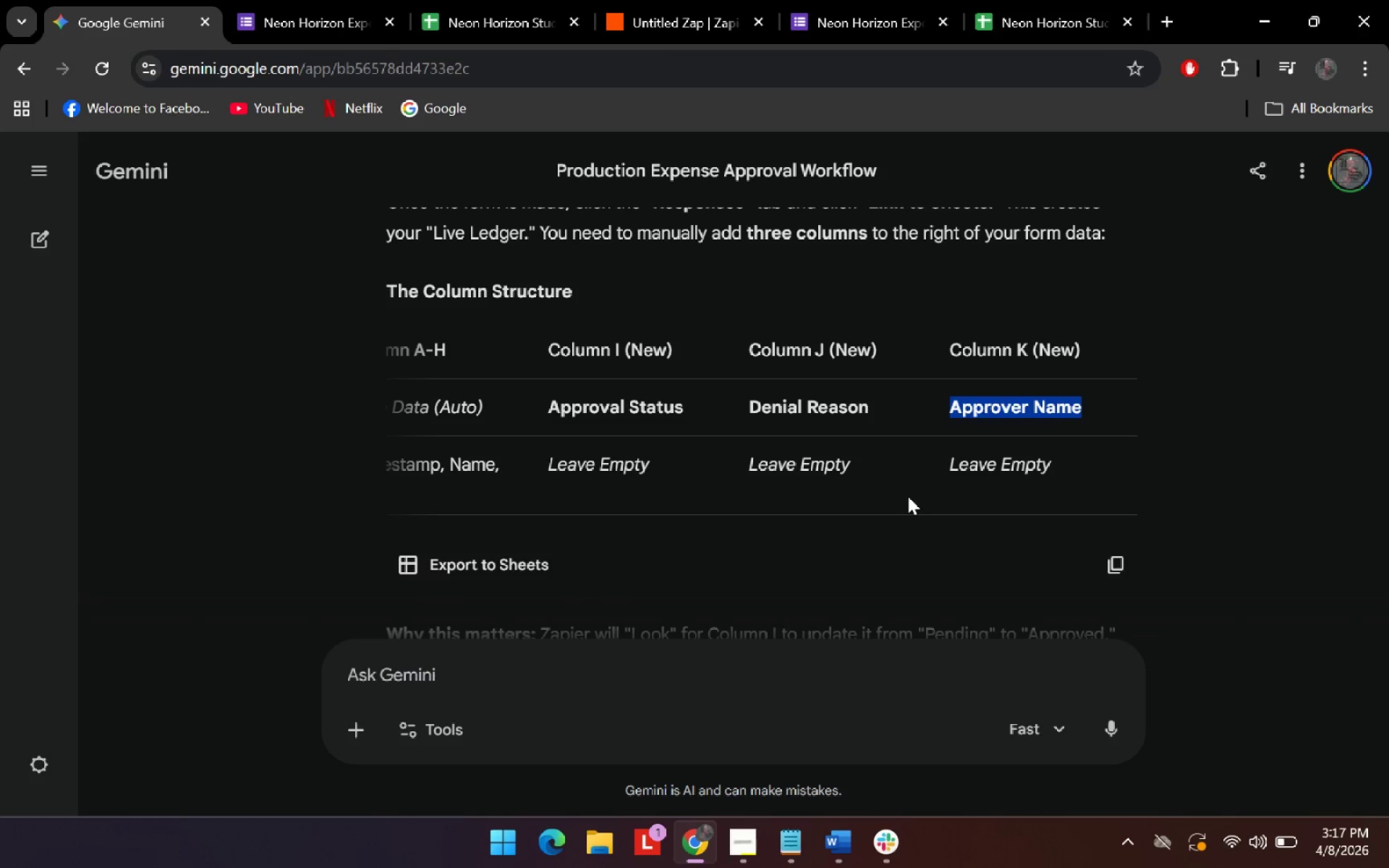 
key(Control+C)
 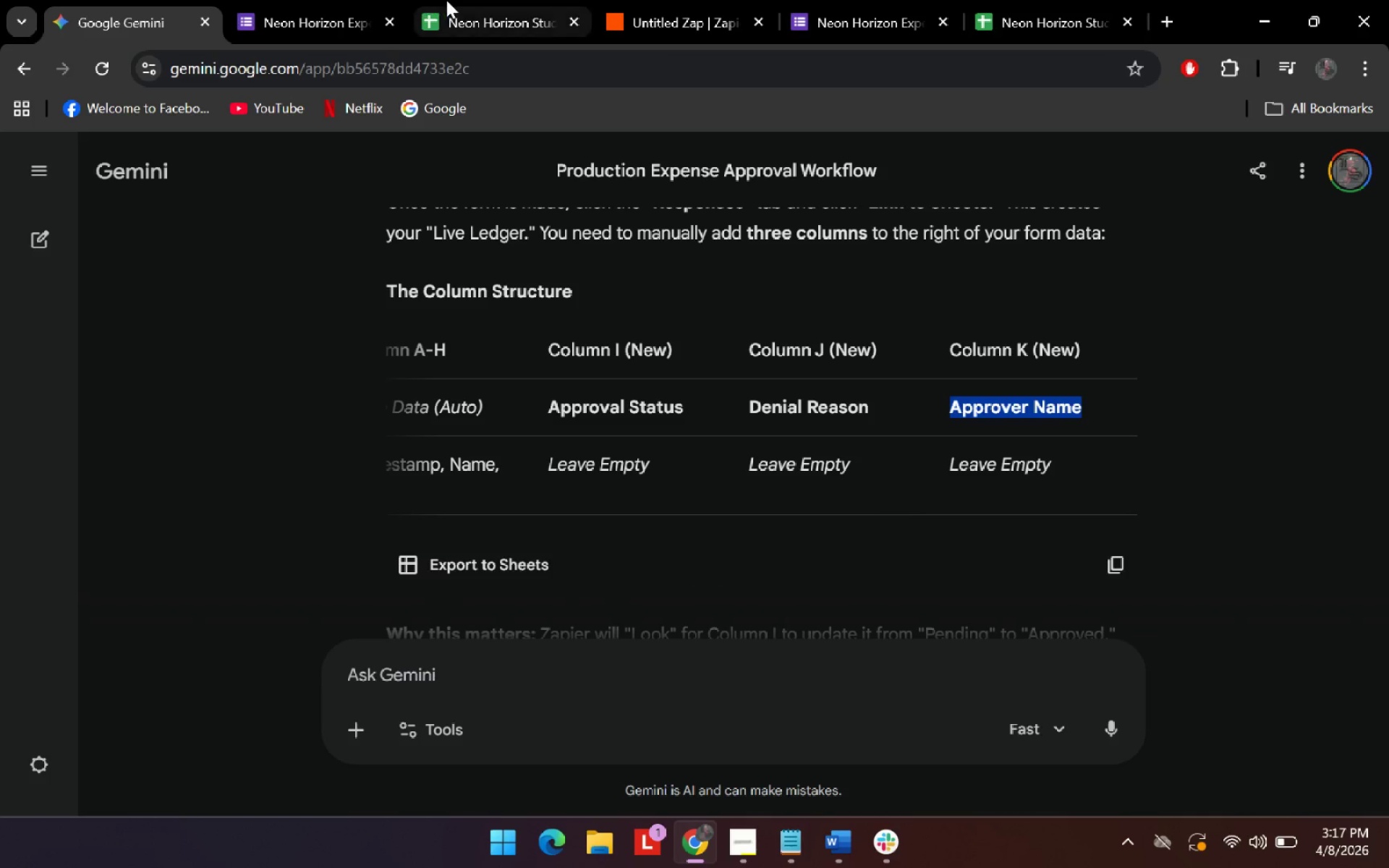 
left_click([448, 0])
 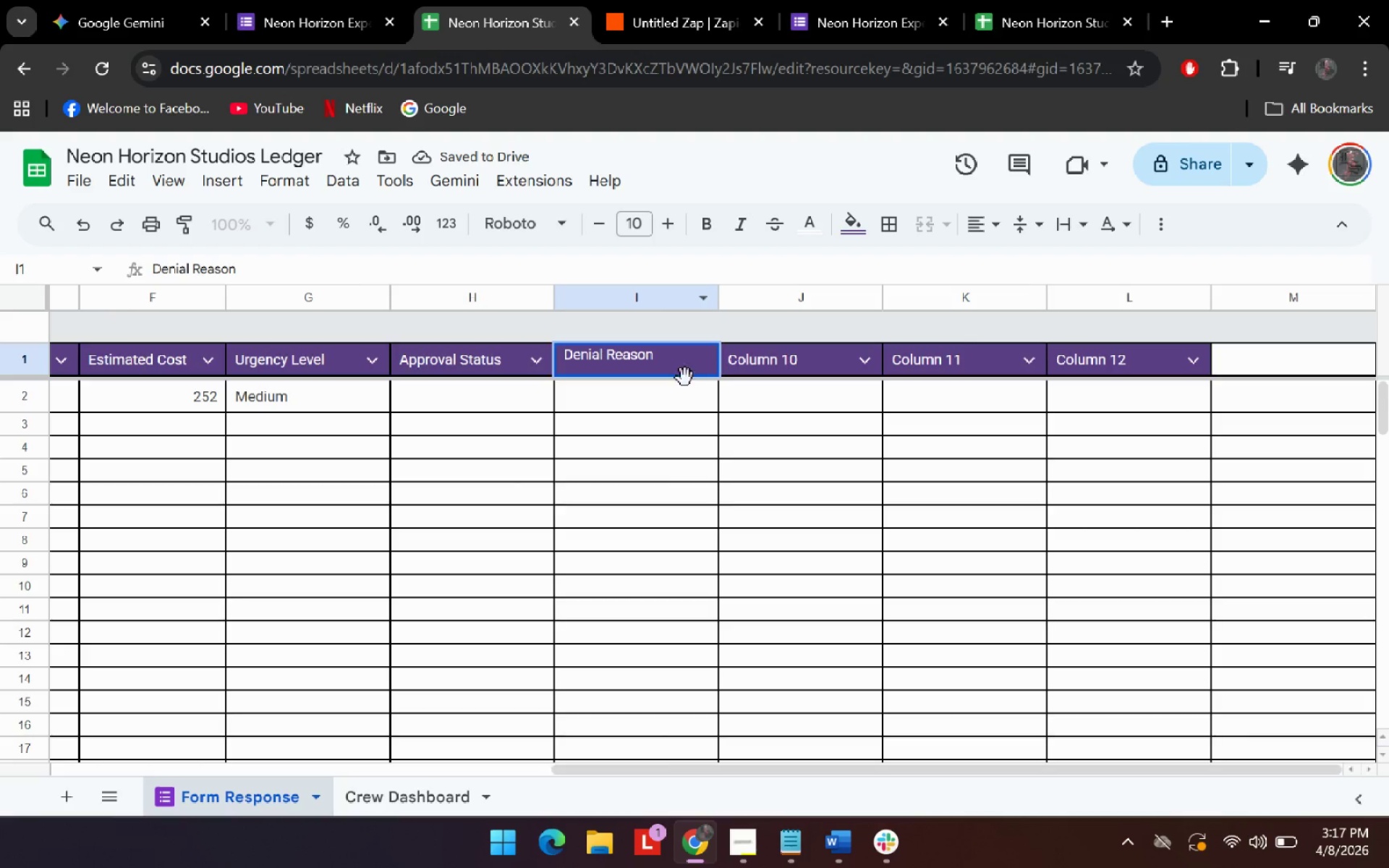 
left_click([851, 376])
 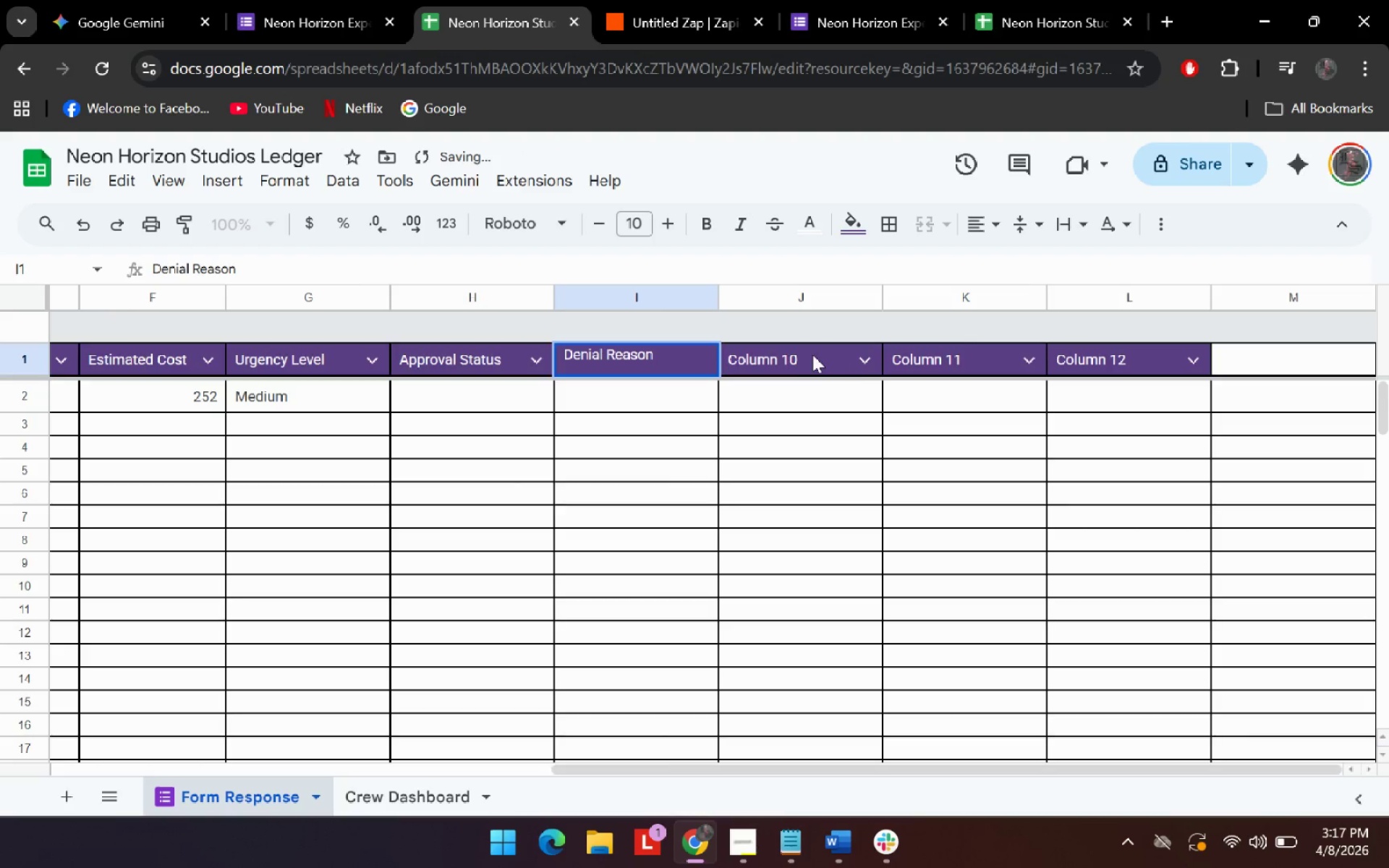 
left_click([805, 352])
 